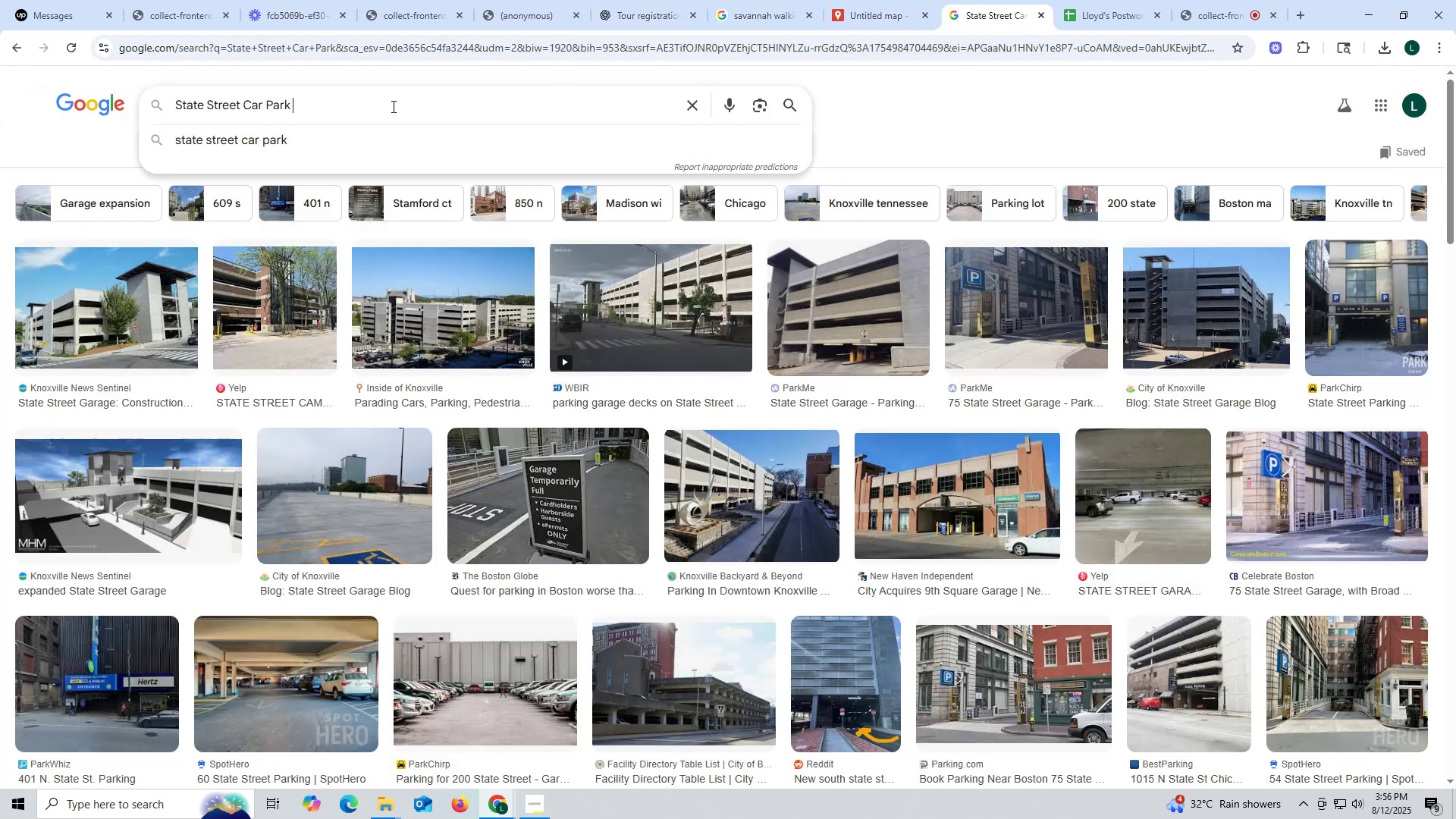 
key(Control+ControlLeft)
 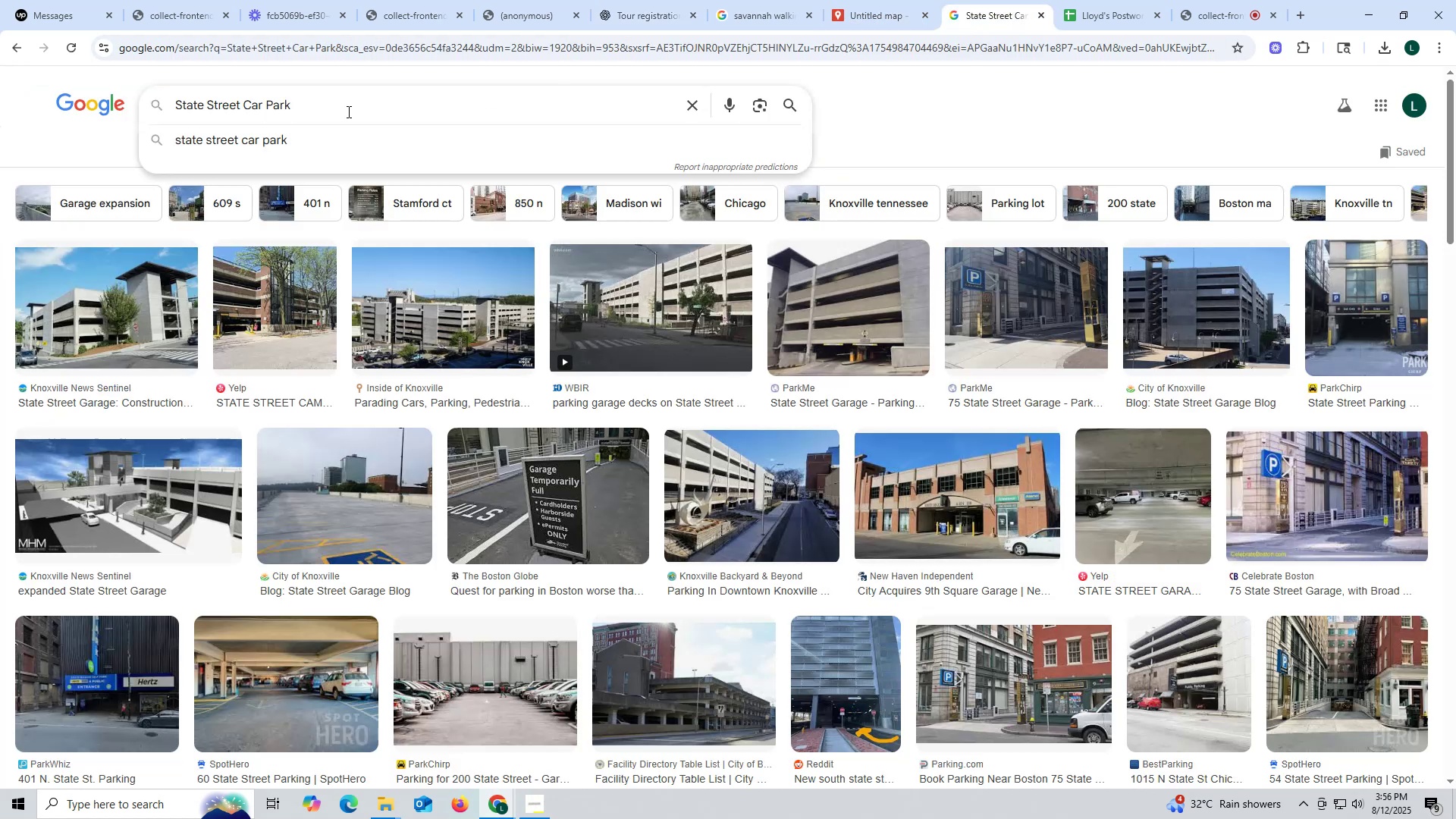 
key(Control+V)
 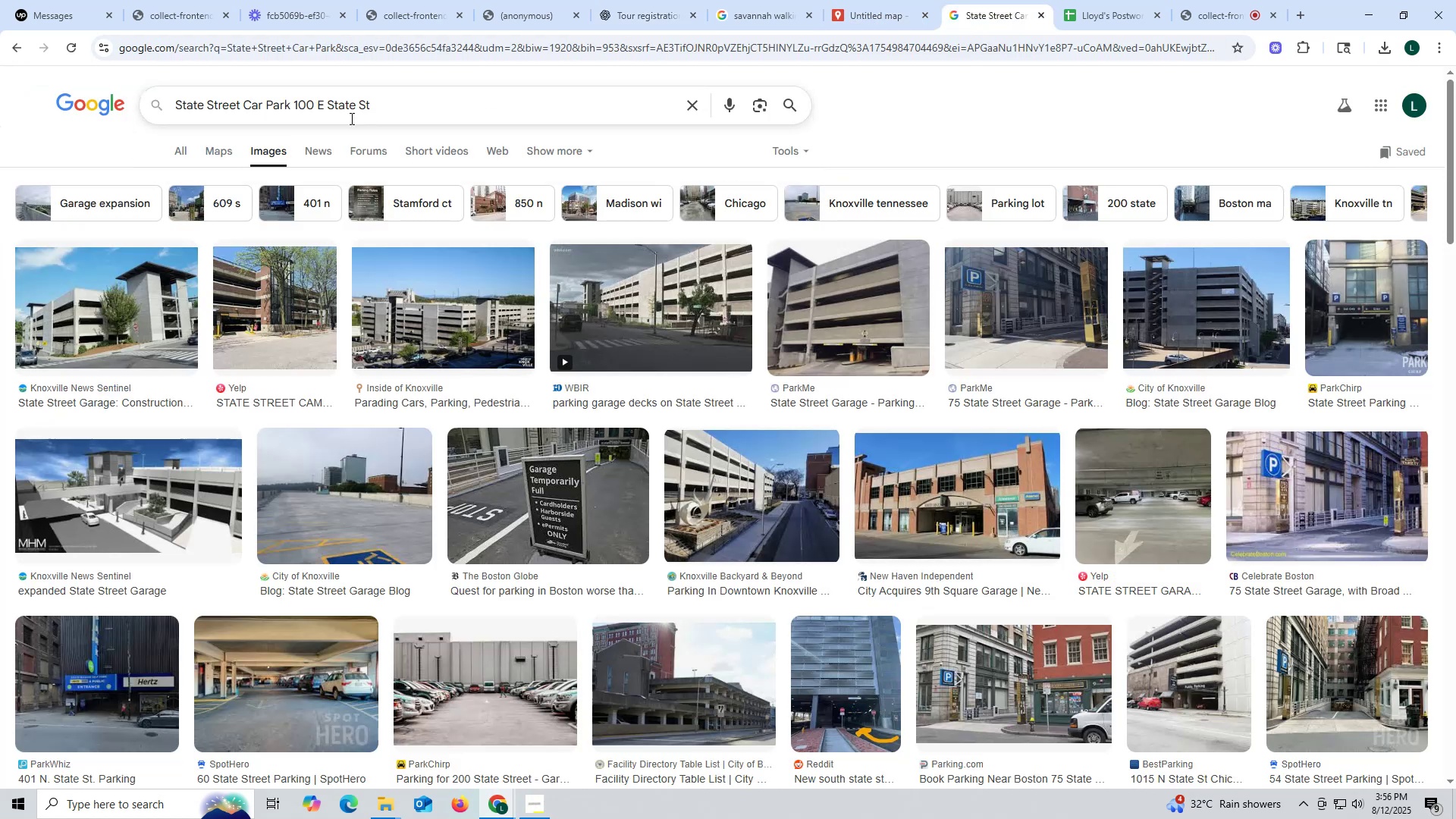 
key(Enter)
 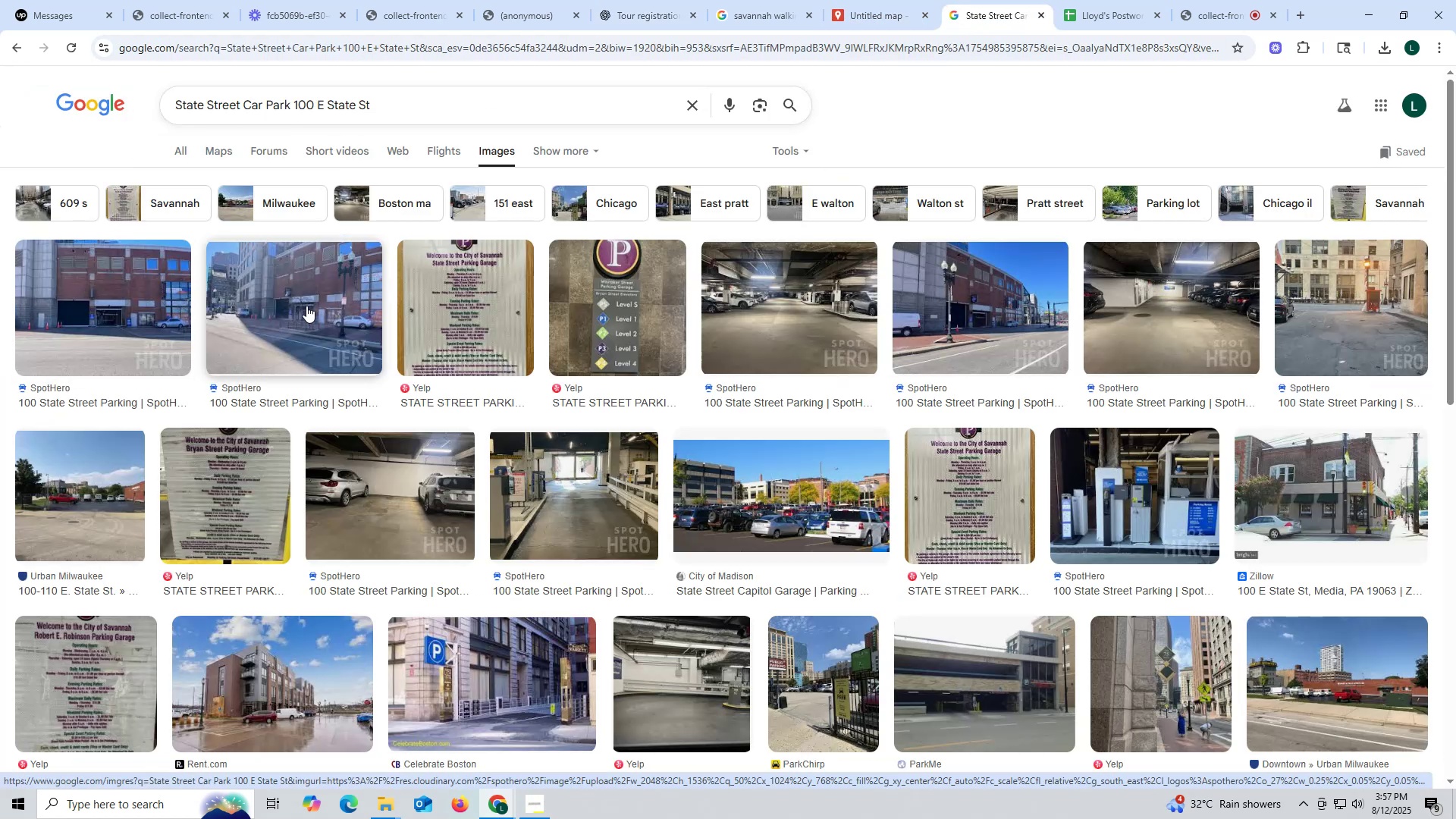 
wait(11.07)
 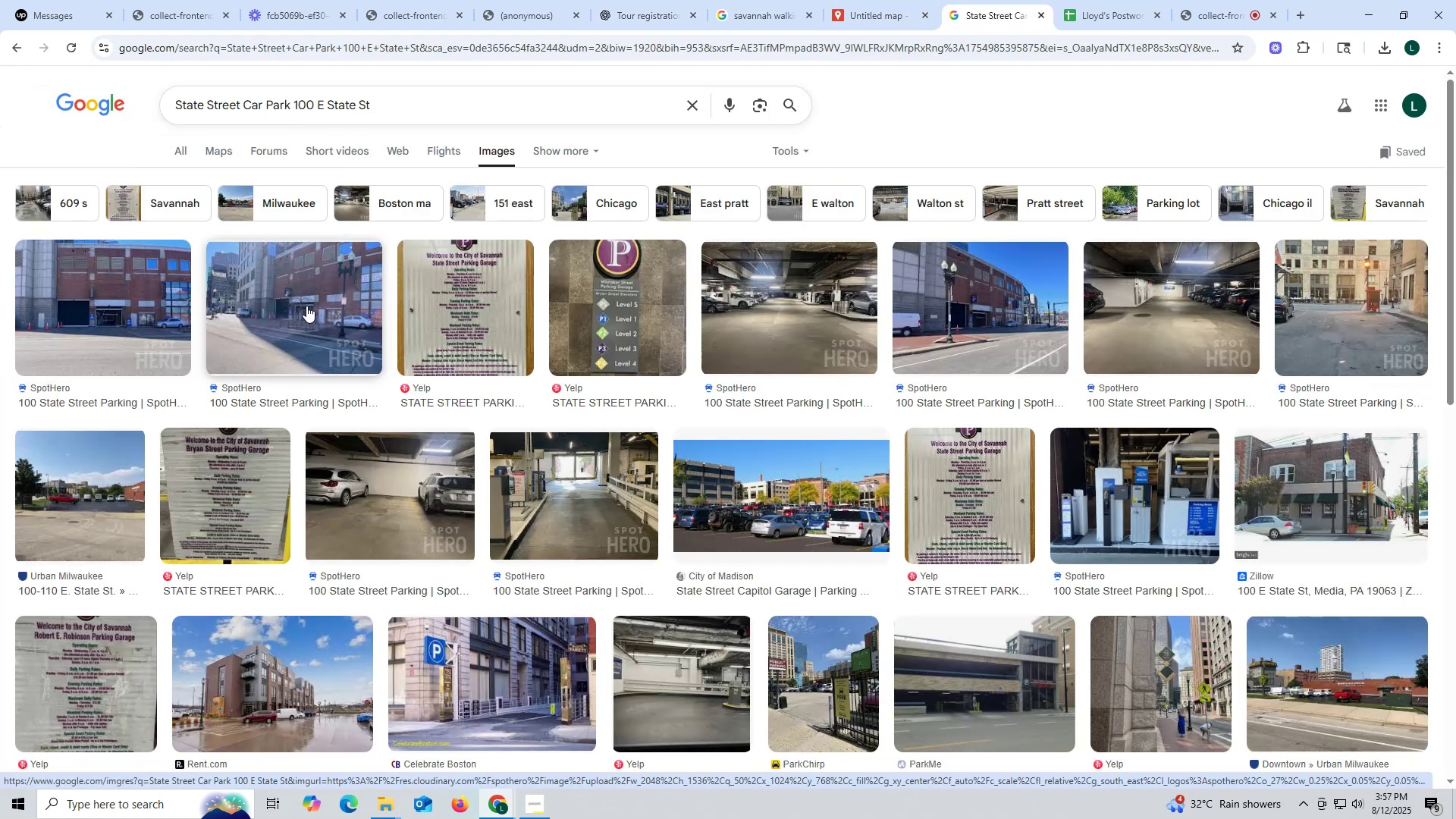 
left_click([981, 315])
 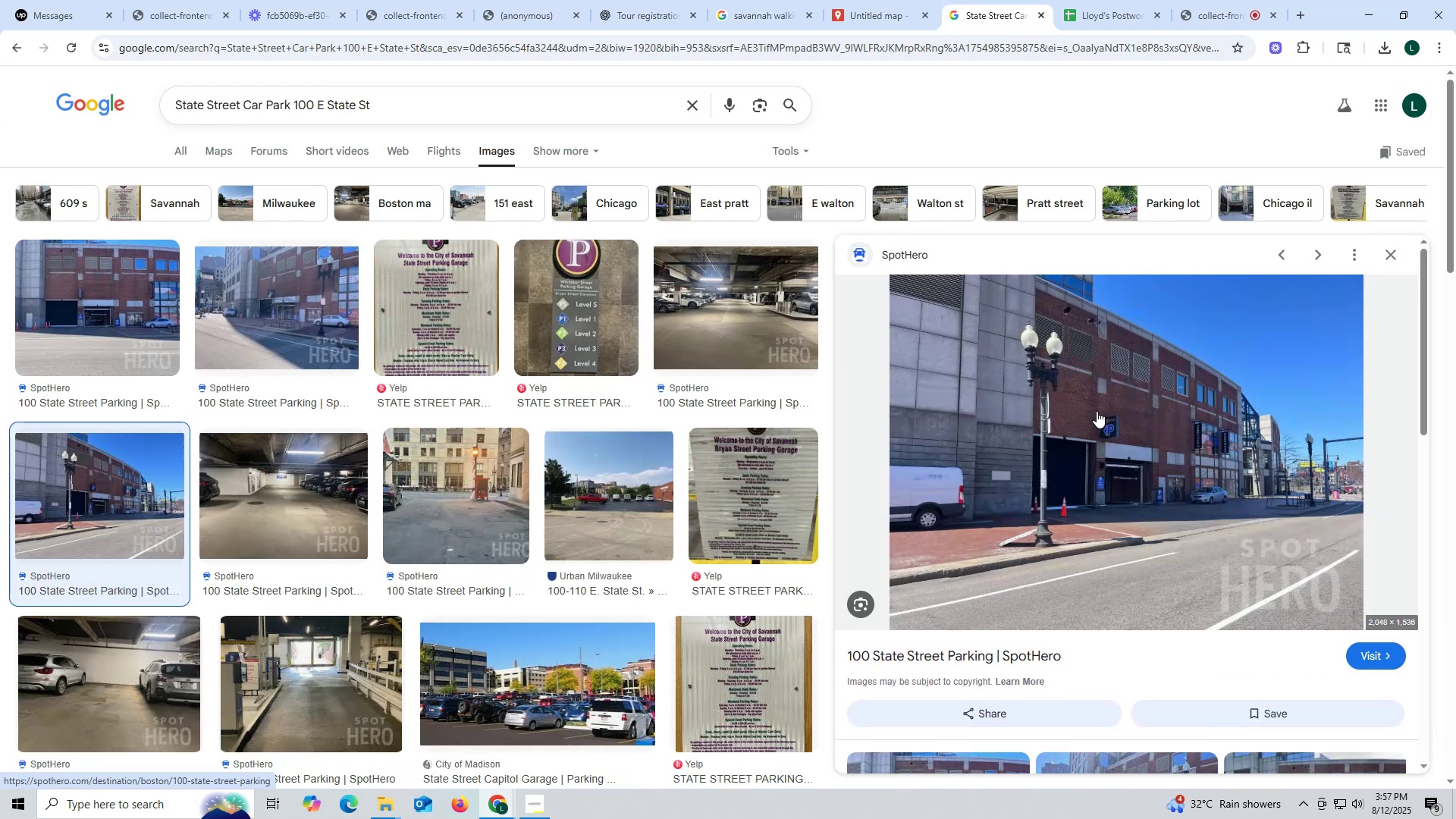 
left_click([1123, 439])
 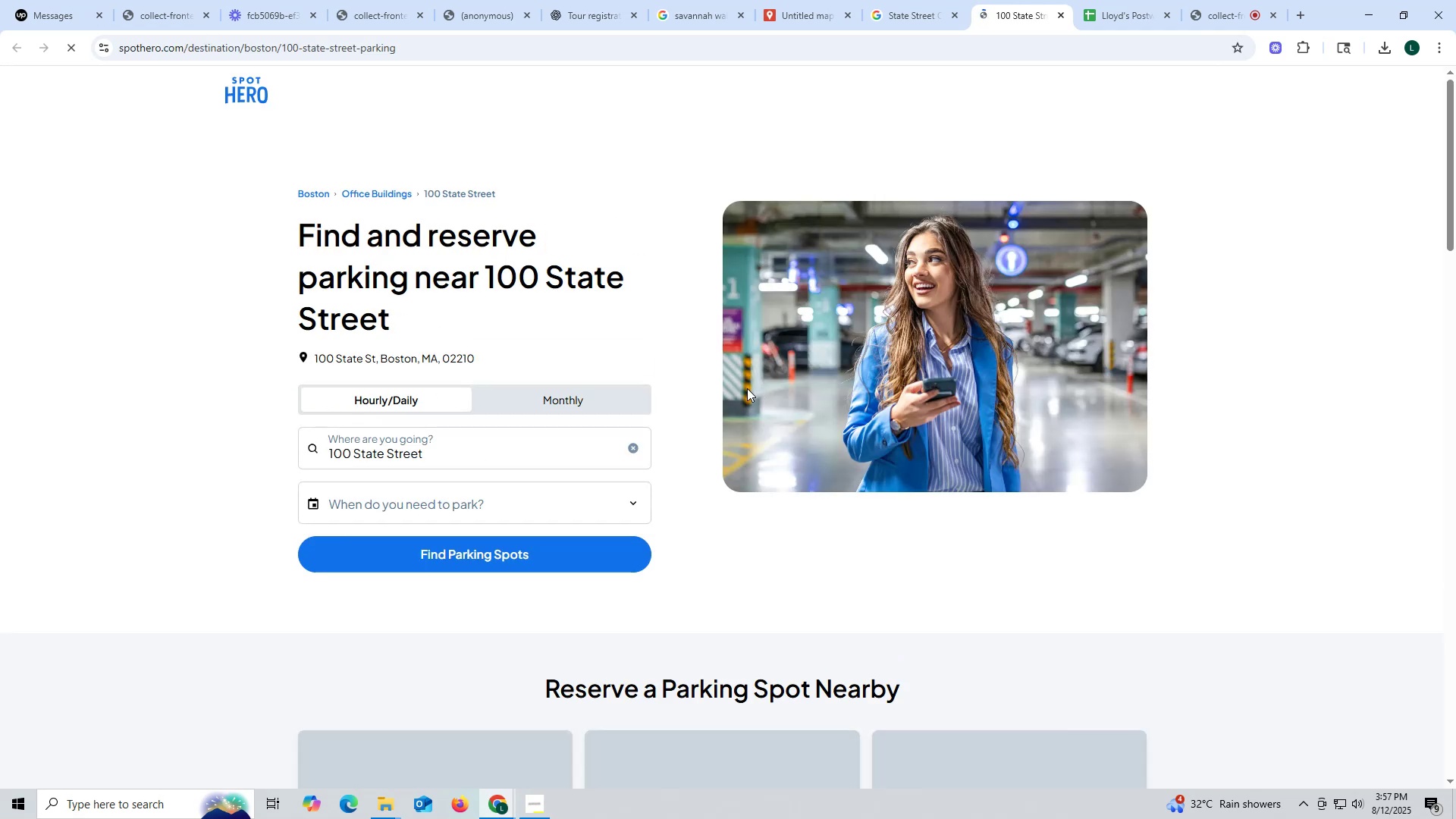 
scroll: coordinate [397, 352], scroll_direction: down, amount: 7.0
 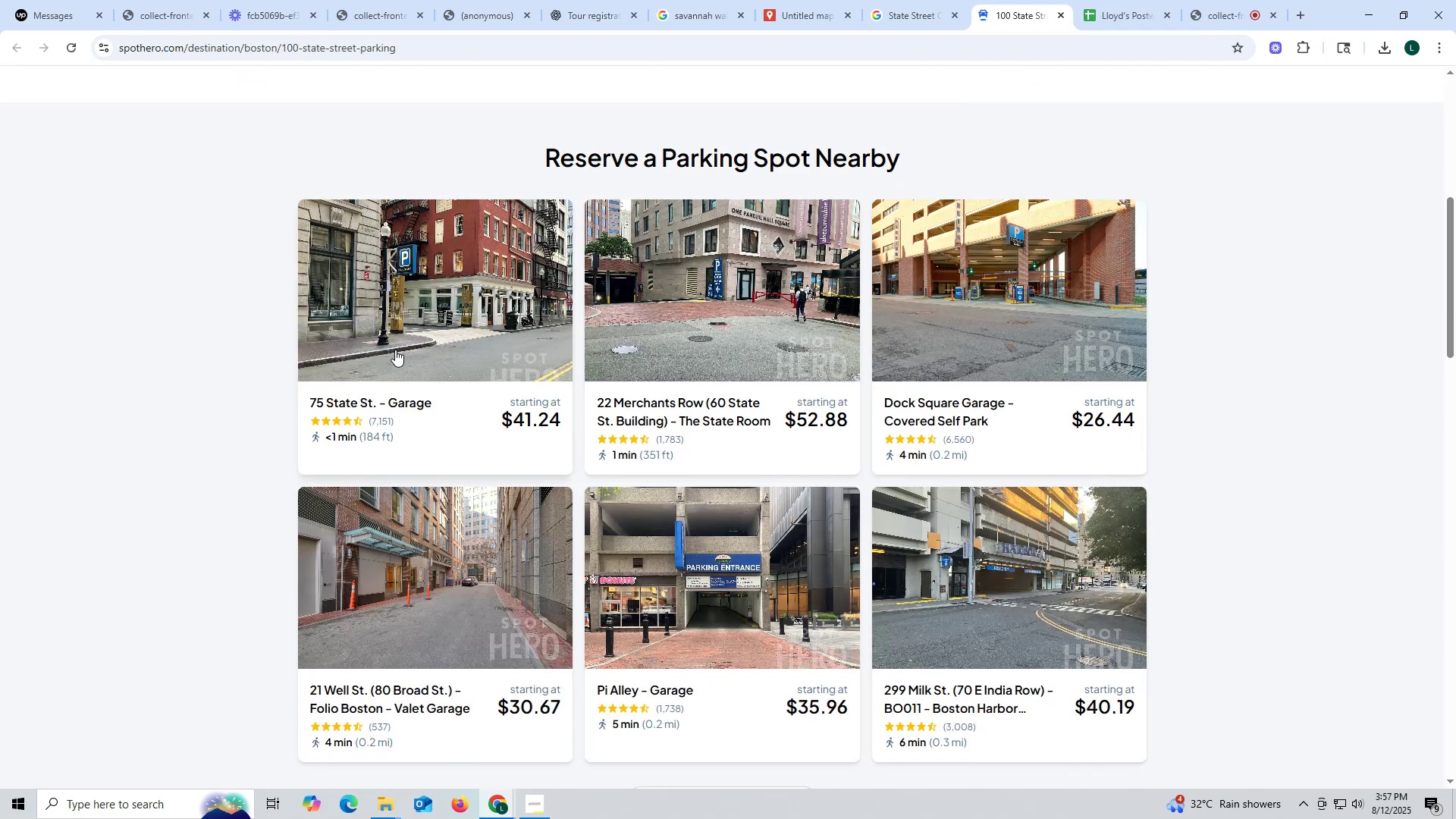 
scroll: coordinate [395, 349], scroll_direction: up, amount: 7.0
 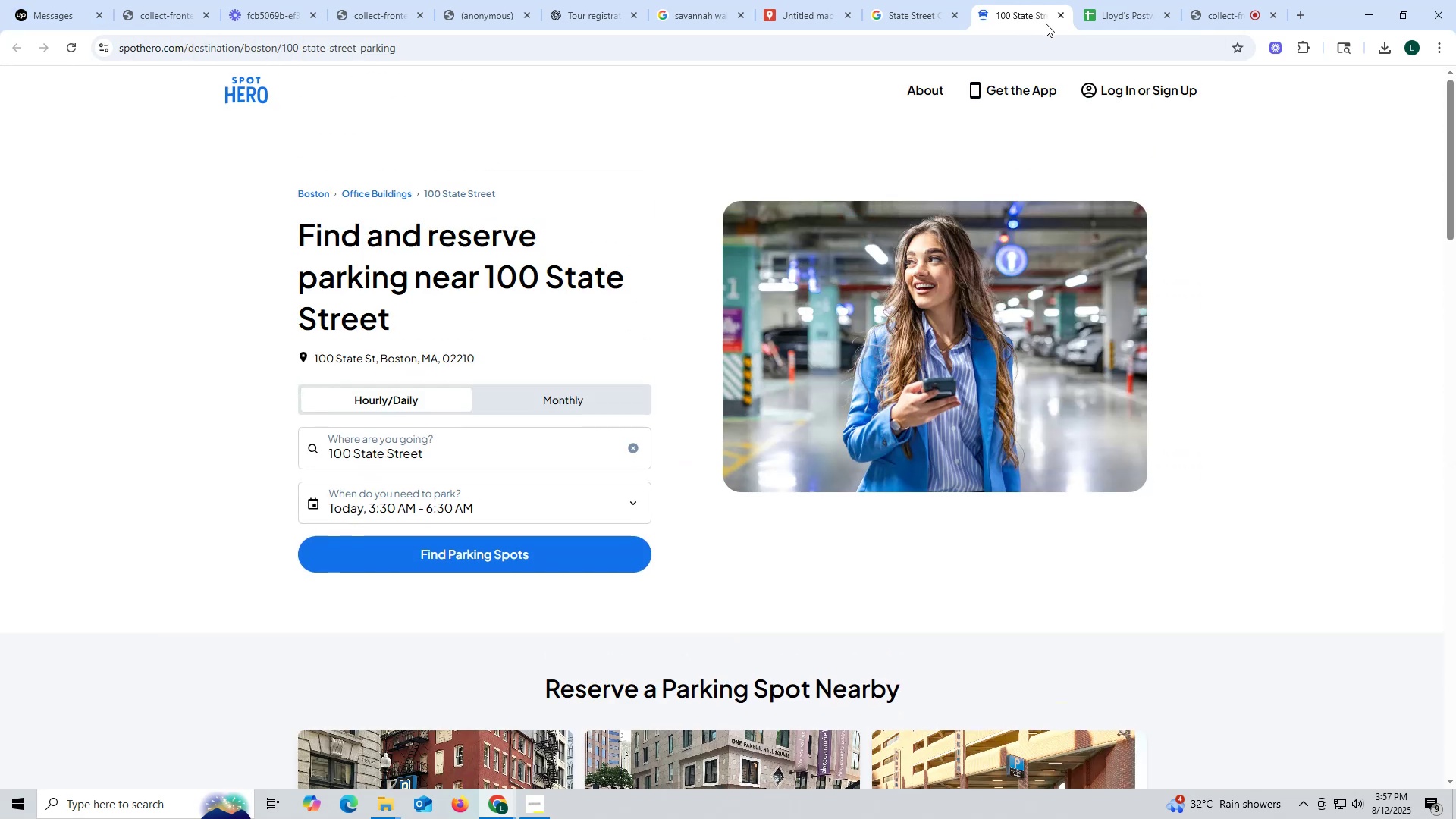 
left_click([1058, 15])
 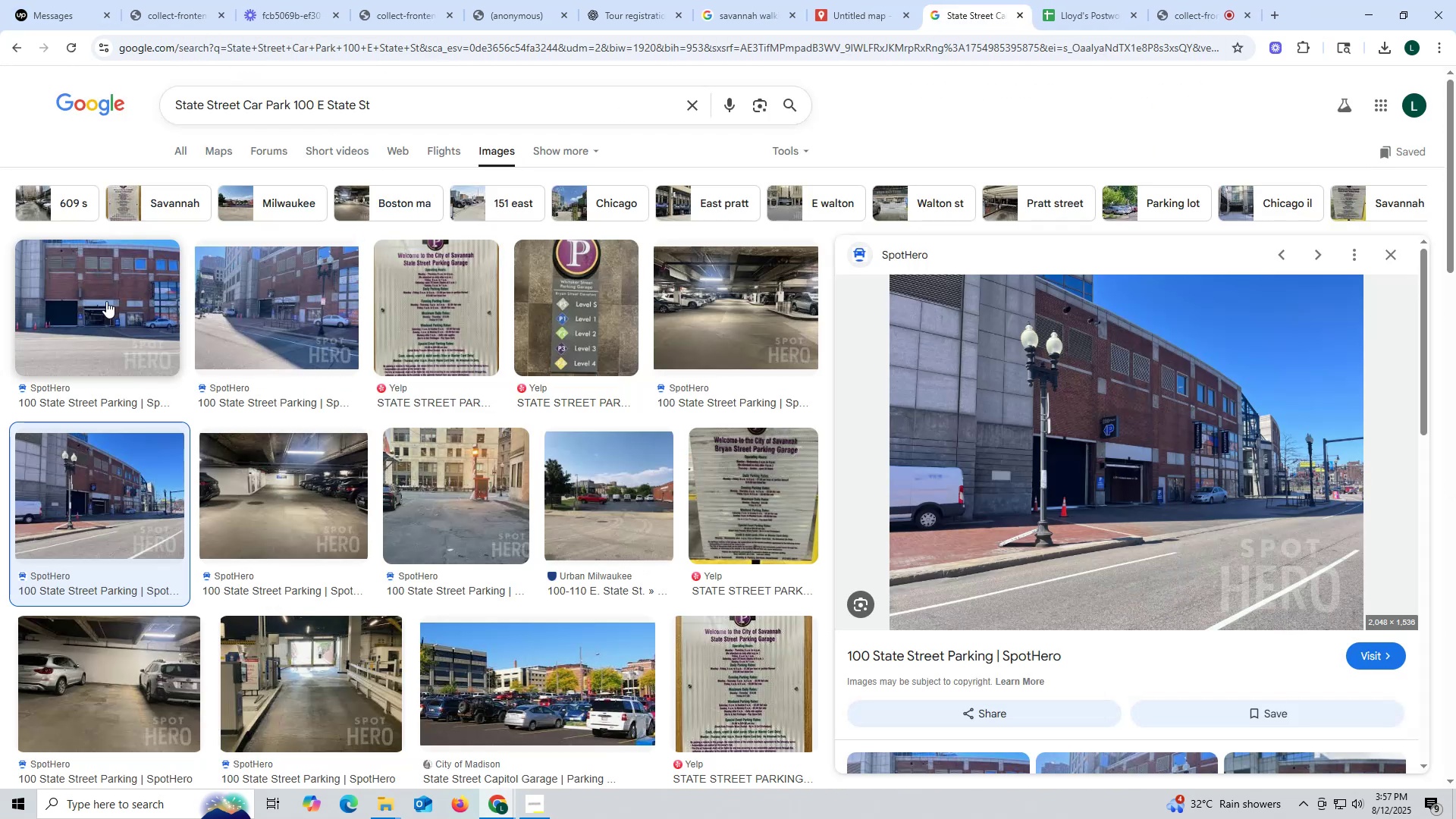 
left_click([106, 301])
 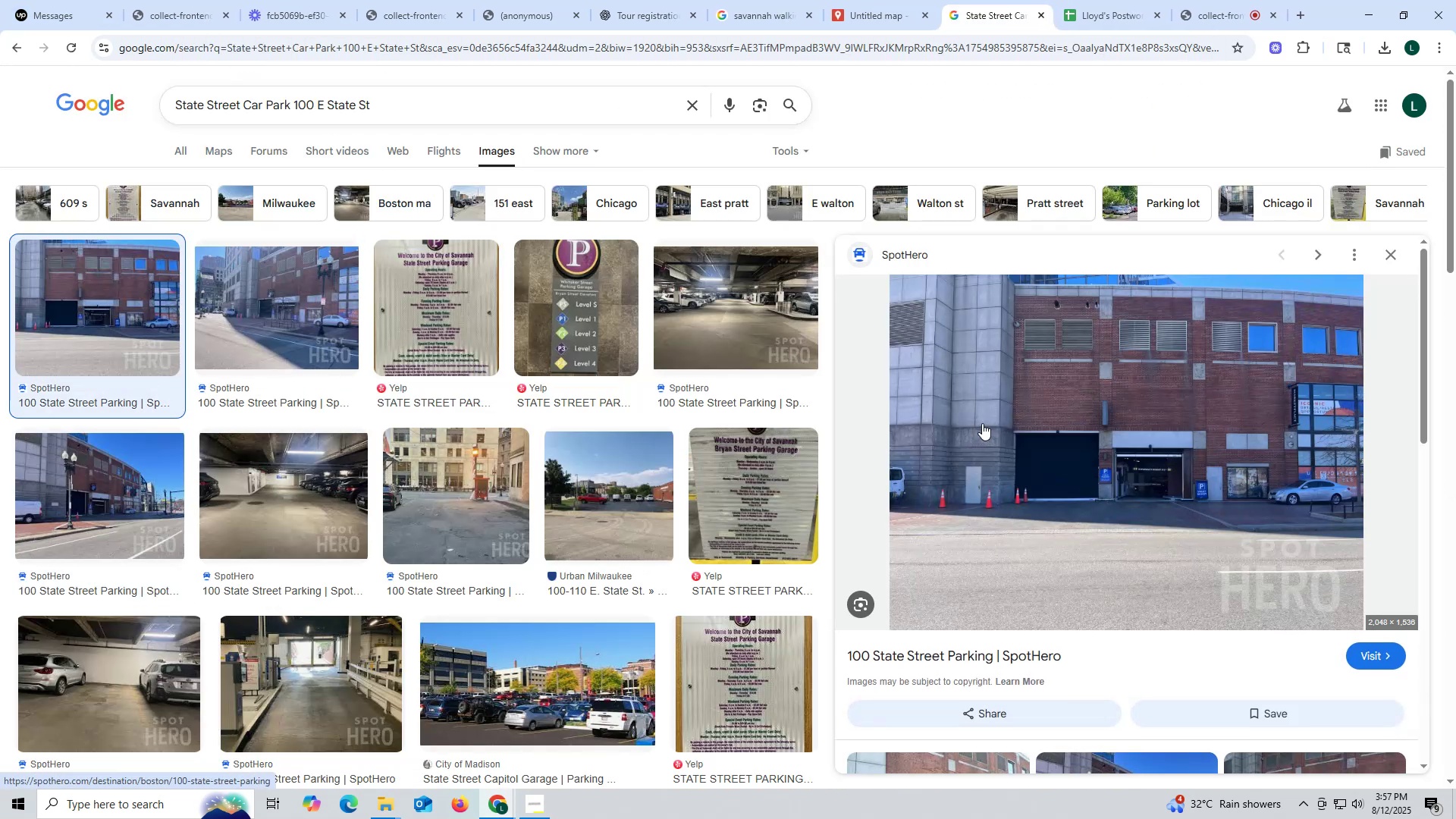 
left_click([979, 423])
 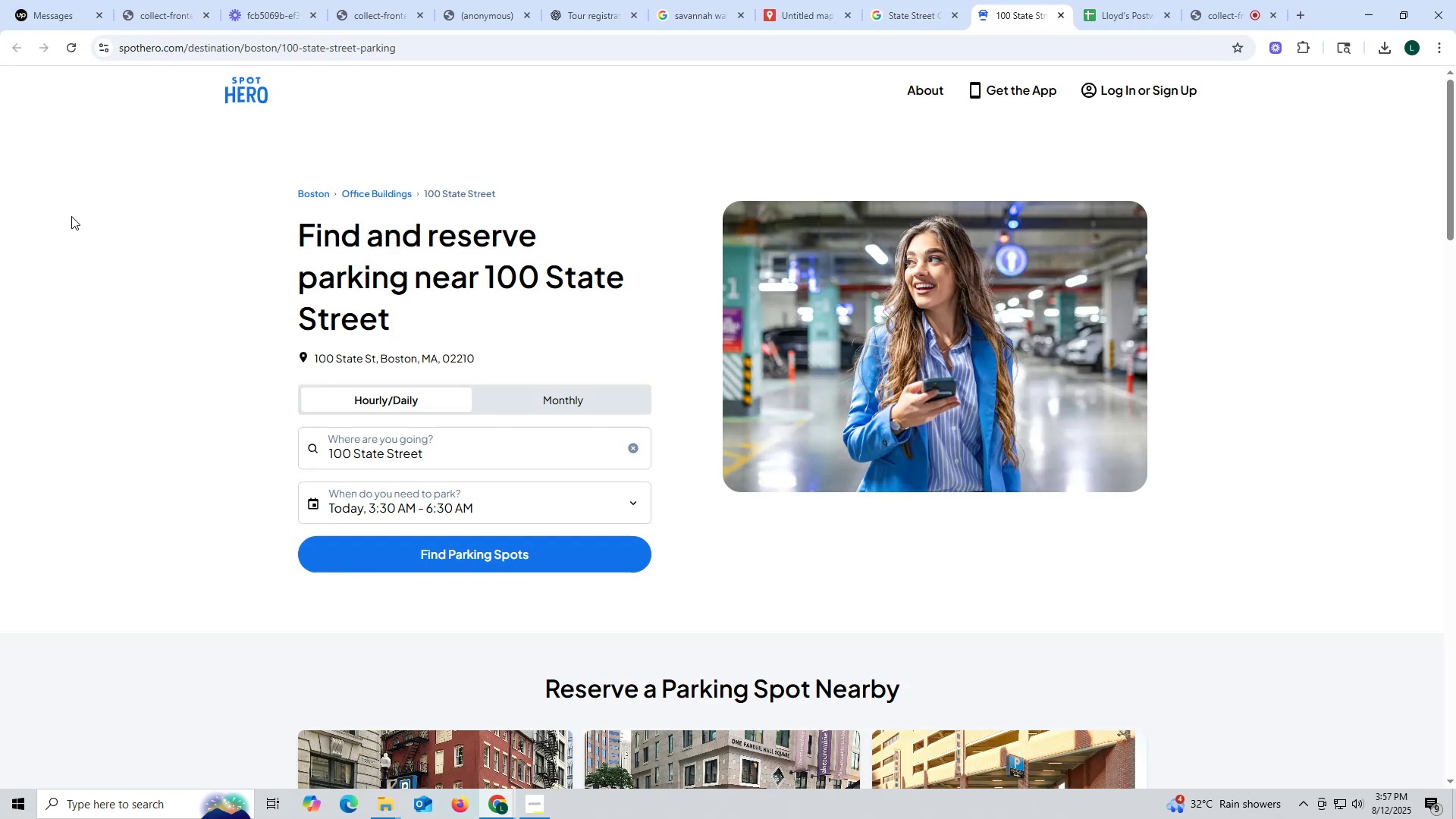 
scroll: coordinate [336, 364], scroll_direction: down, amount: 5.0
 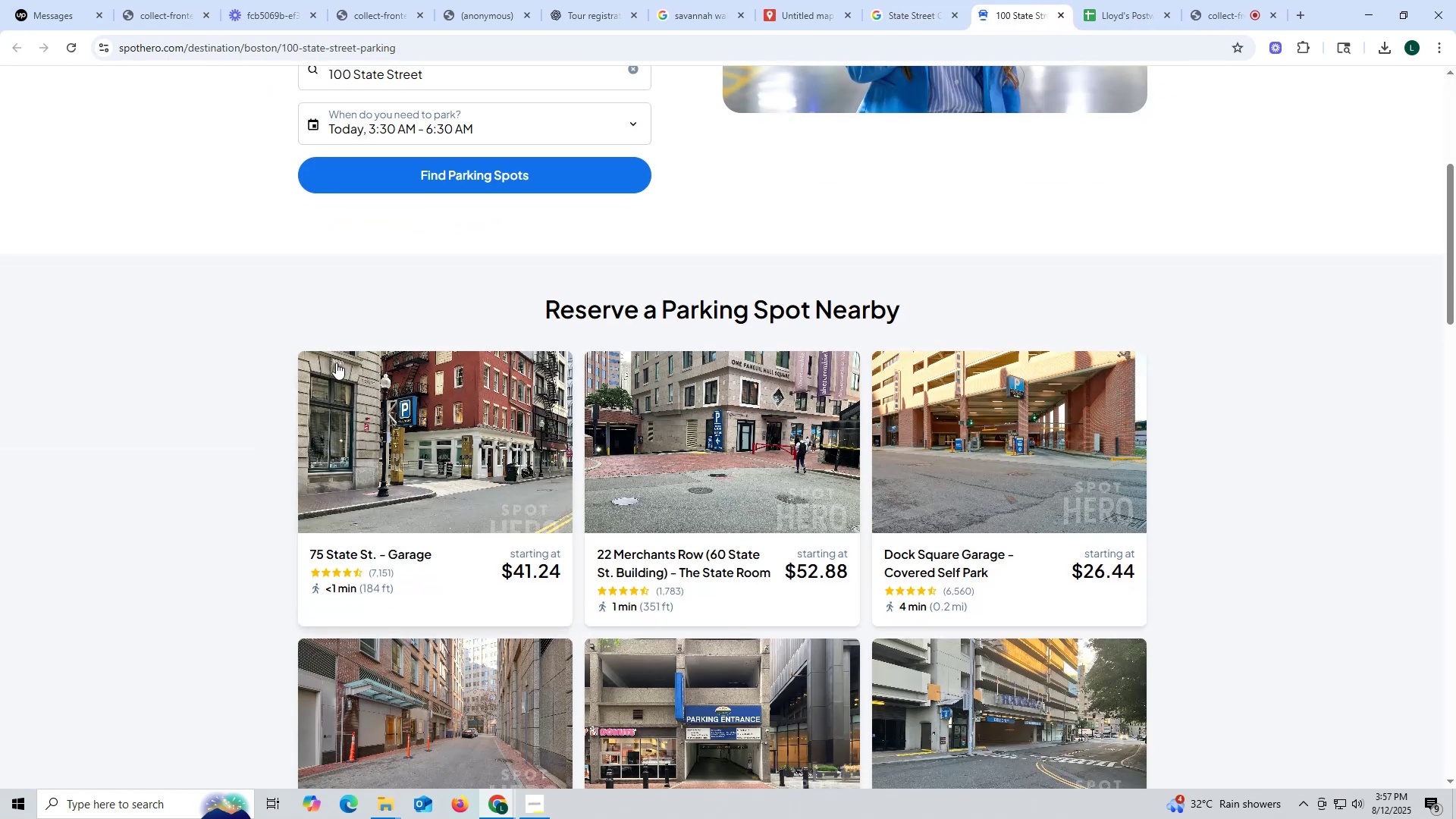 
scroll: coordinate [269, 313], scroll_direction: up, amount: 5.0
 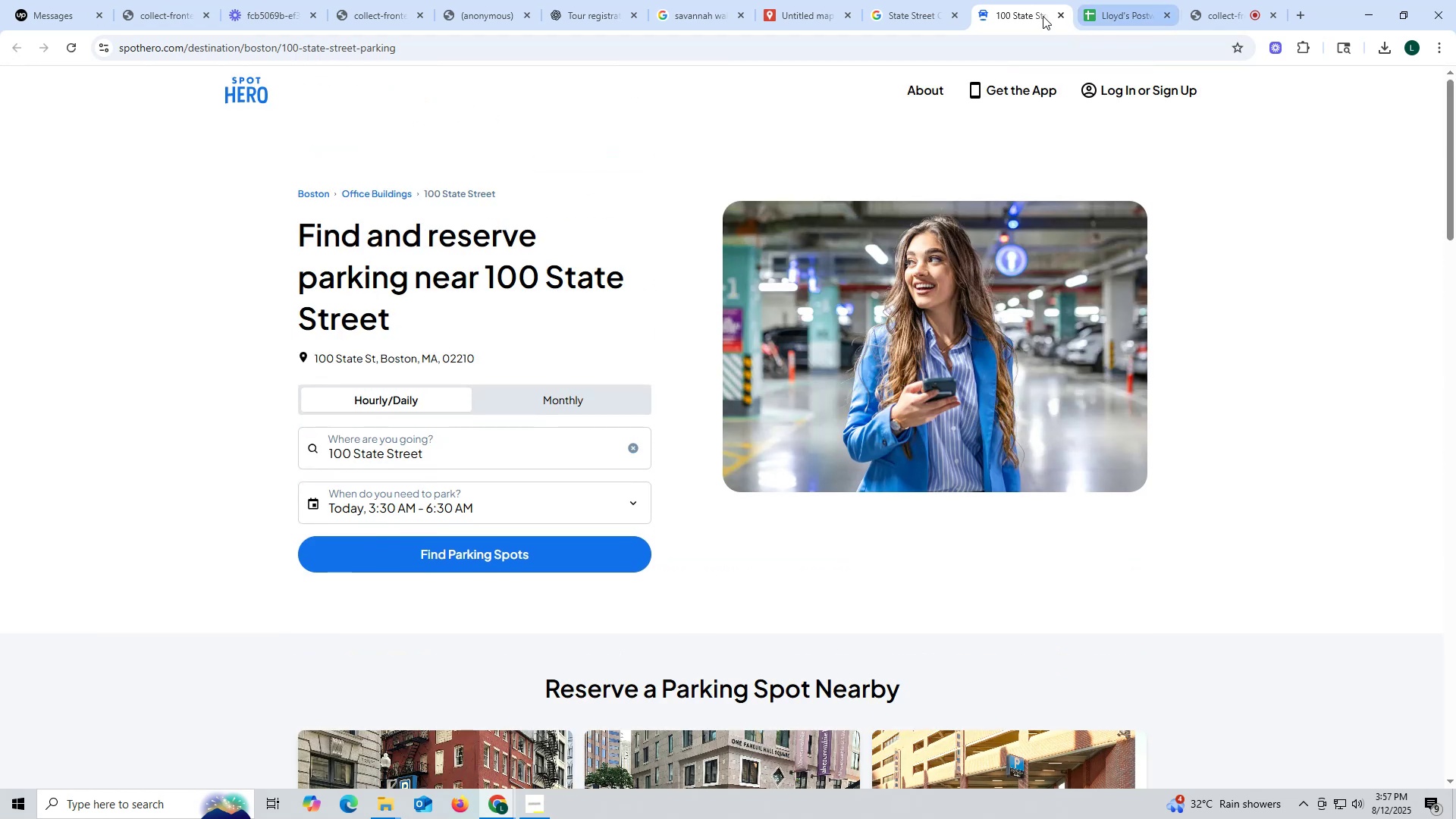 
left_click([1059, 12])
 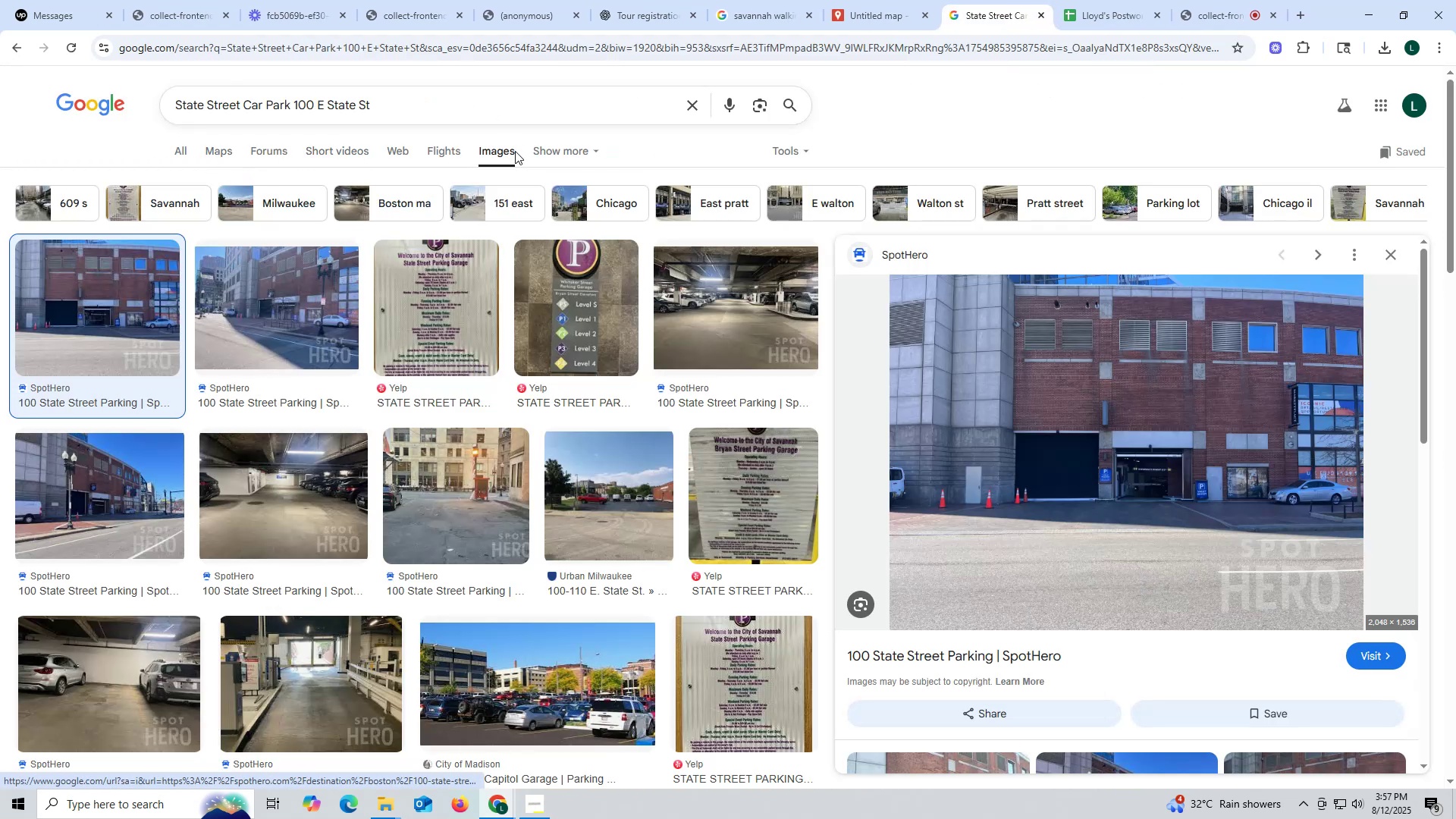 
scroll: coordinate [129, 412], scroll_direction: down, amount: 7.0
 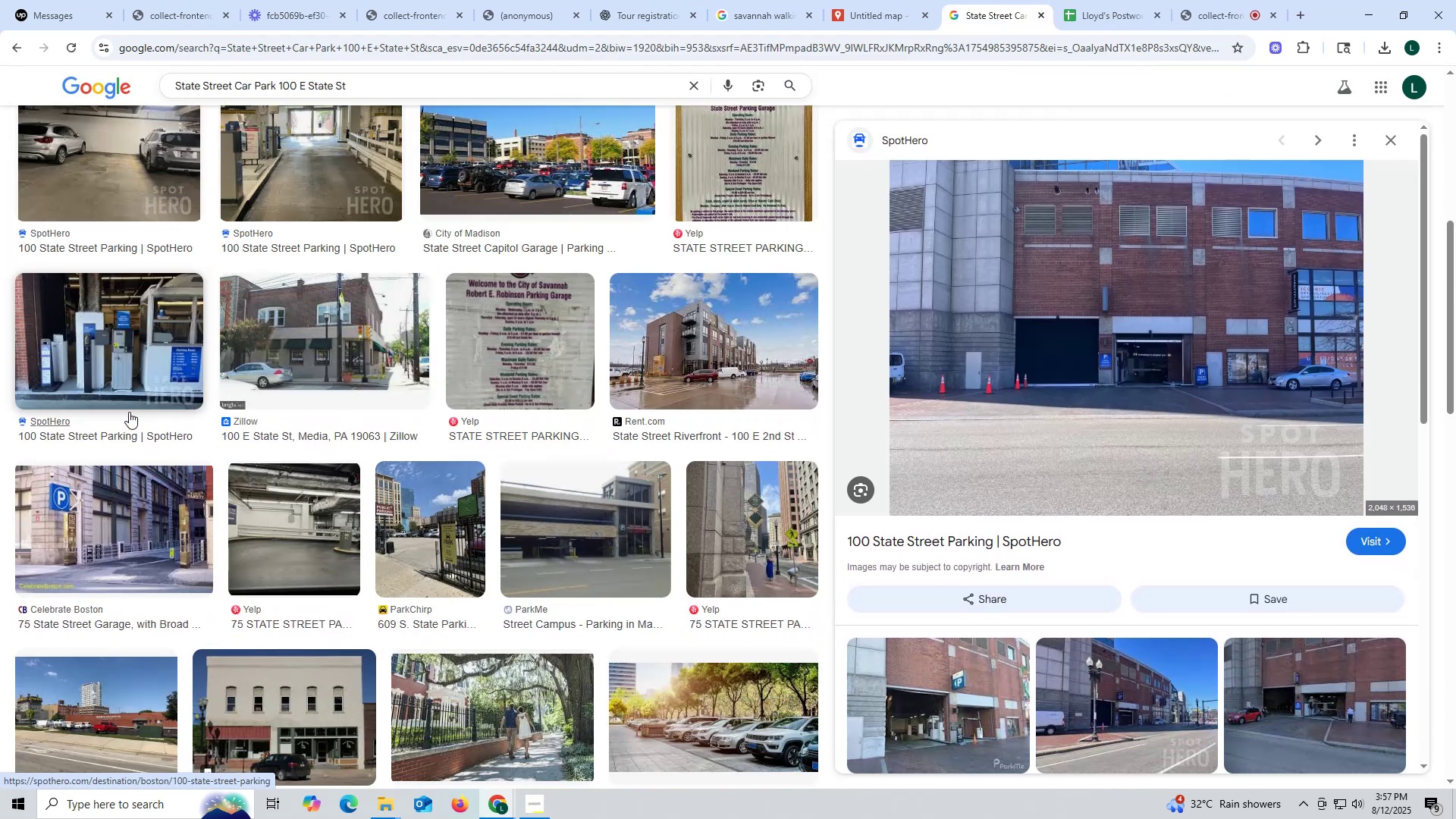 
scroll: coordinate [222, 400], scroll_direction: up, amount: 21.0
 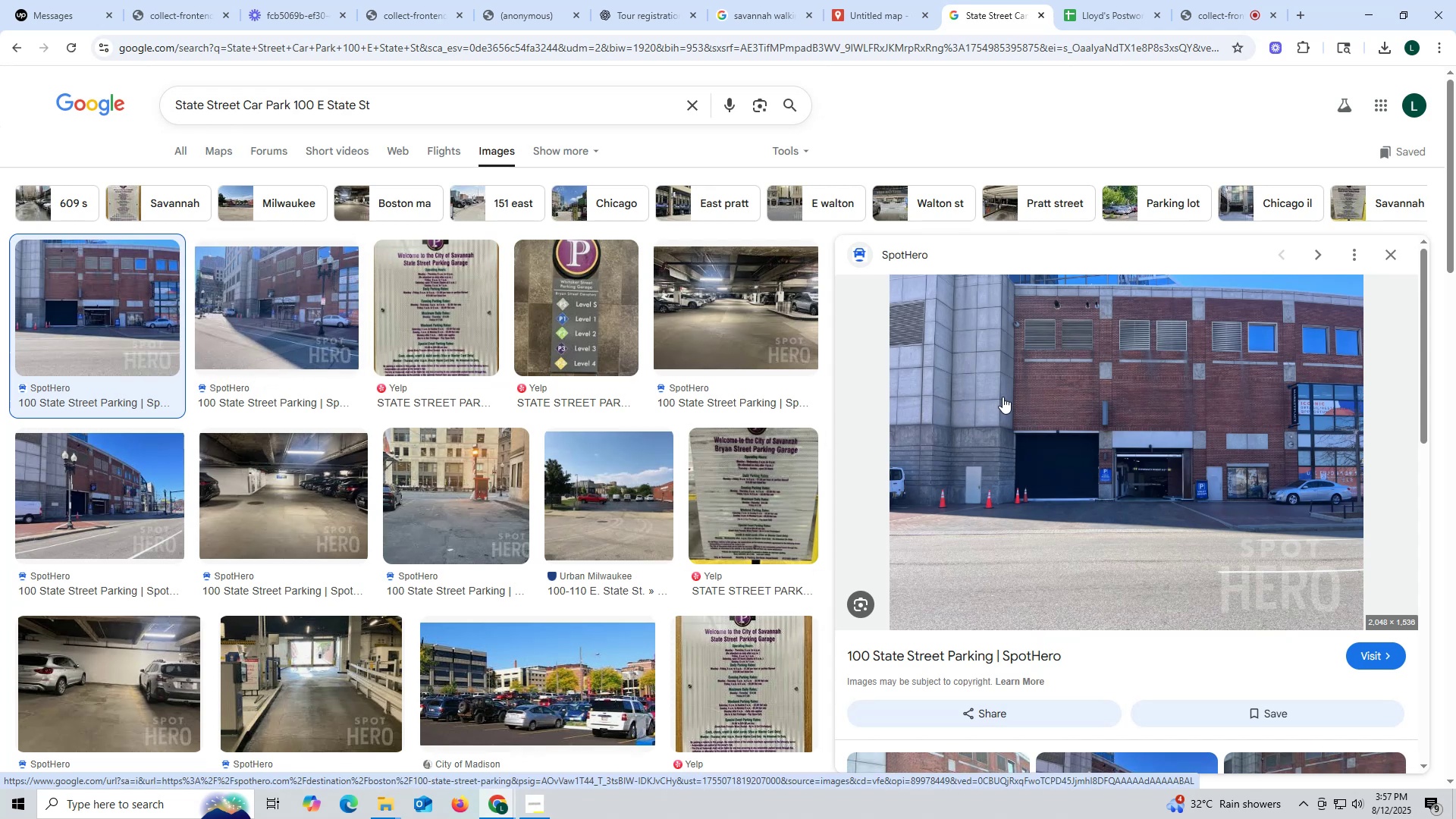 
wait(5.15)
 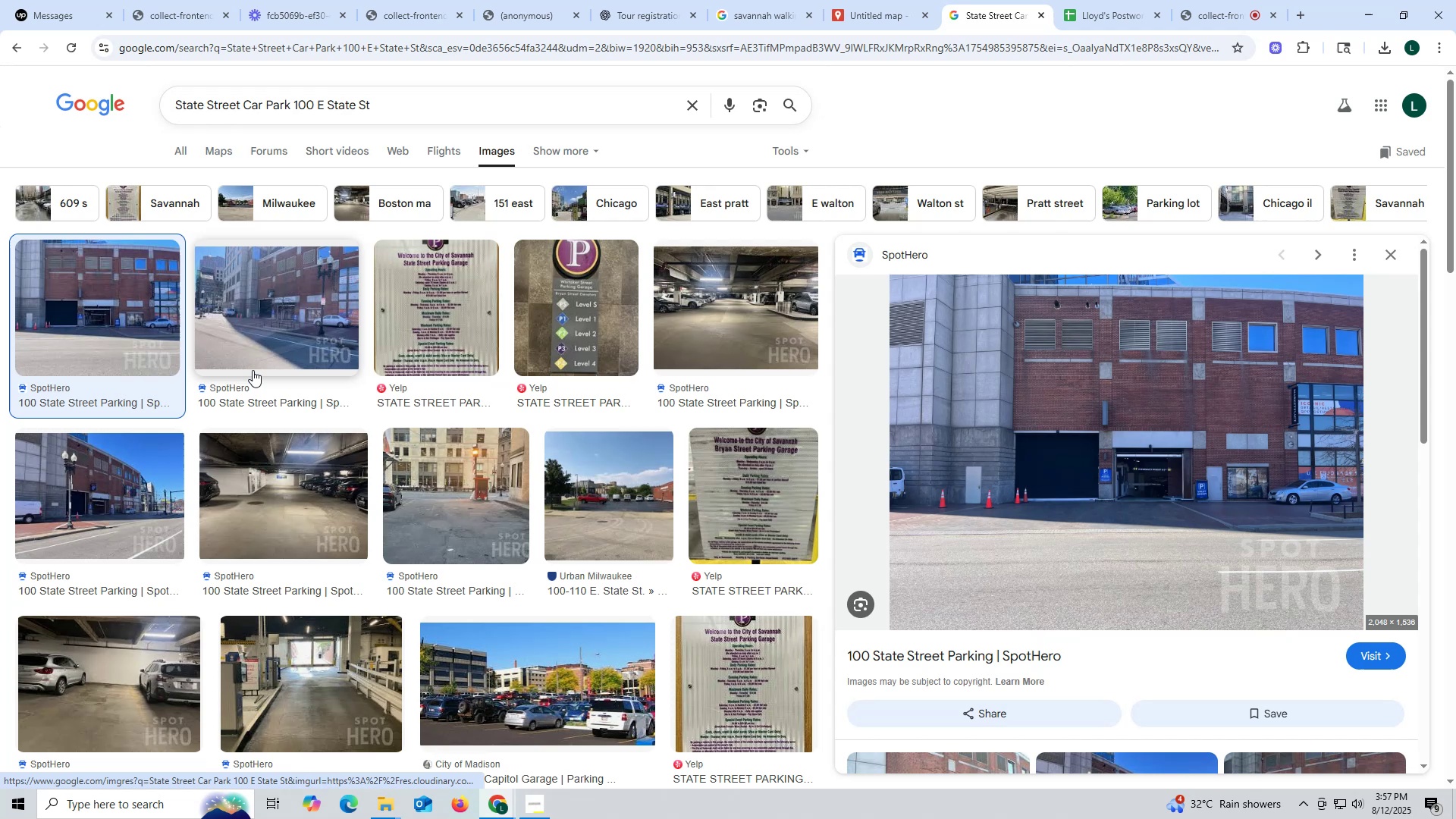 
left_click([1003, 397])
 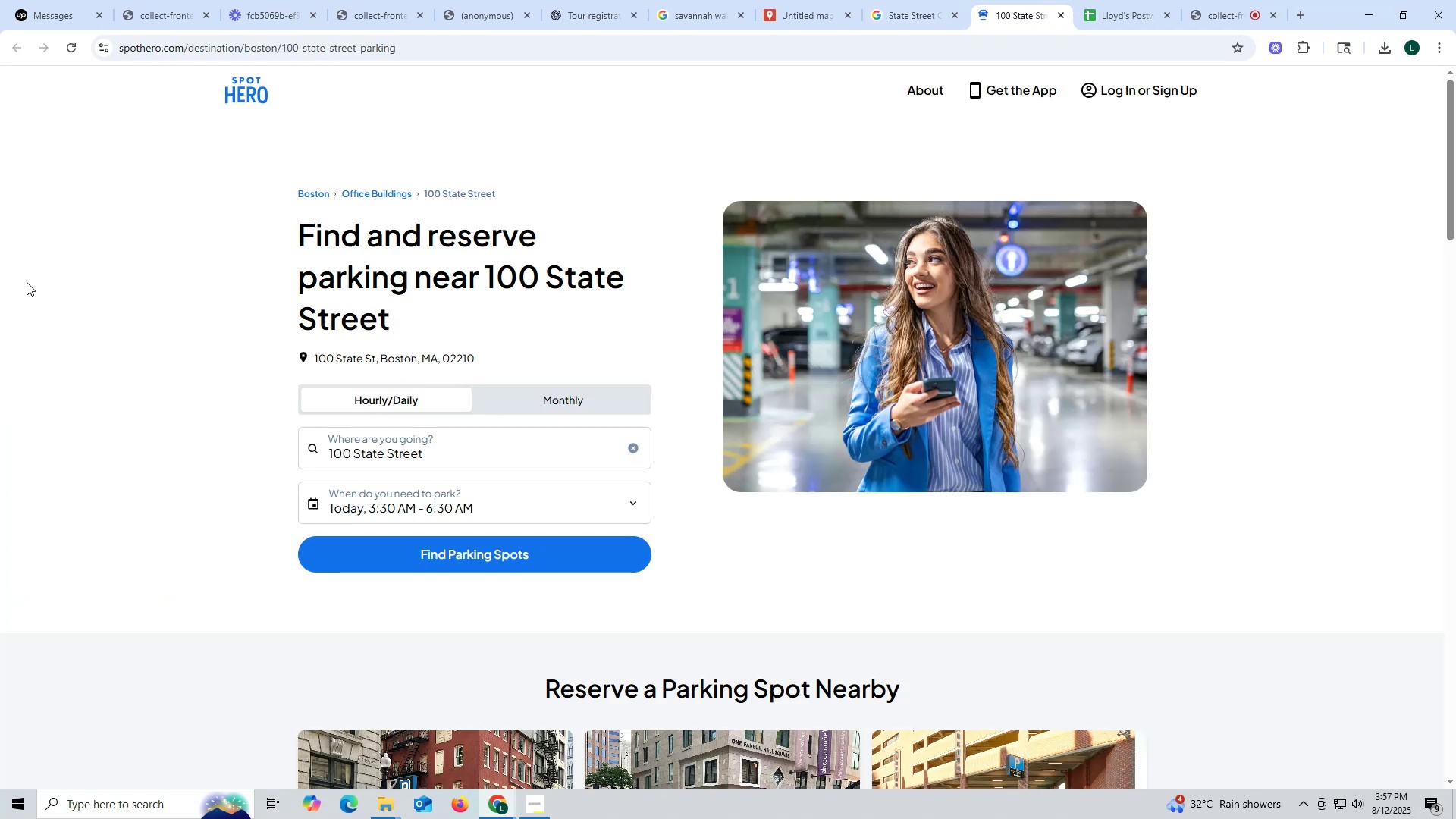 
wait(7.53)
 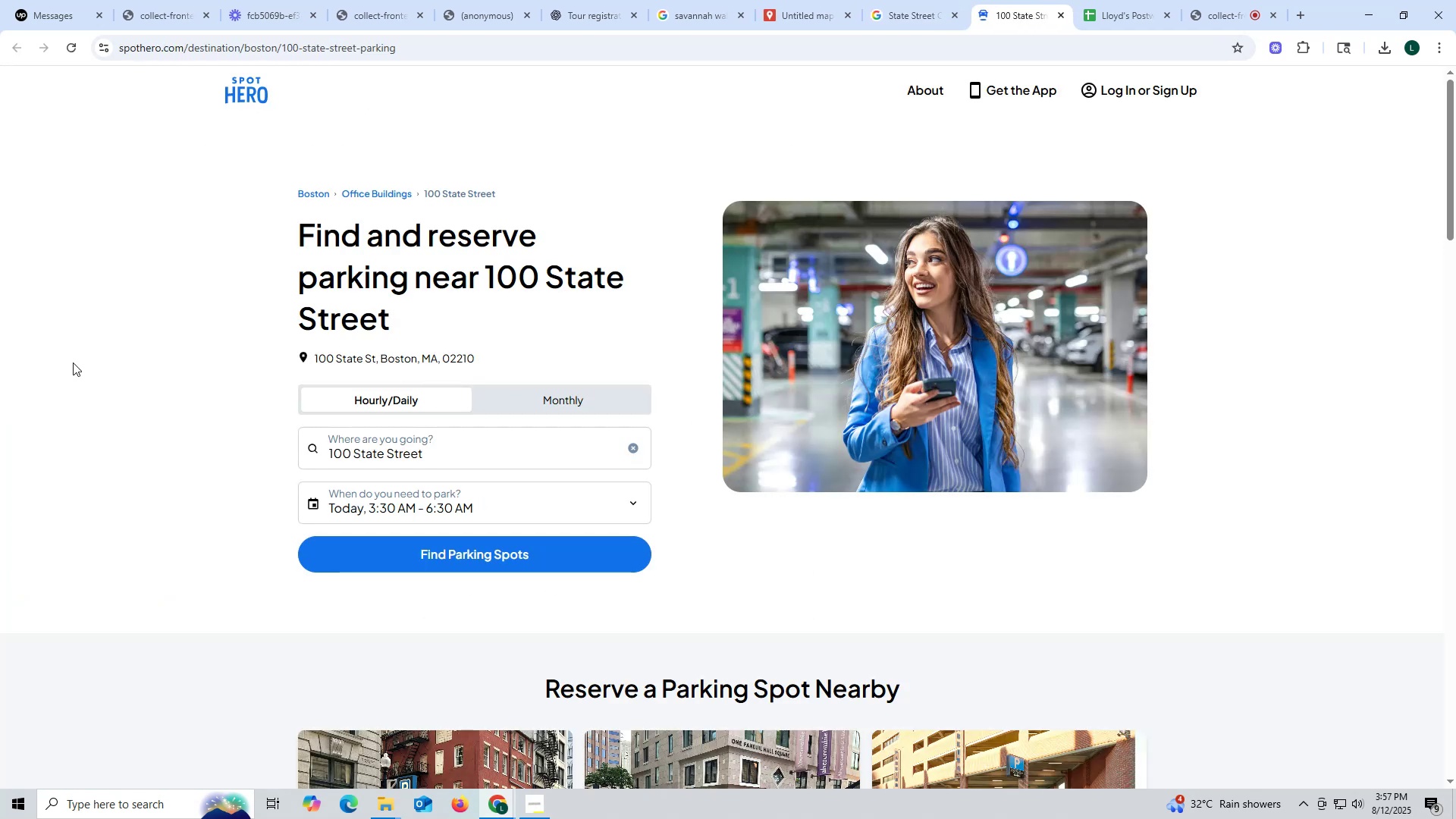 
left_click([1049, 14])
 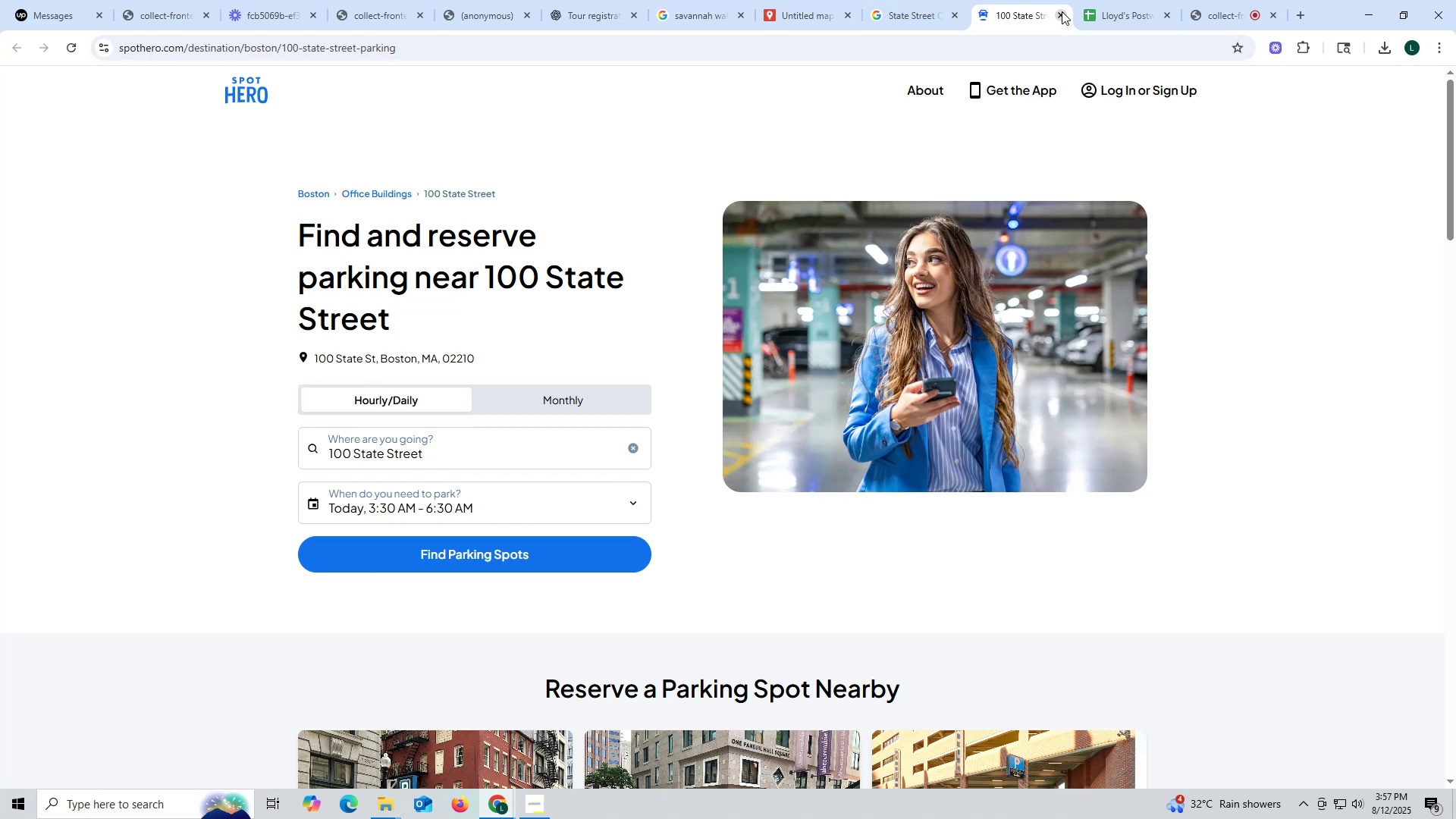 
left_click([1062, 11])
 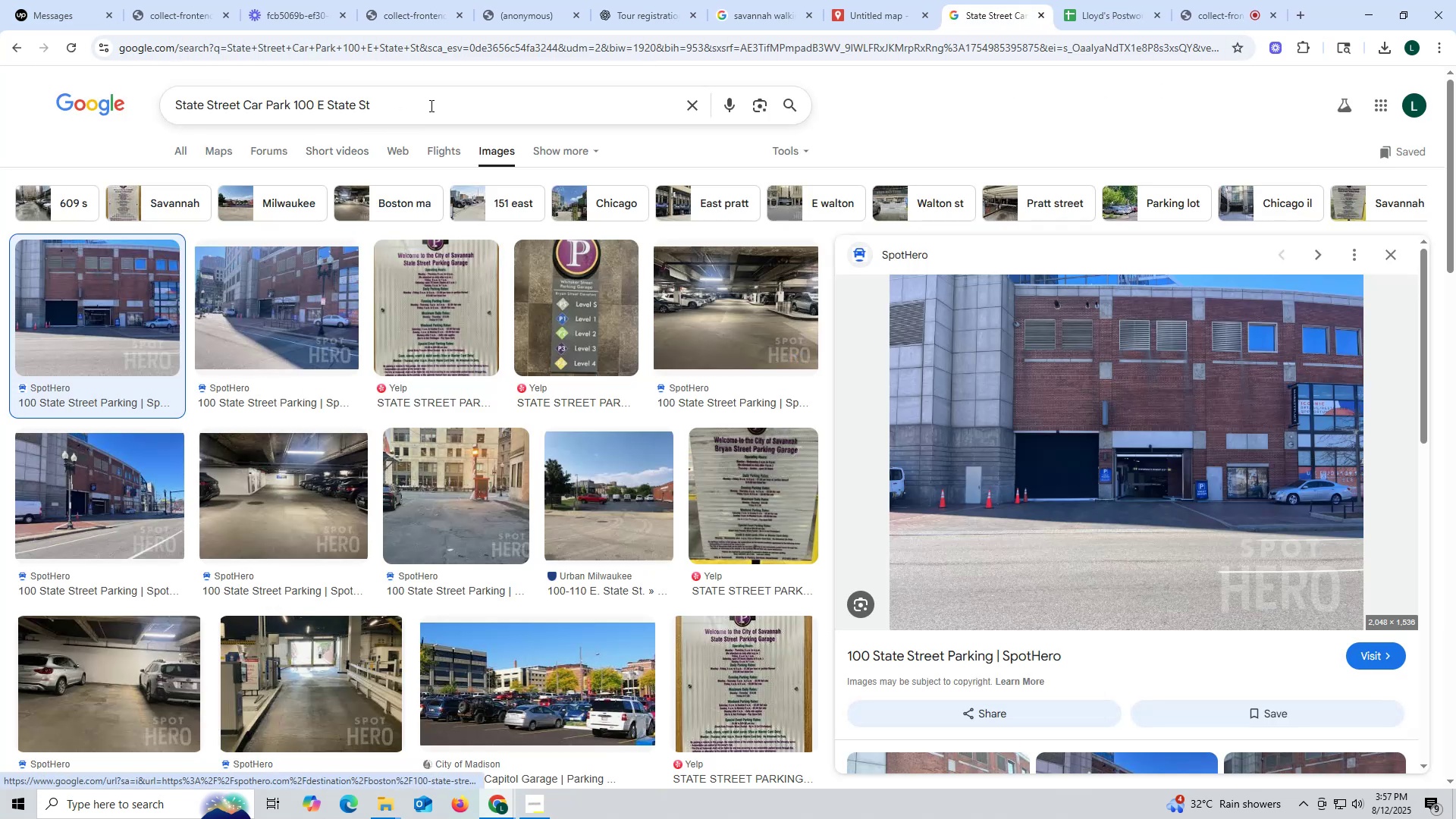 
left_click([431, 102])
 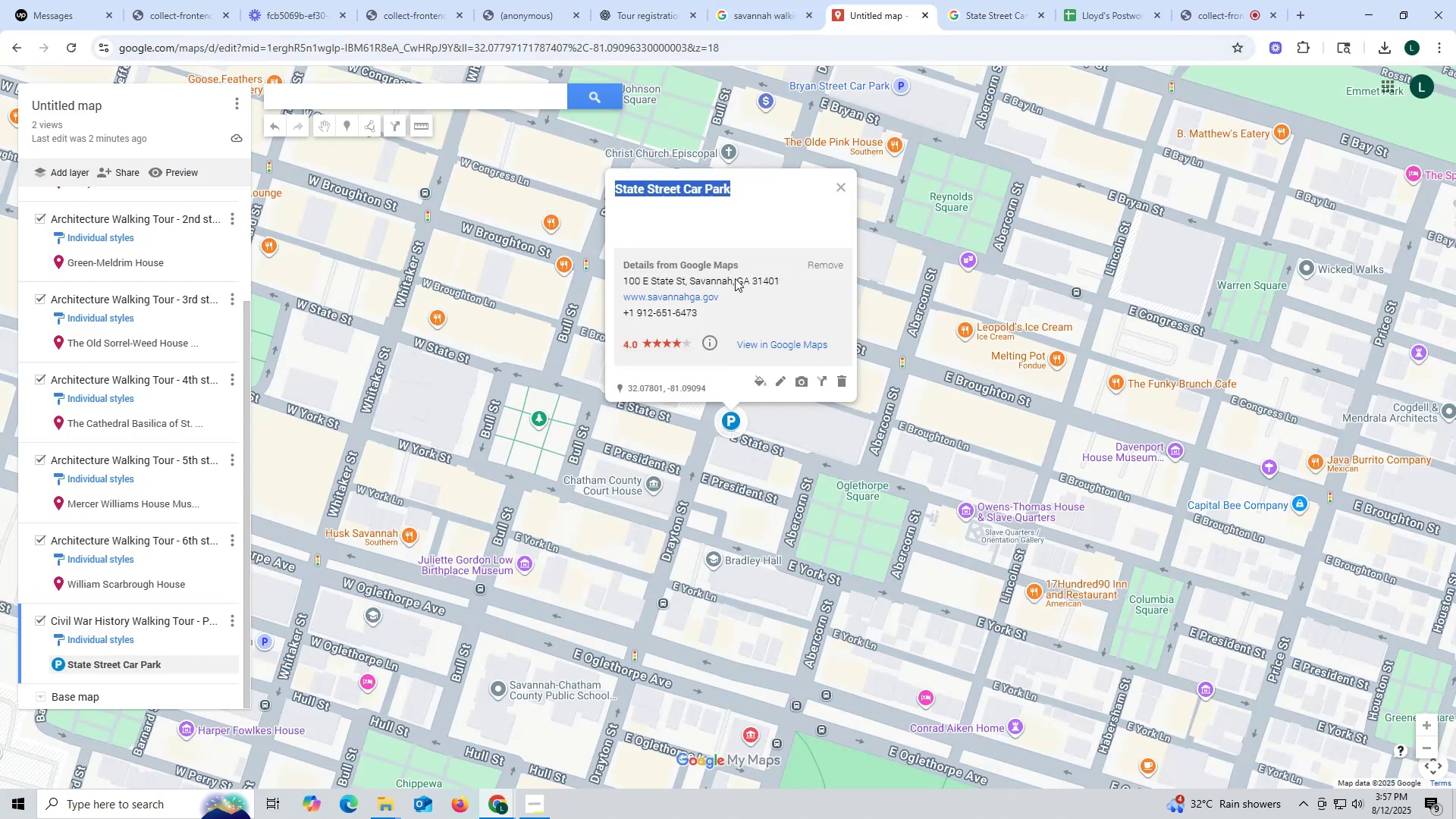 
left_click_drag(start_coordinate=[622, 278], to_coordinate=[802, 278])
 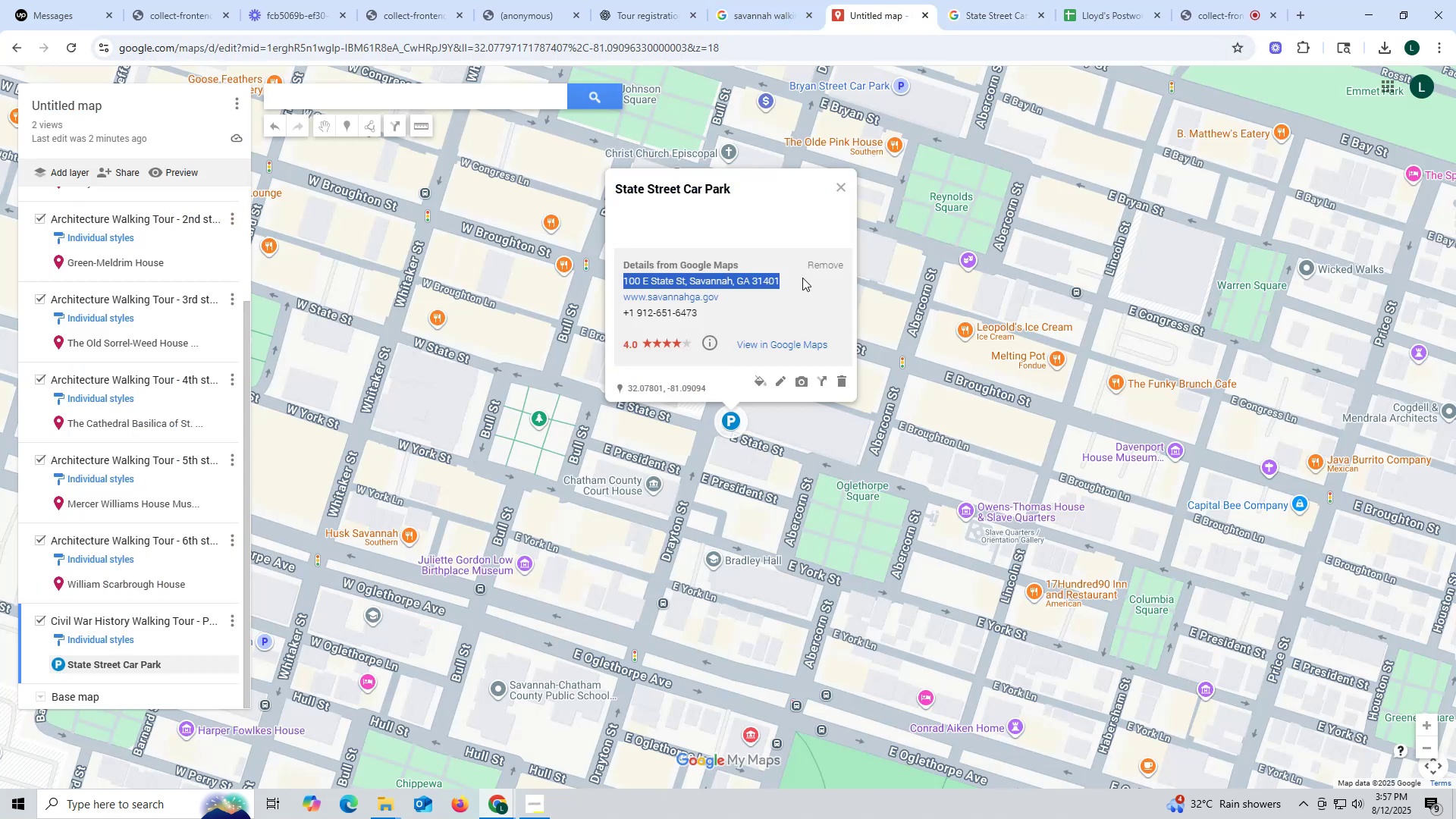 
key(Control+ControlLeft)
 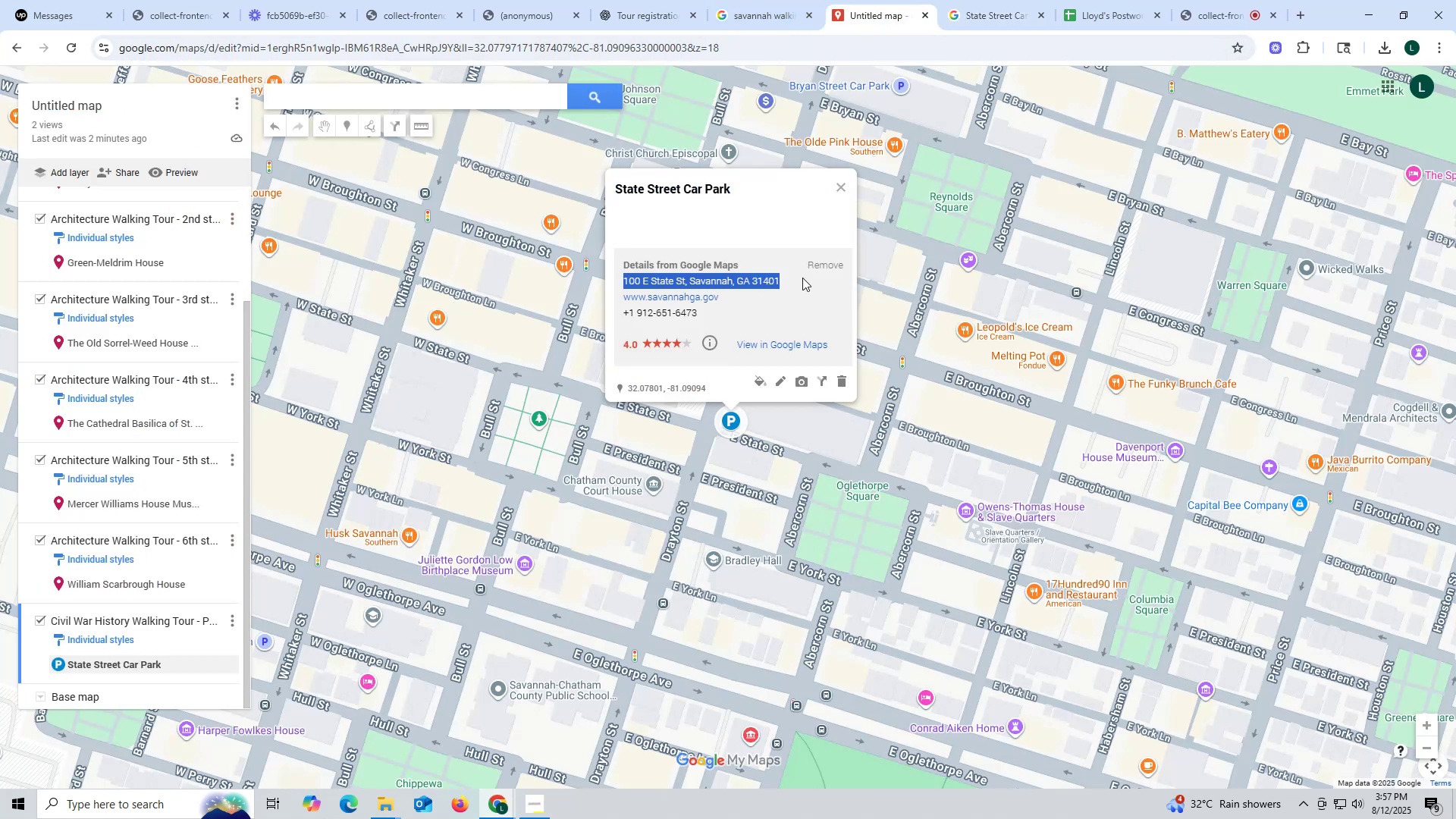 
key(Control+C)
 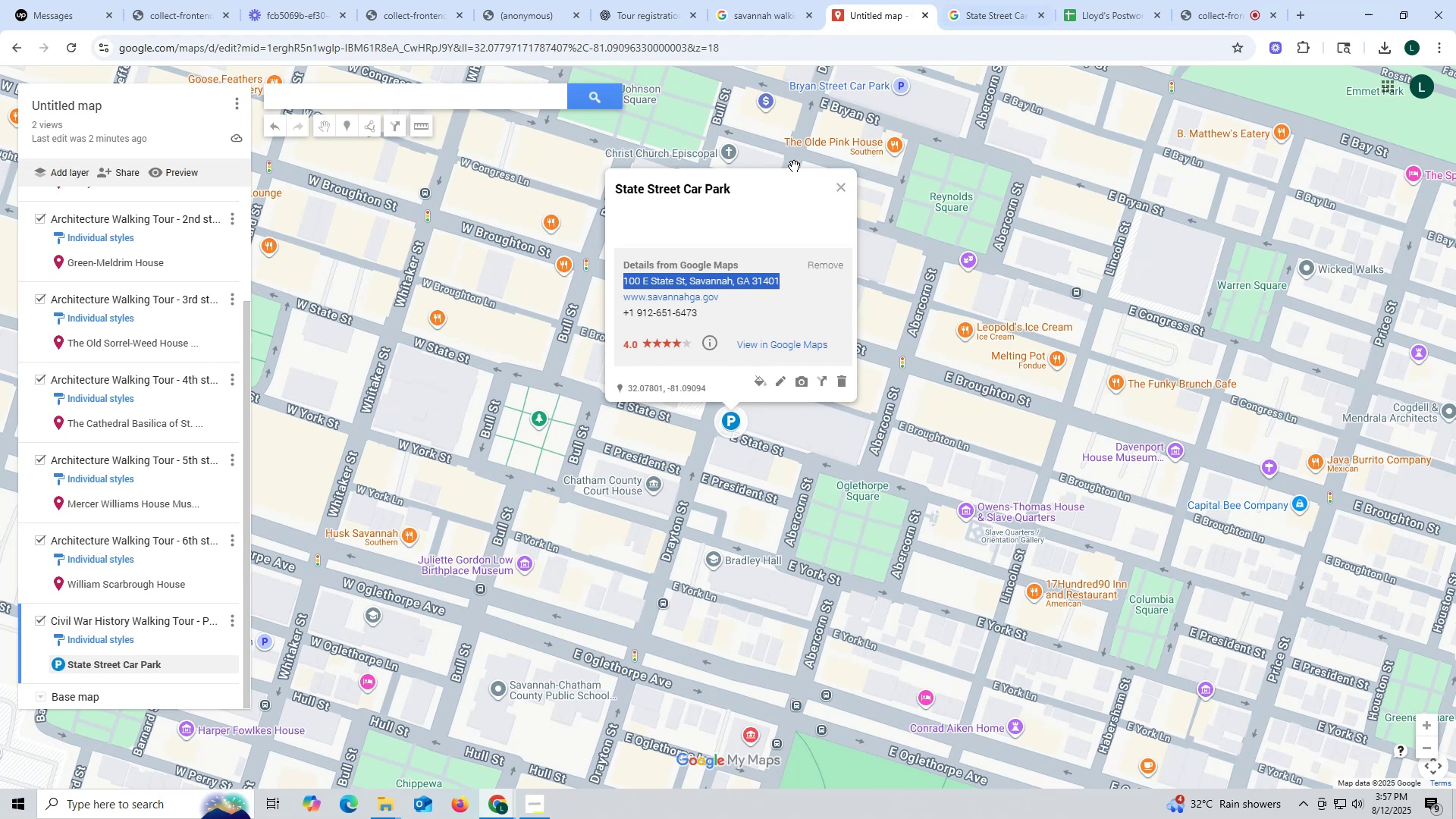 
left_click_drag(start_coordinate=[993, 13], to_coordinate=[986, 12])
 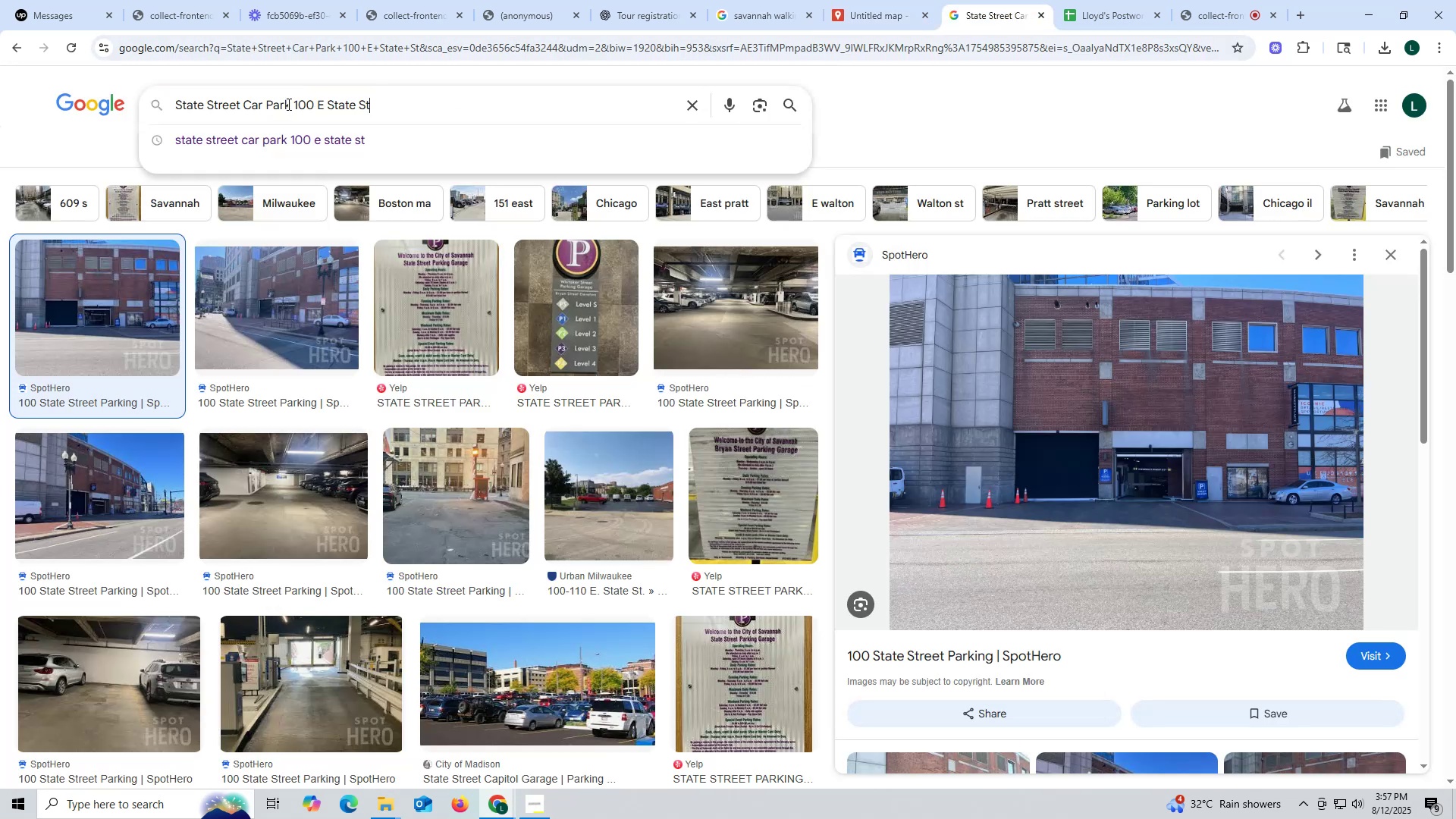 
left_click_drag(start_coordinate=[292, 104], to_coordinate=[501, 119])
 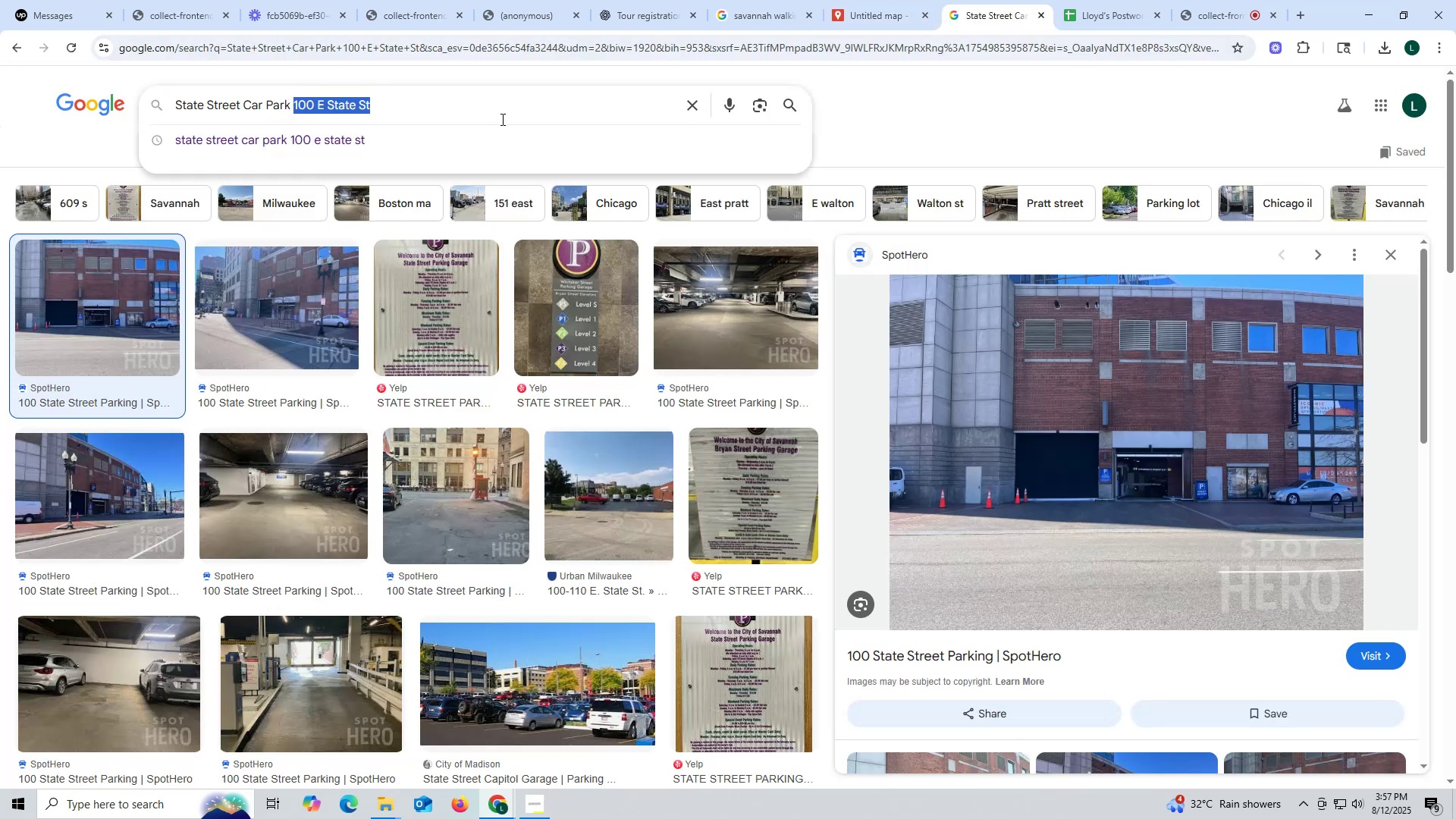 
key(Control+ControlLeft)
 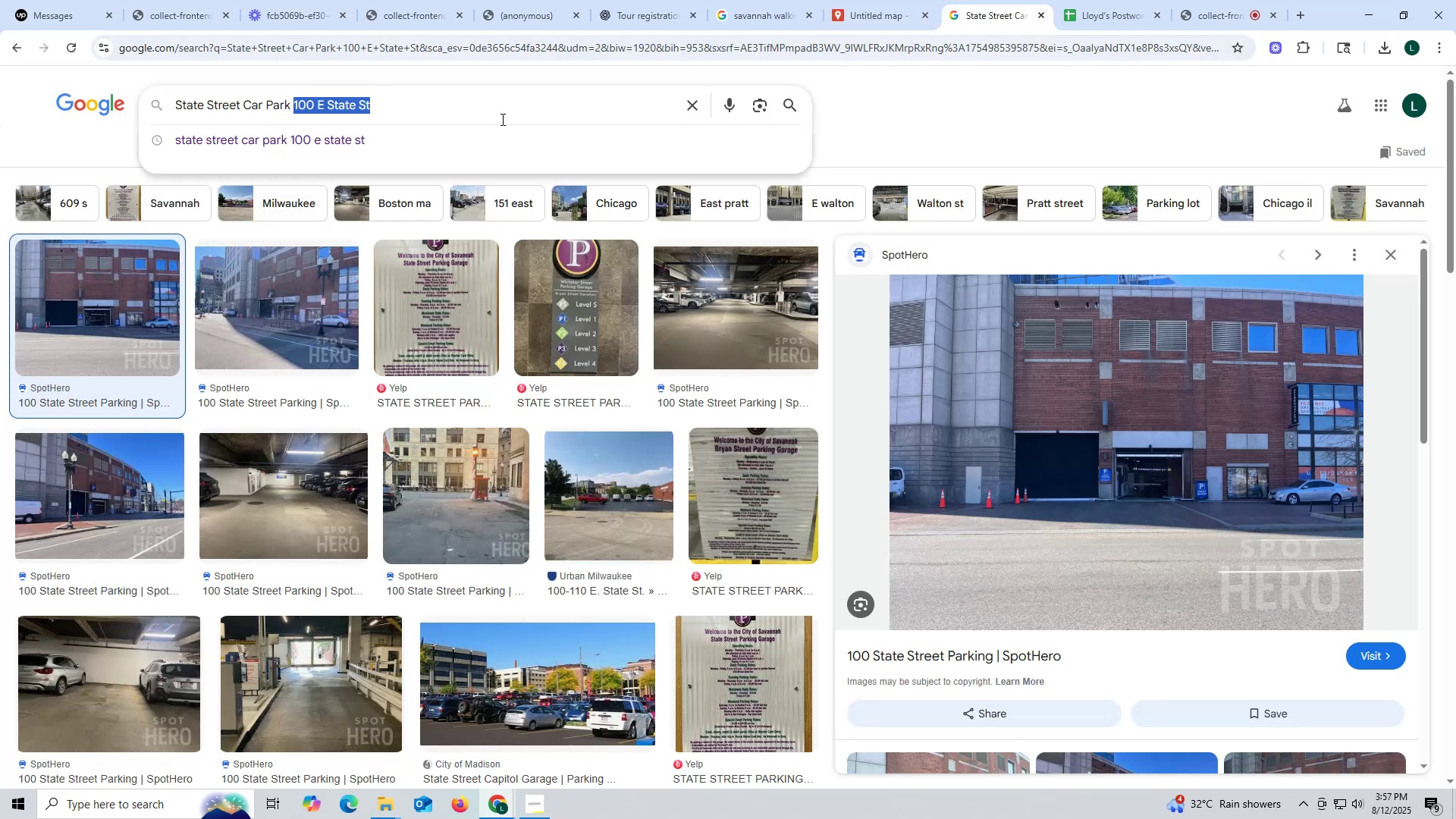 
key(Control+V)
 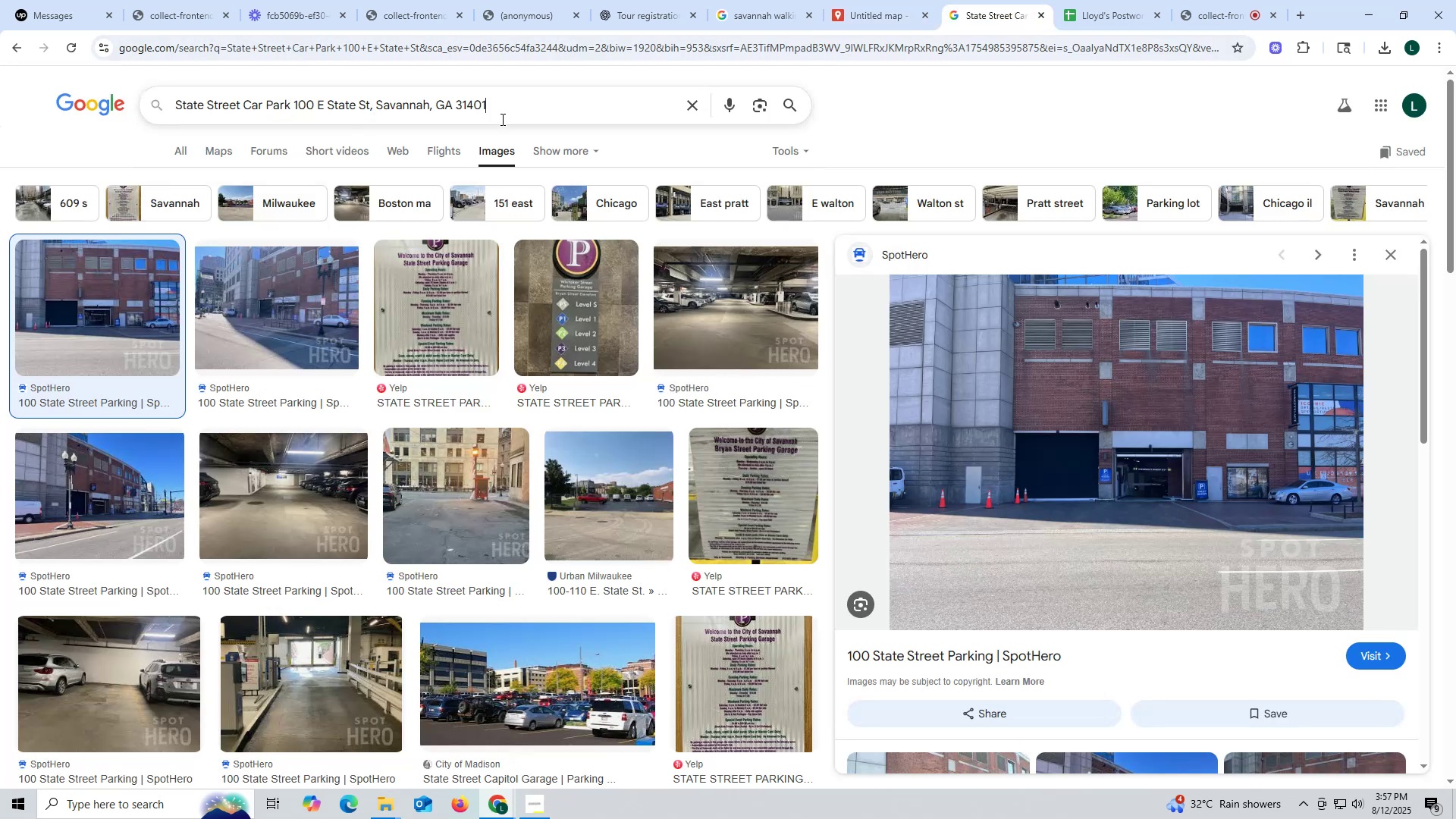 
key(Enter)
 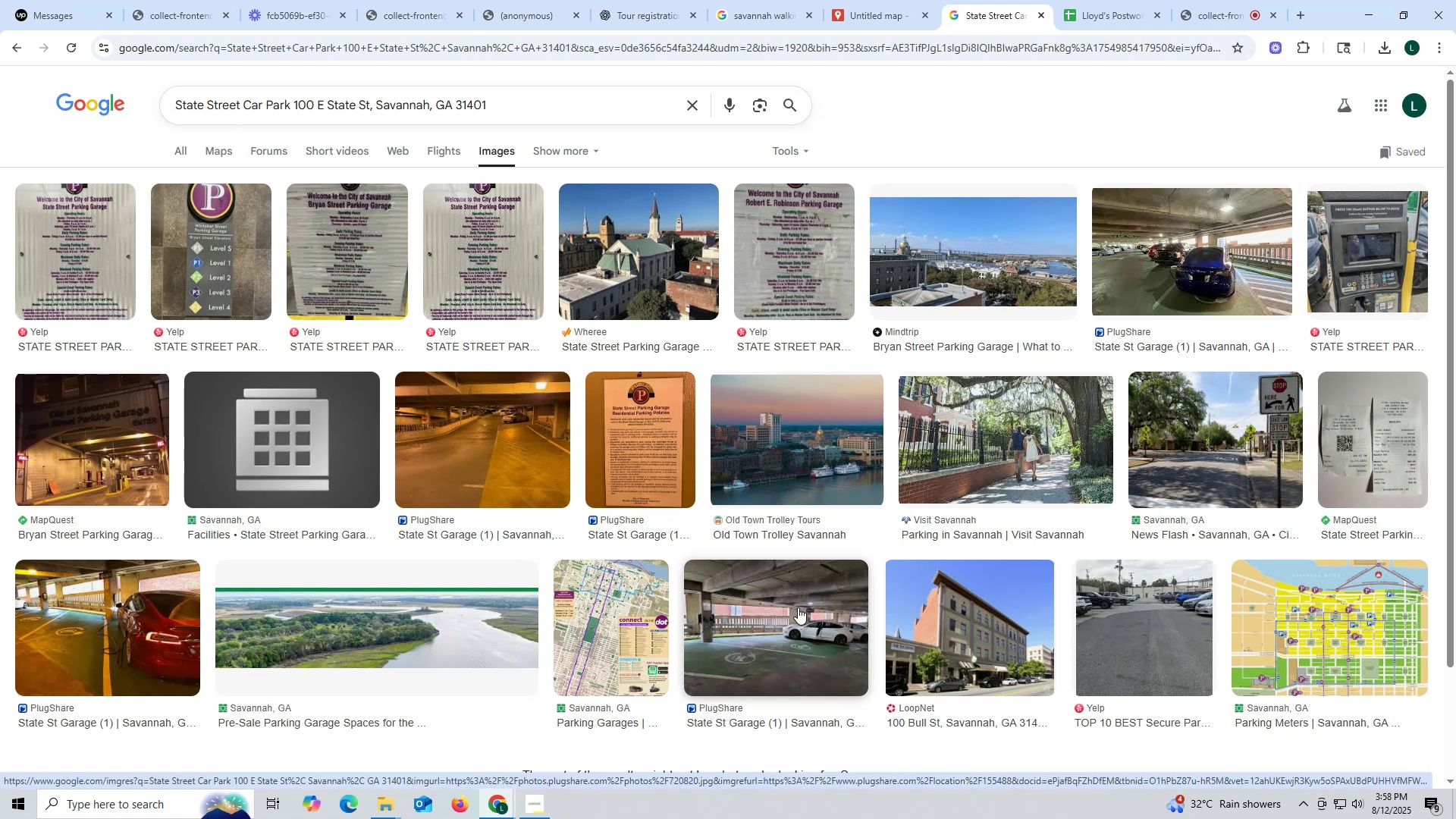 
wait(17.58)
 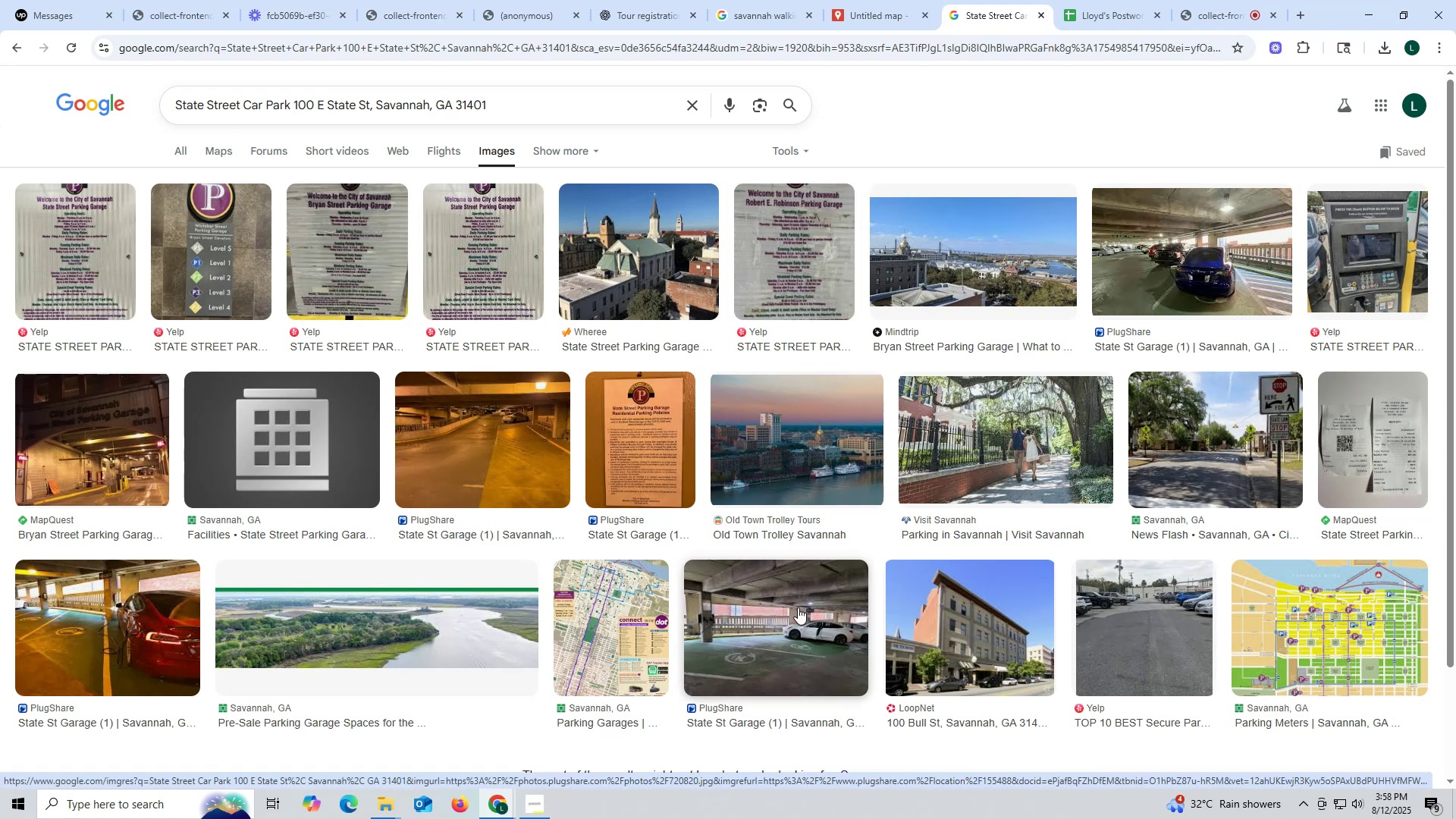 
left_click_drag(start_coordinate=[596, 14], to_coordinate=[598, 11])
 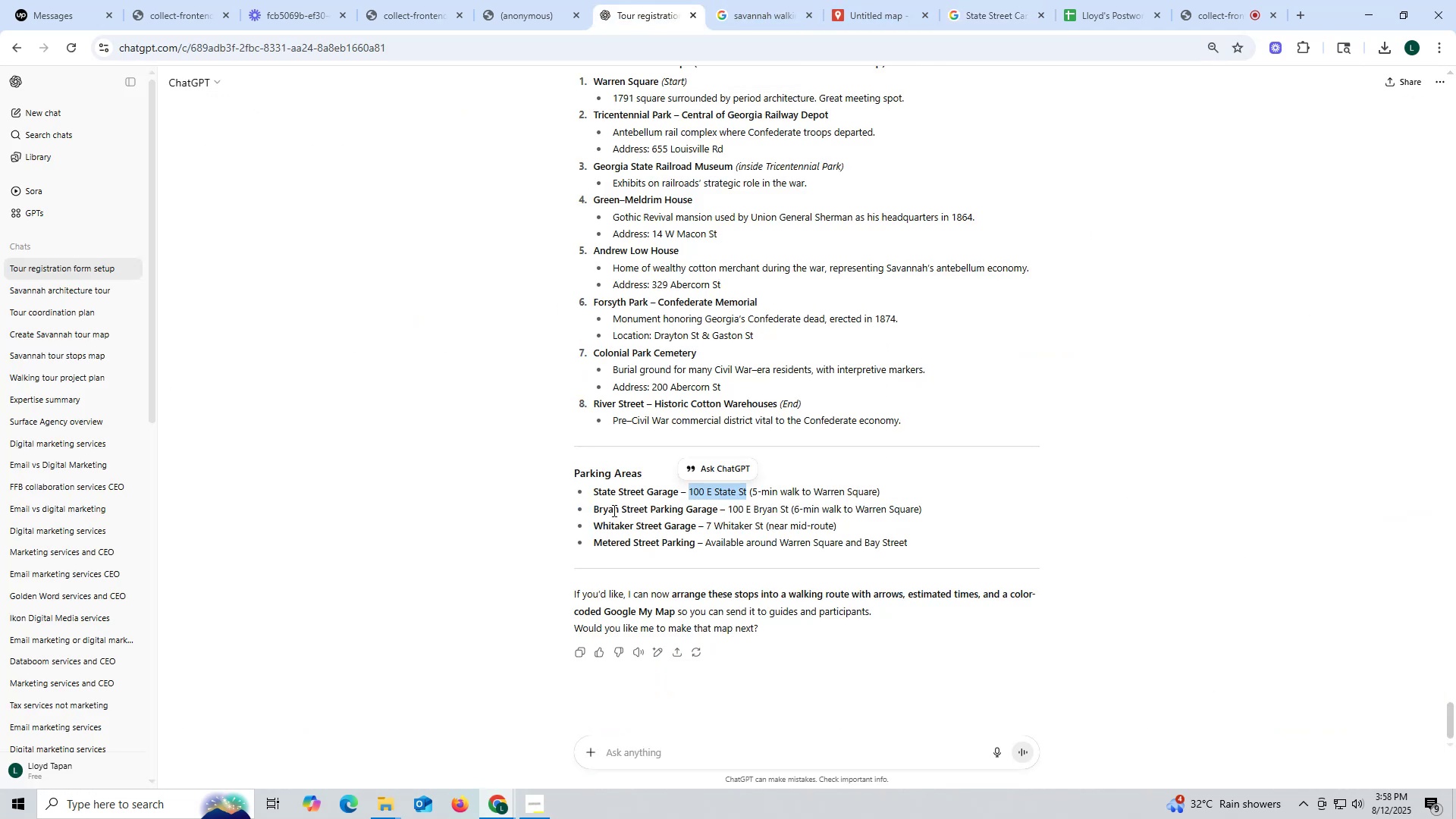 
wait(7.7)
 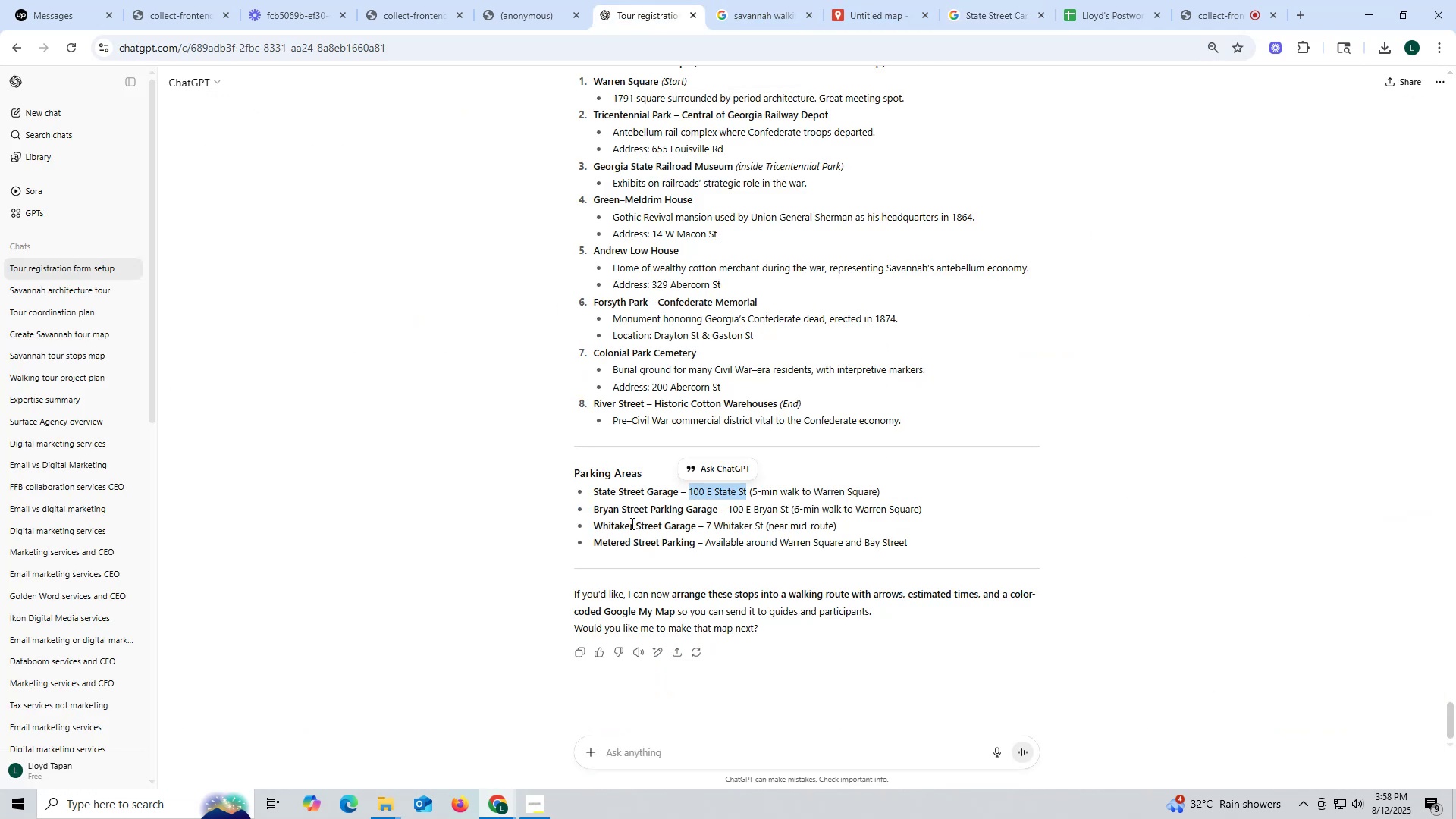 
left_click_drag(start_coordinate=[595, 507], to_coordinate=[683, 506])
 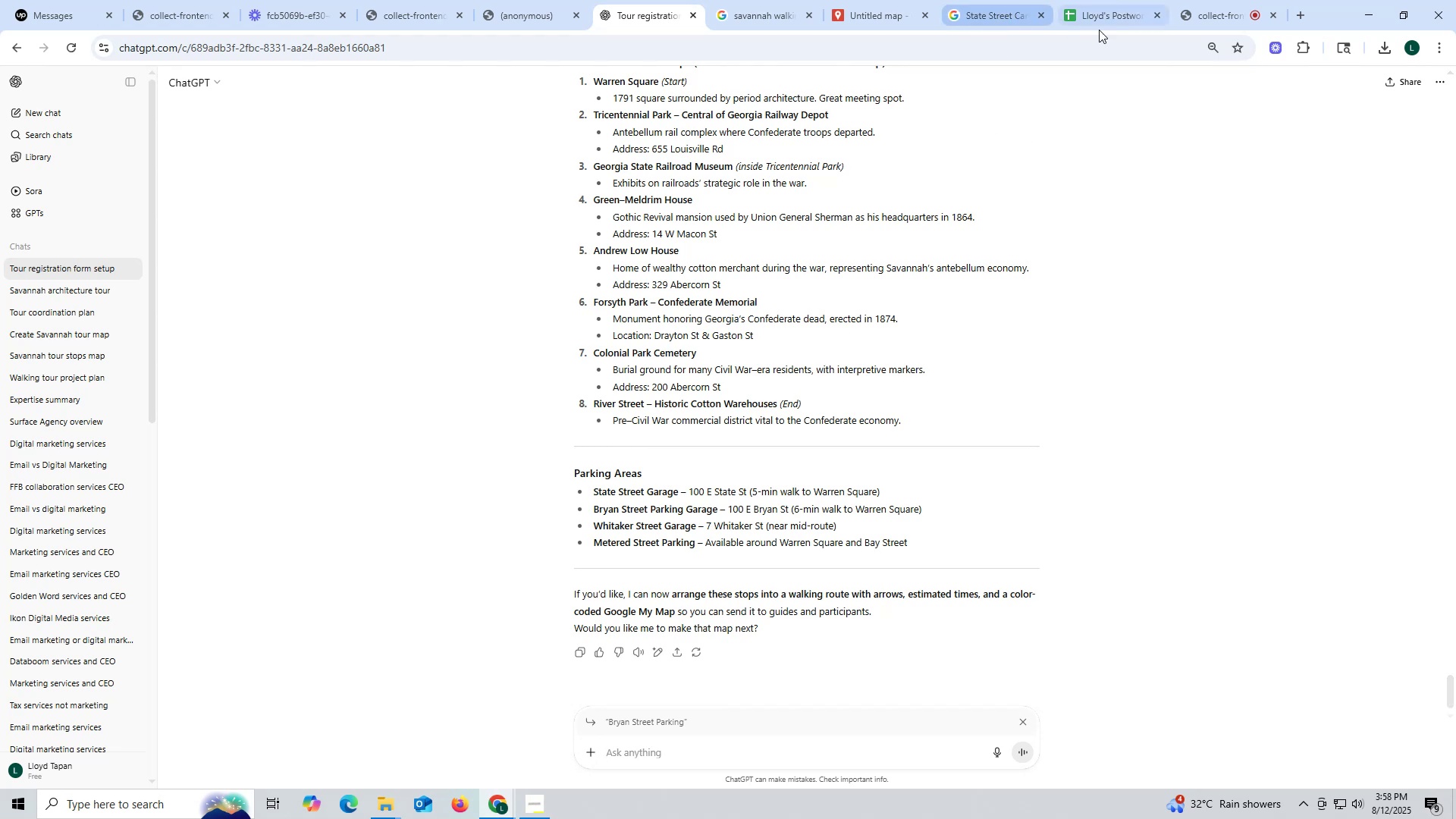 
left_click([970, 14])
 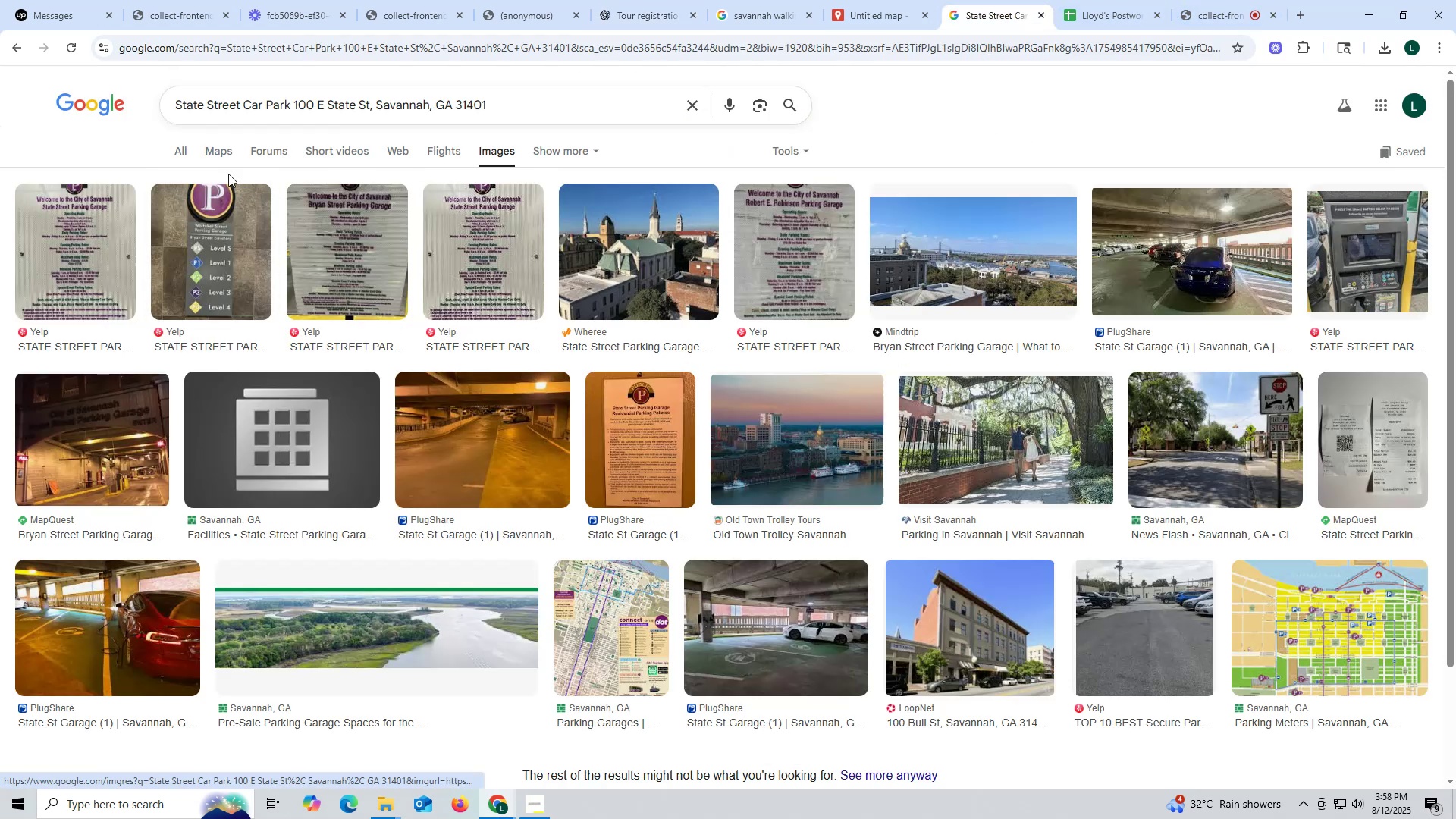 
left_click([187, 149])
 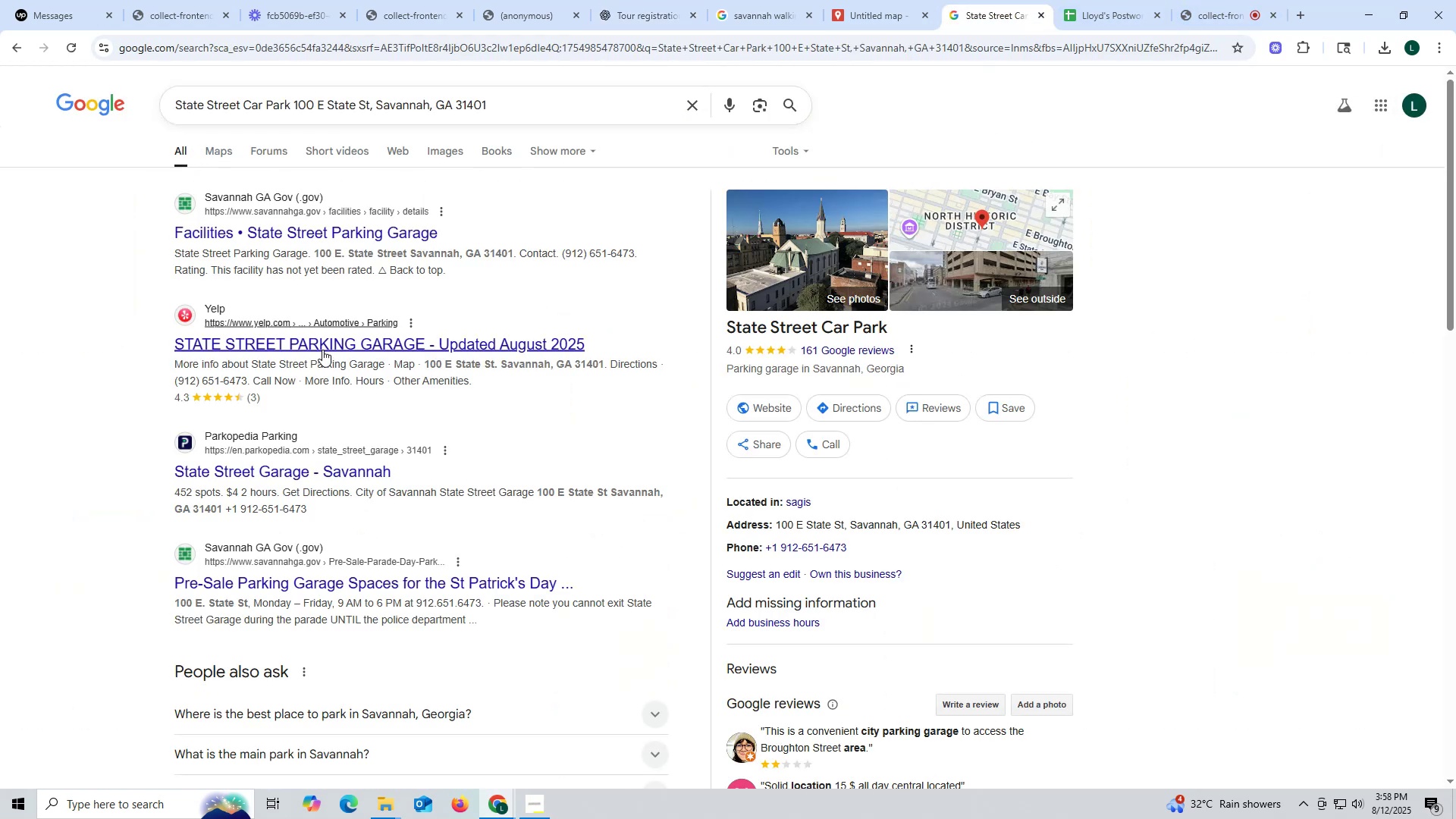 
left_click([322, 347])
 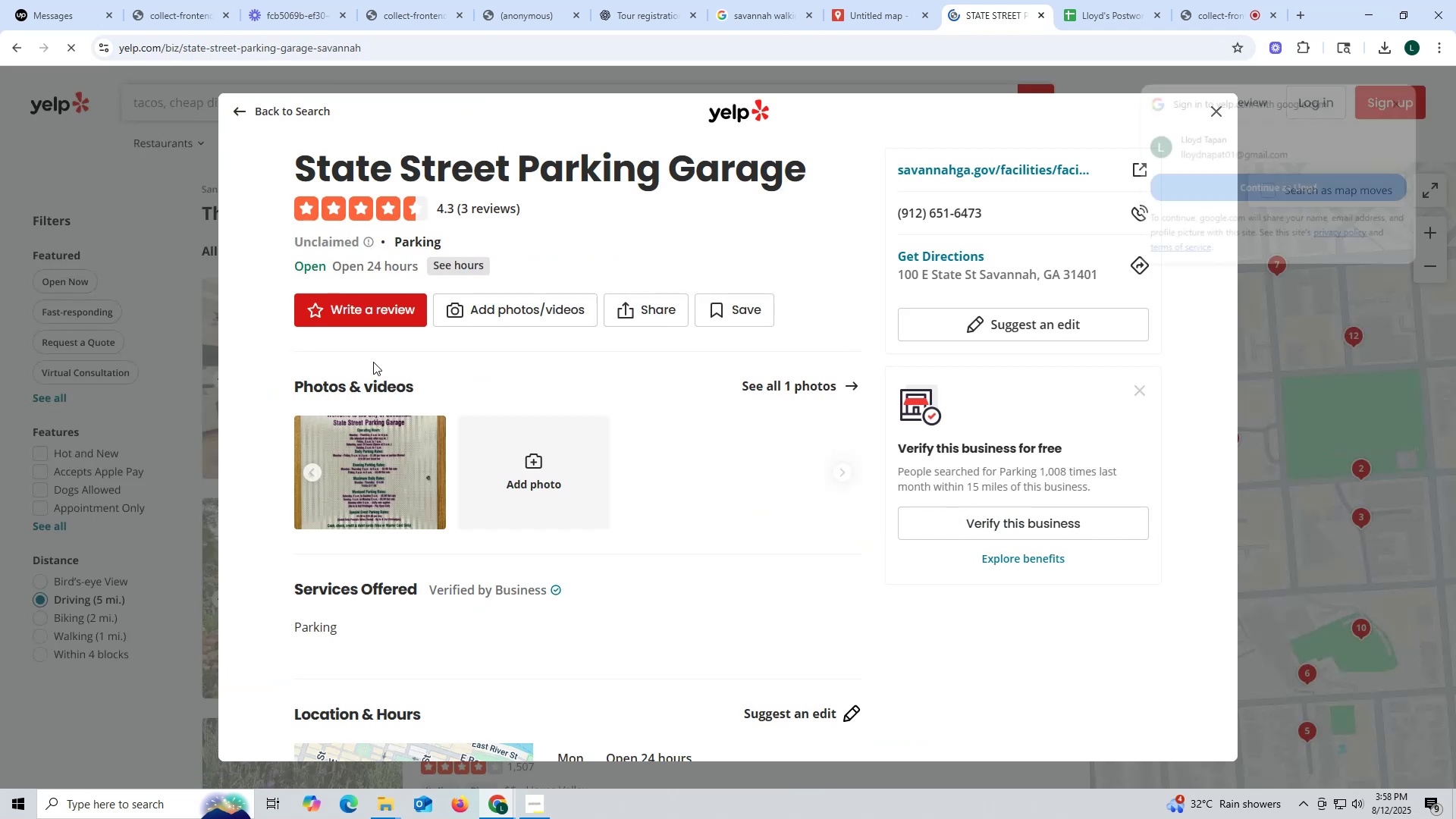 
wait(6.38)
 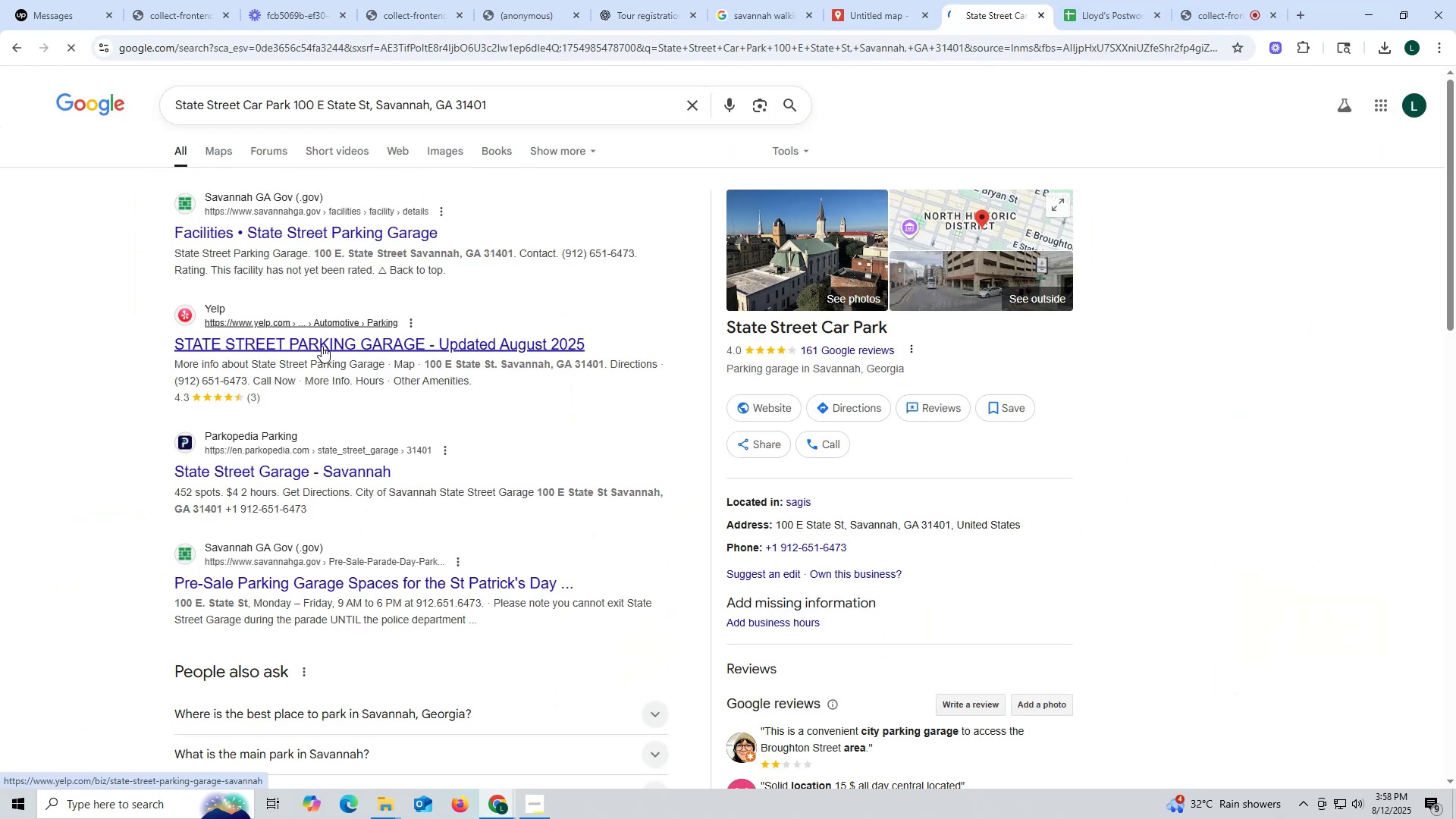 
left_click([1401, 99])
 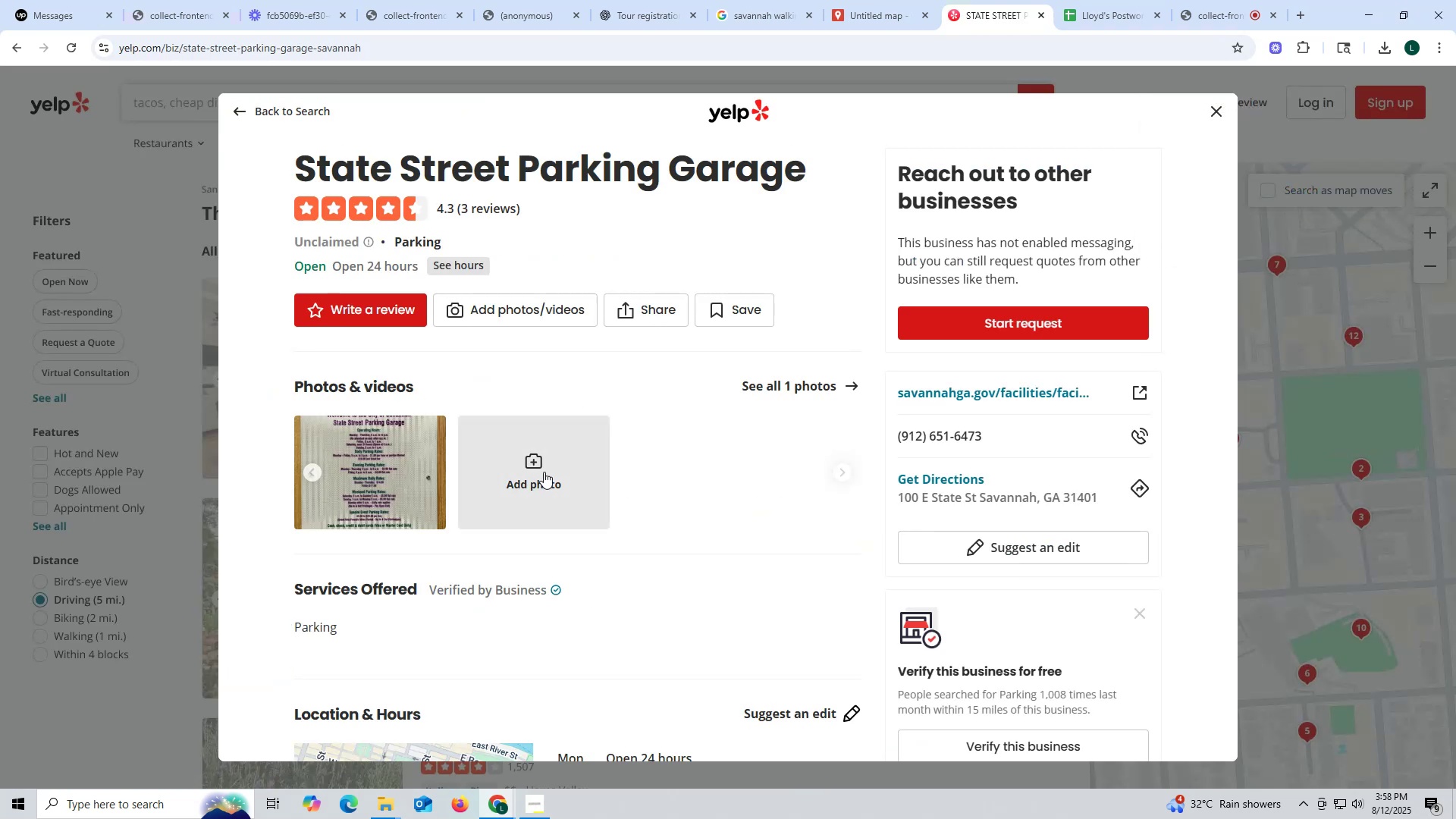 
scroll: coordinate [547, 468], scroll_direction: down, amount: 6.0
 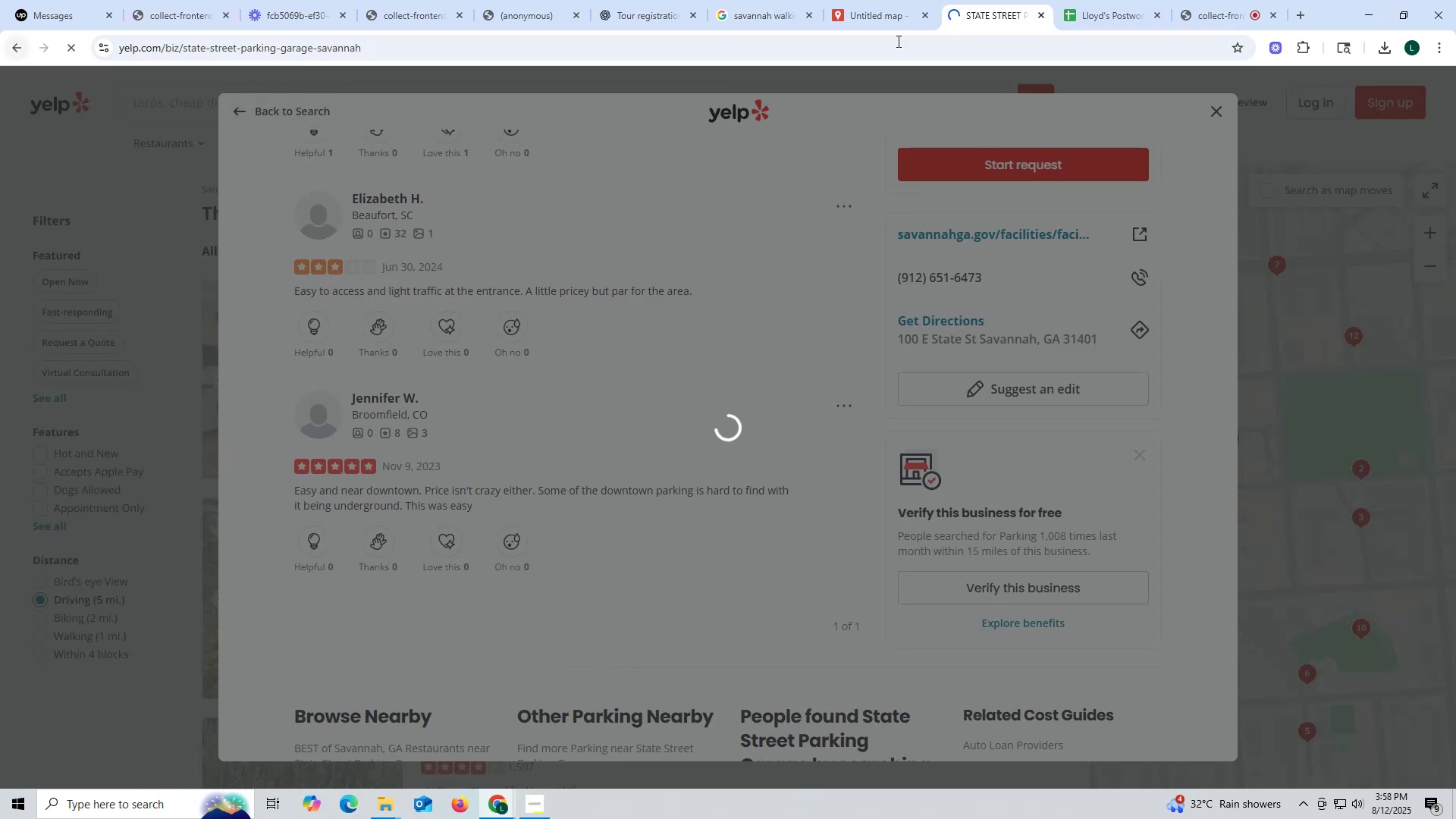 
left_click_drag(start_coordinate=[1217, 109], to_coordinate=[792, 325])
 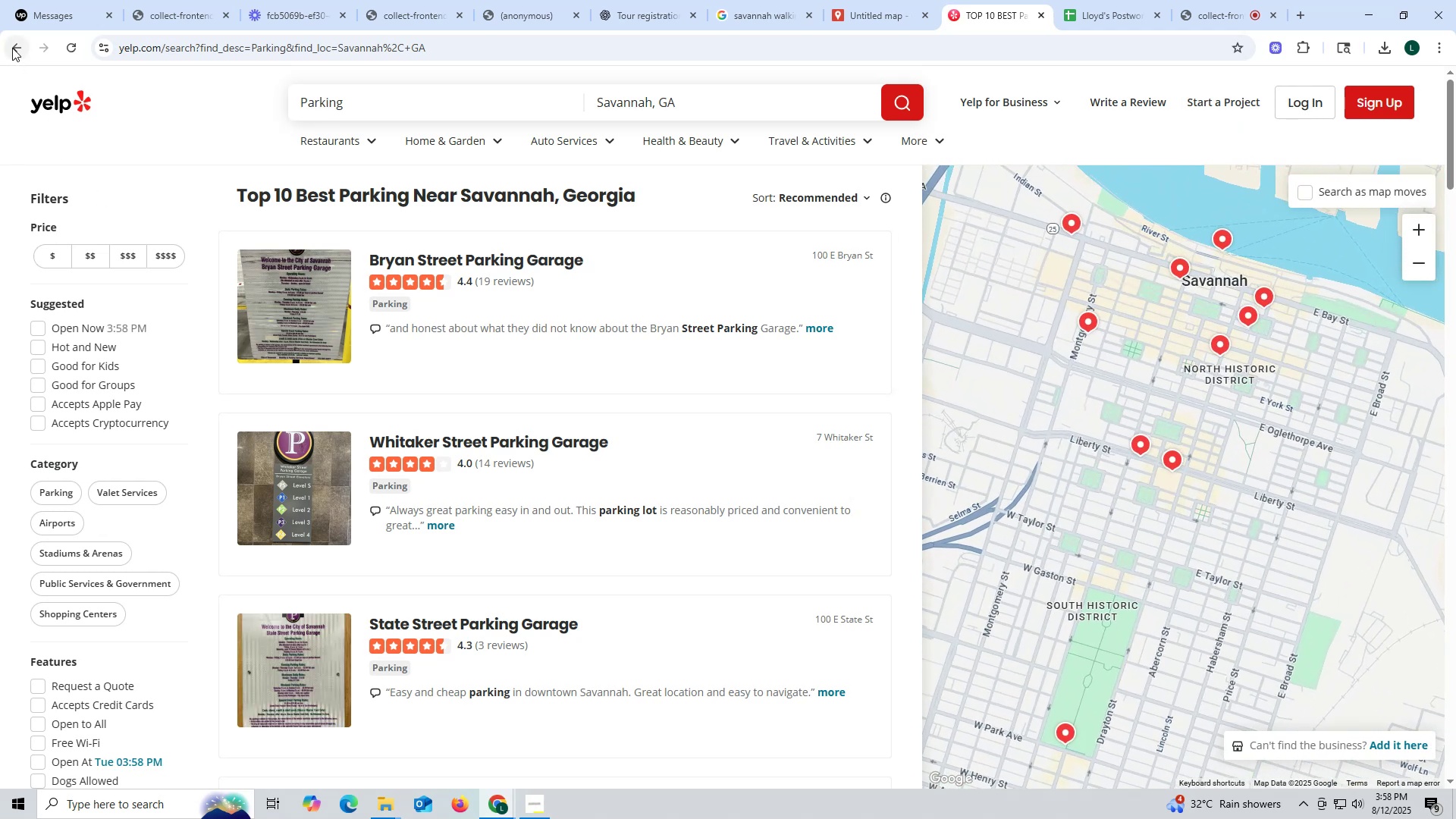 
left_click([12, 48])
 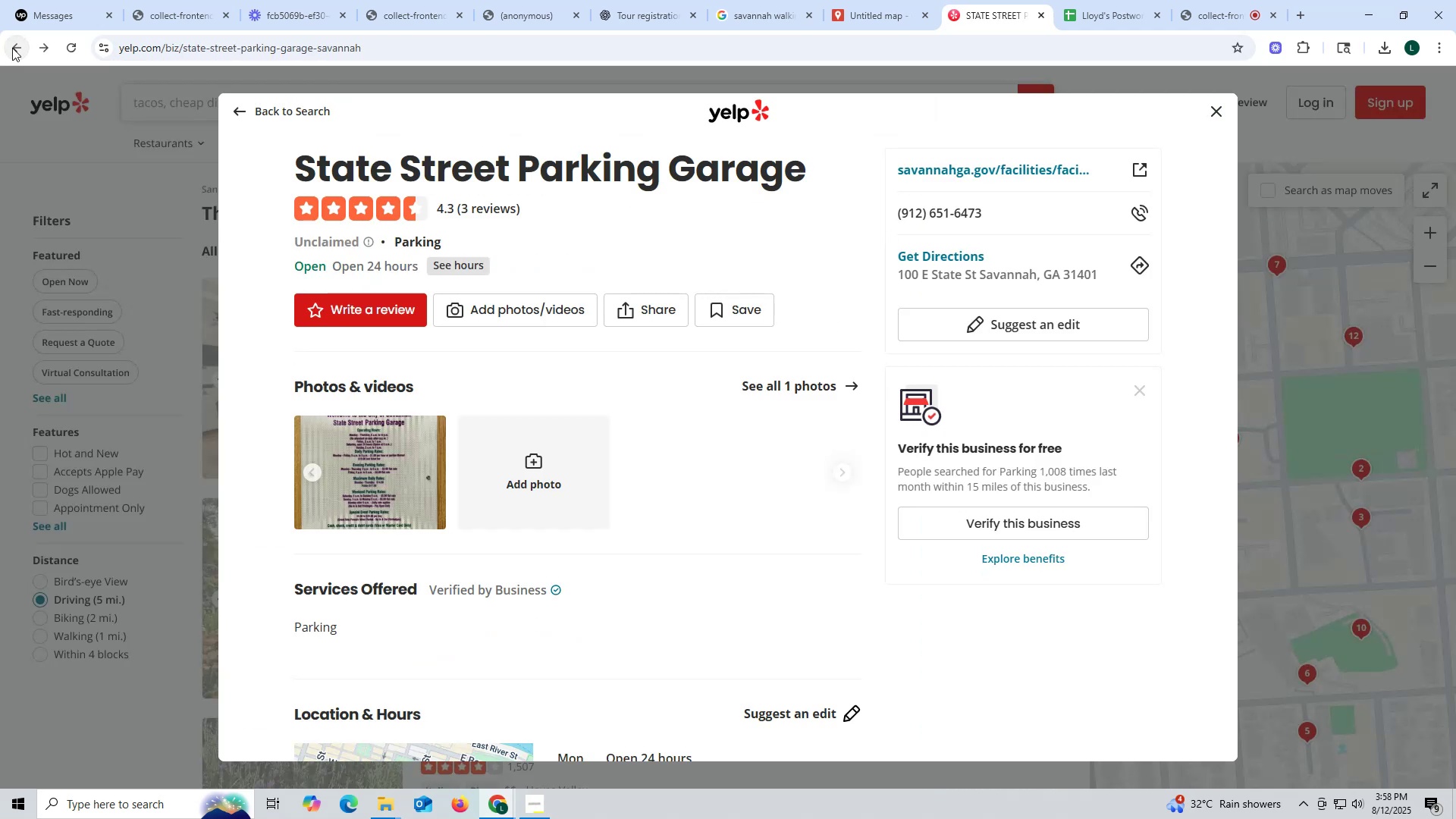 
left_click([12, 48])
 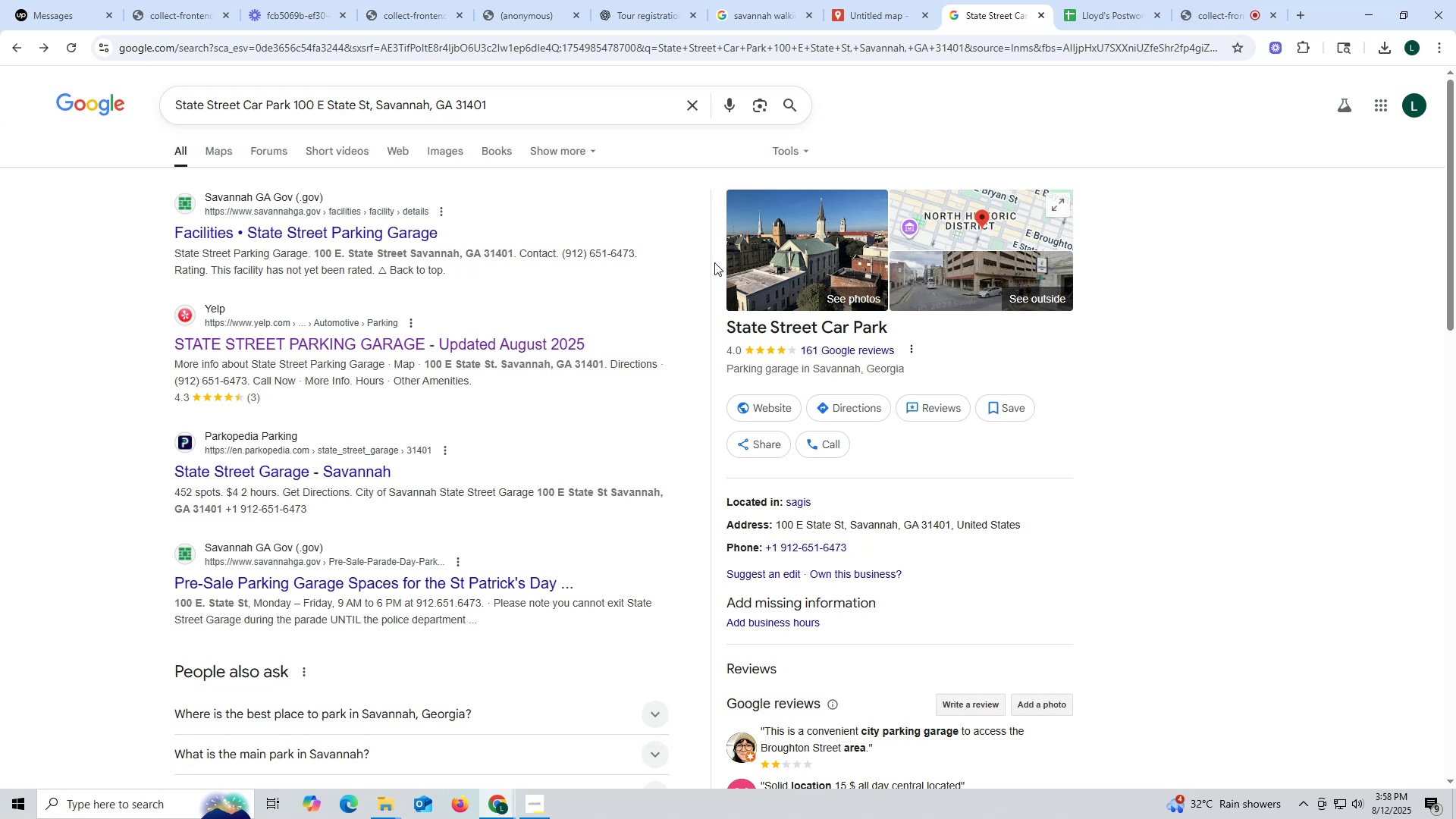 
wait(6.47)
 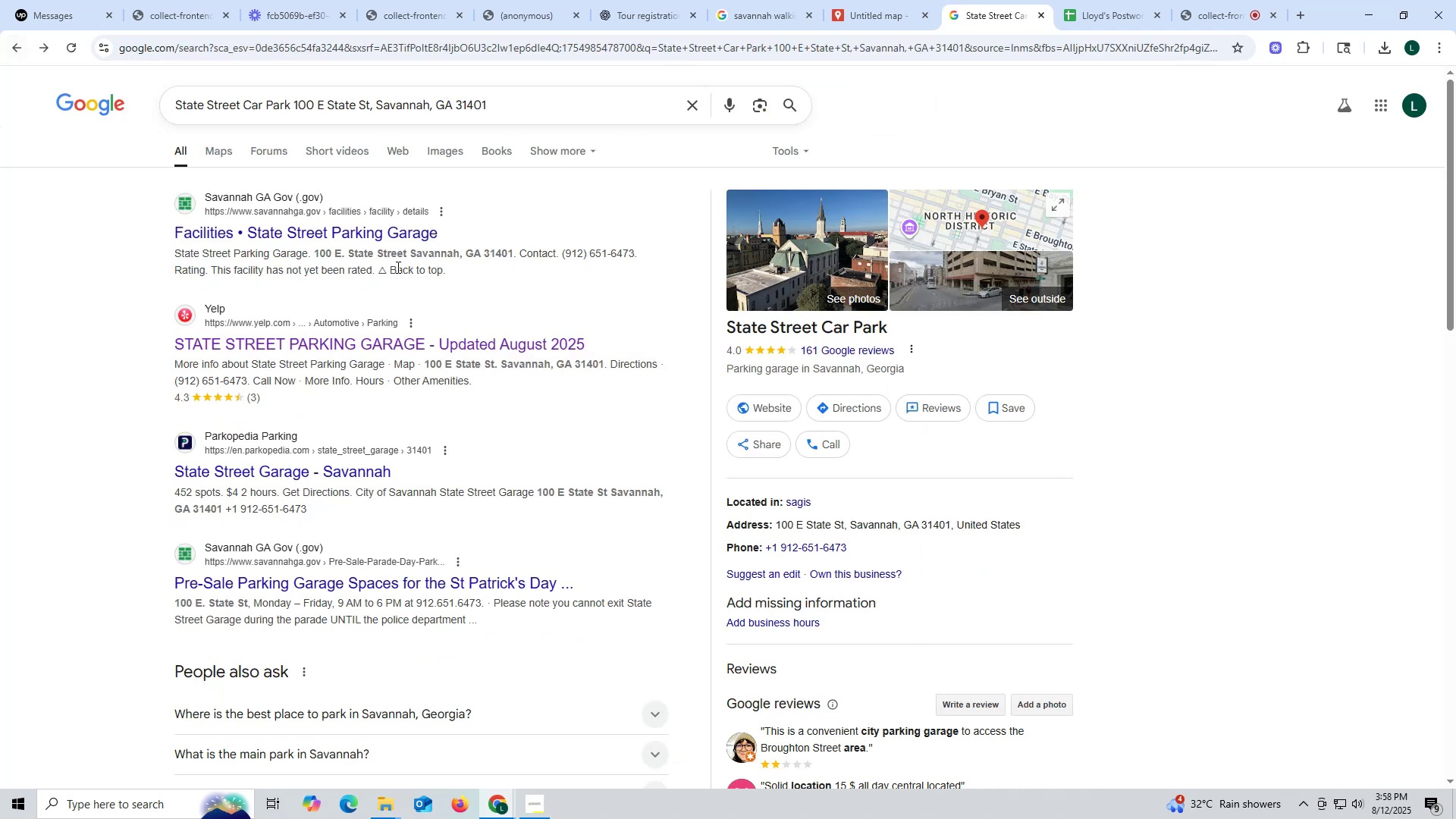 
left_click([952, 281])
 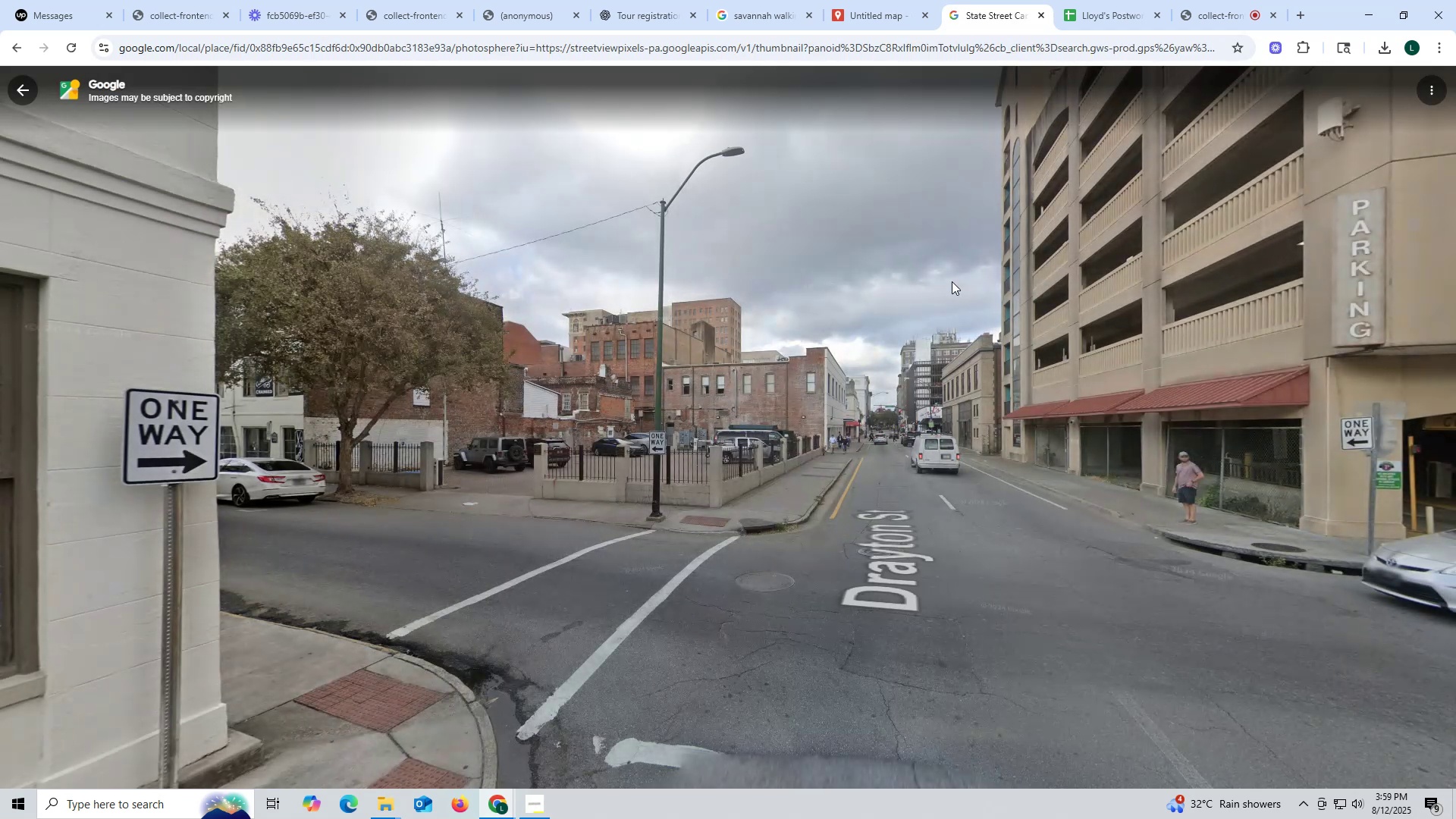 
wait(11.5)
 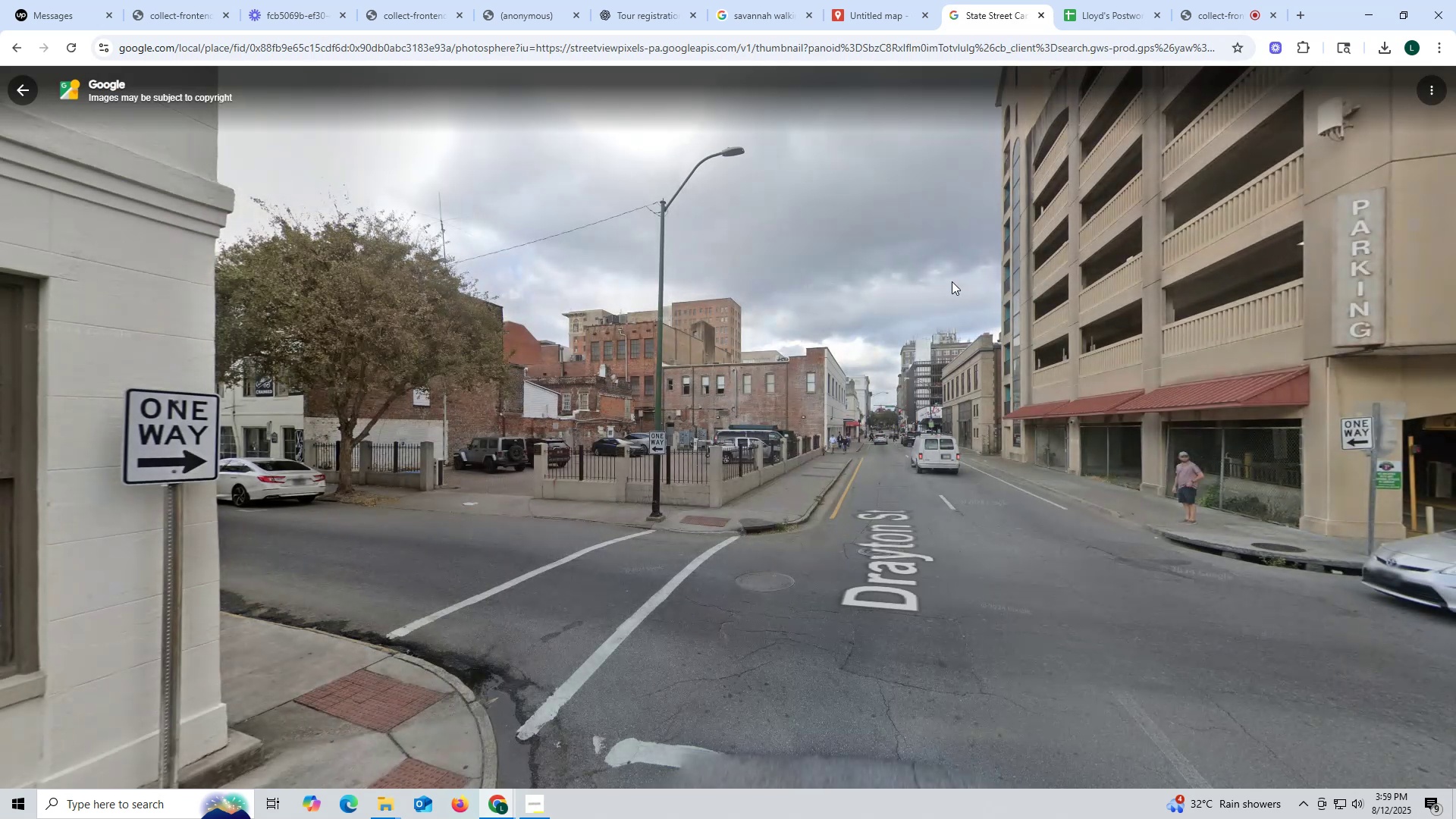 
hold_key(key=ControlLeft, duration=1.28)
scroll: coordinate [788, 453], scroll_direction: up, amount: 2.0
 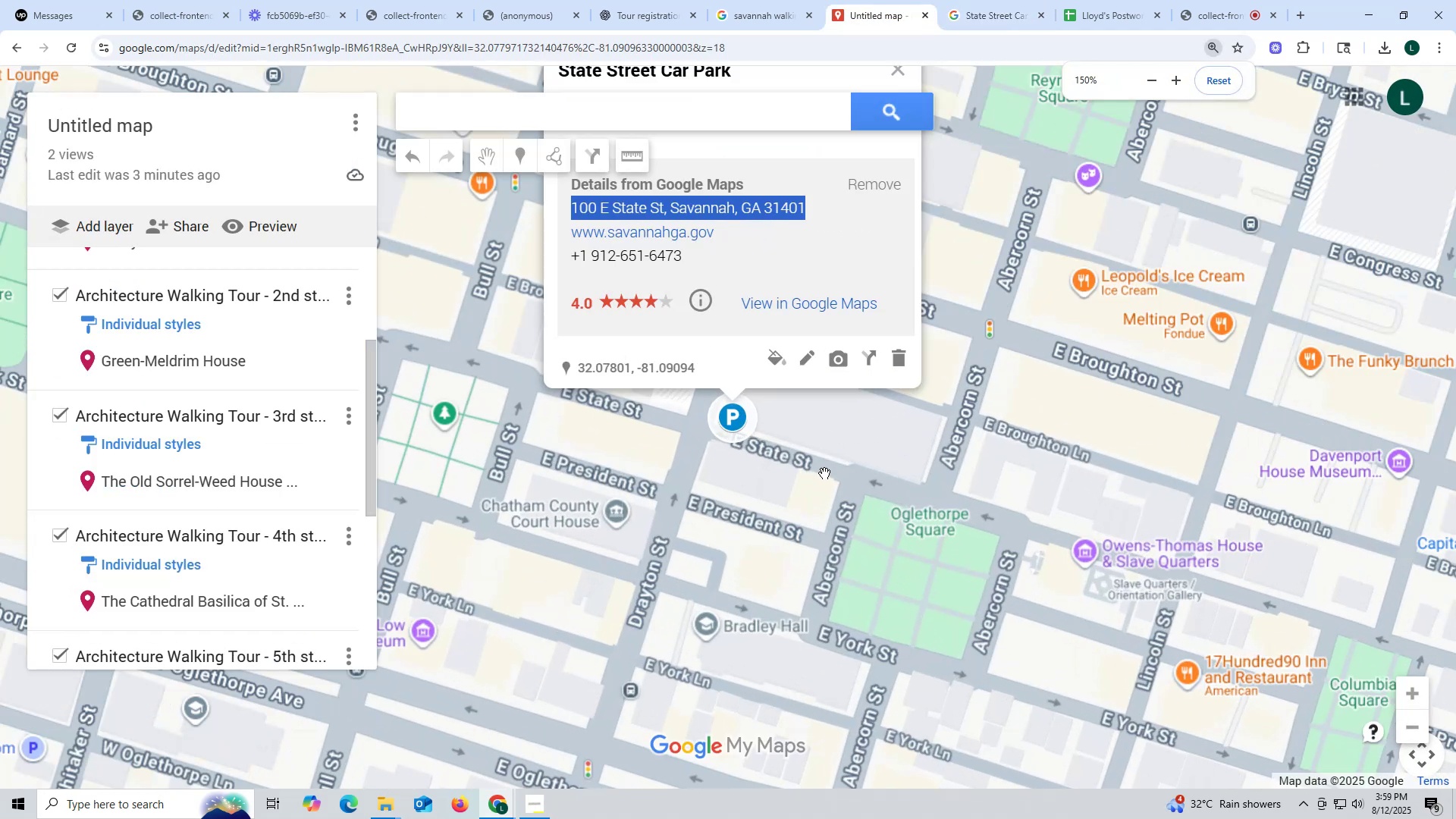 
left_click([829, 433])
 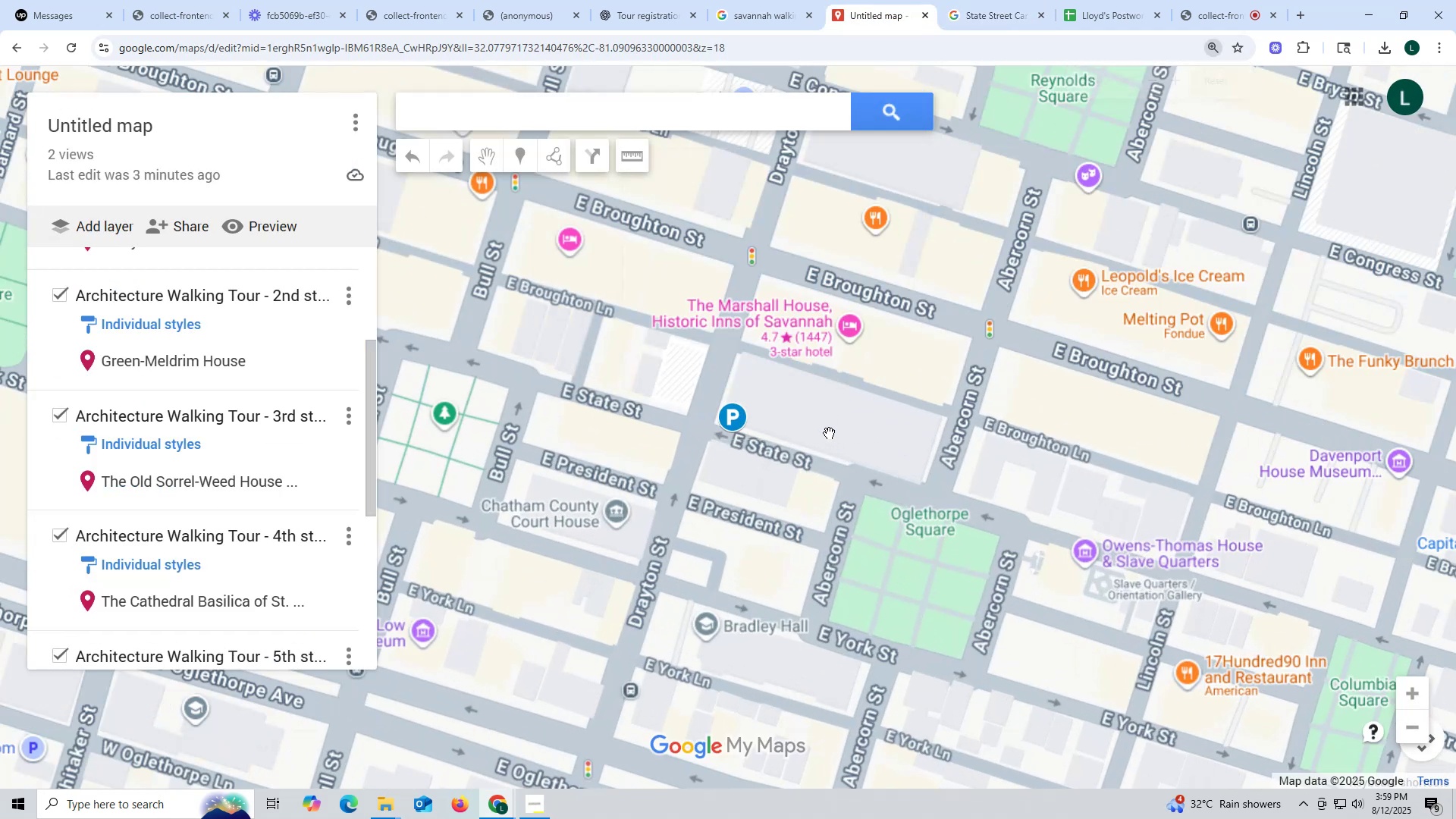 
hold_key(key=ControlLeft, duration=0.46)
scroll: coordinate [827, 432], scroll_direction: up, amount: 4.0
 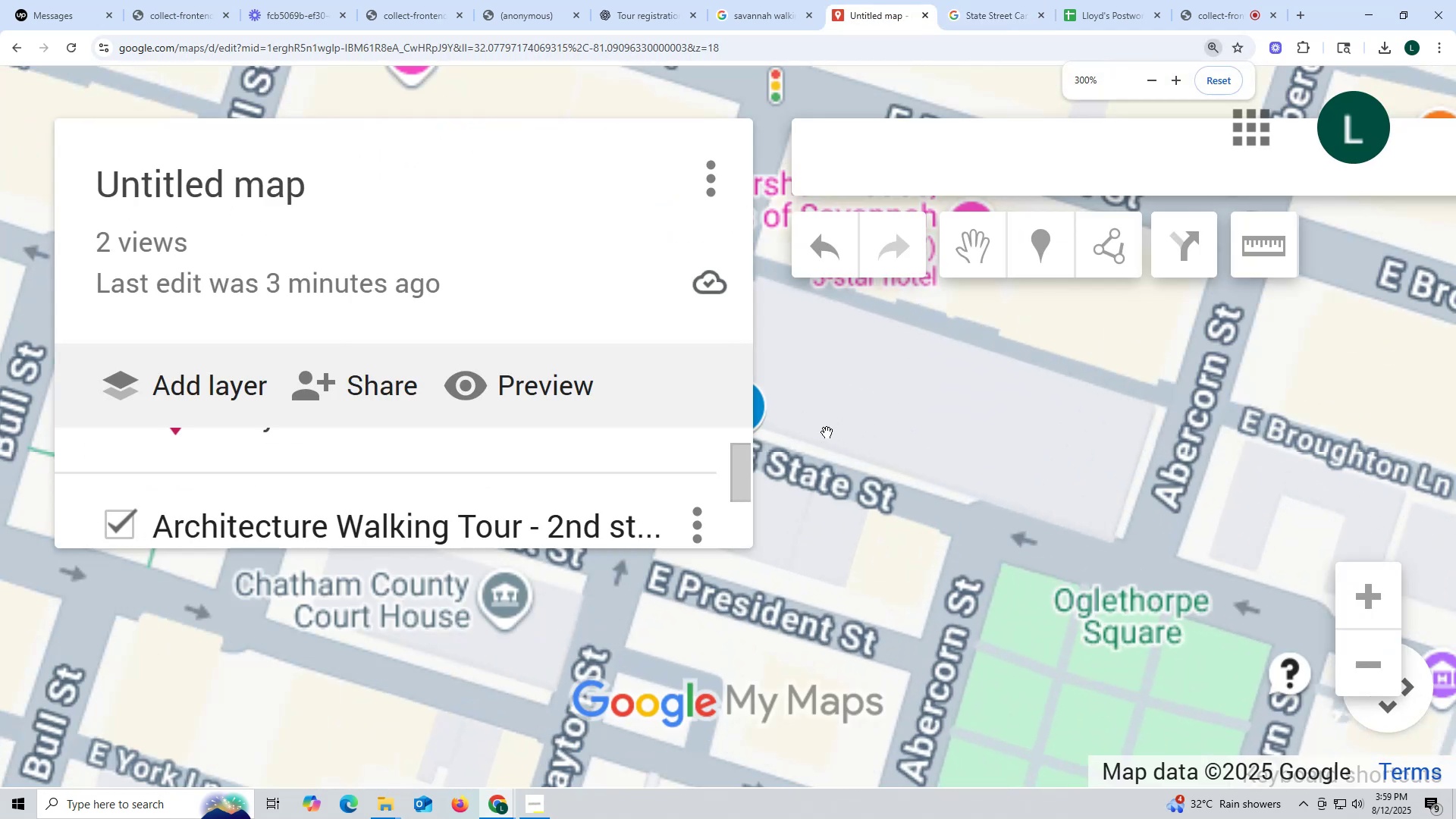 
hold_key(key=ControlLeft, duration=1.1)
scroll: coordinate [108, 463], scroll_direction: down, amount: 15.0
 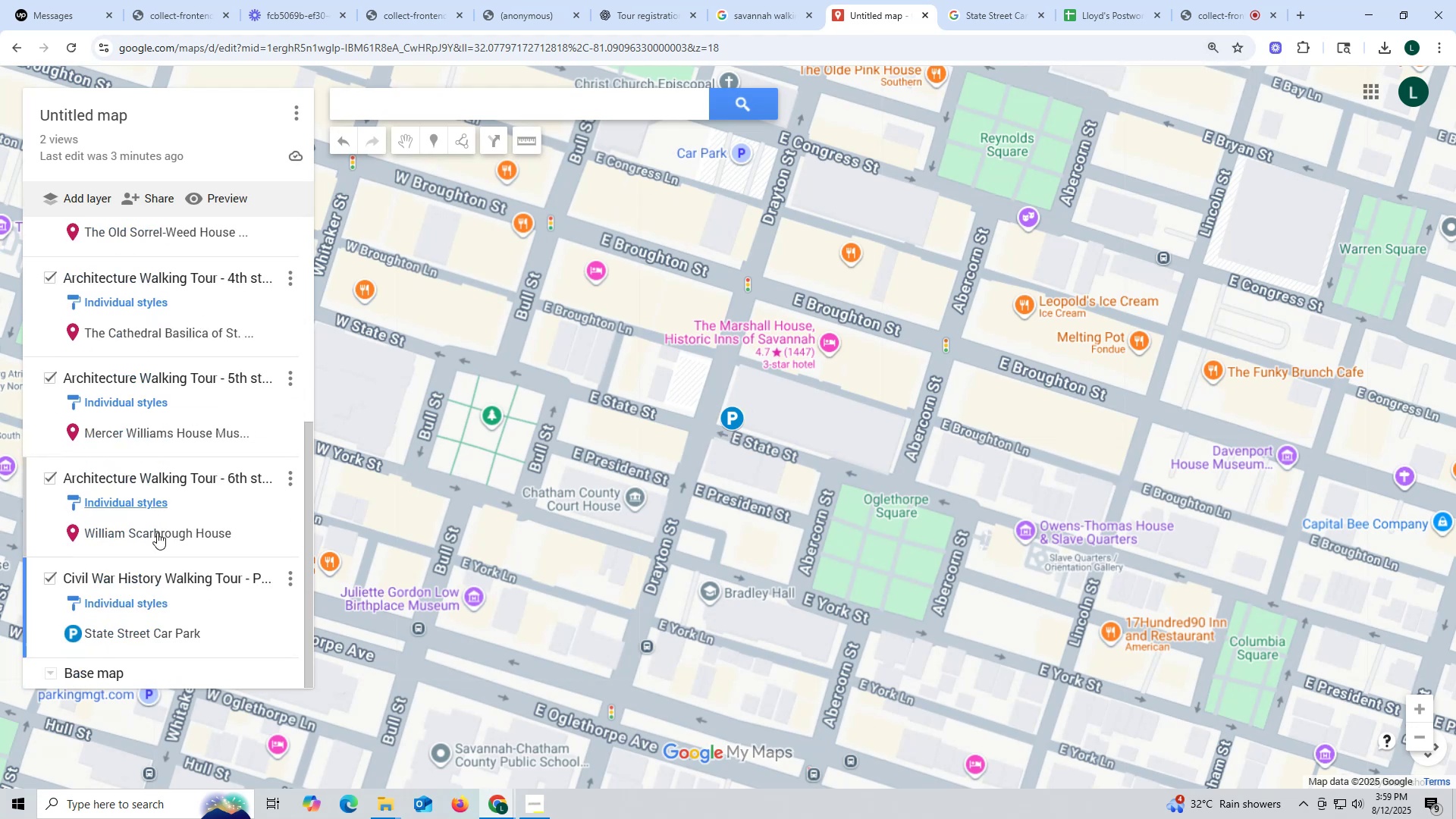 
mouse_move([215, 622])
 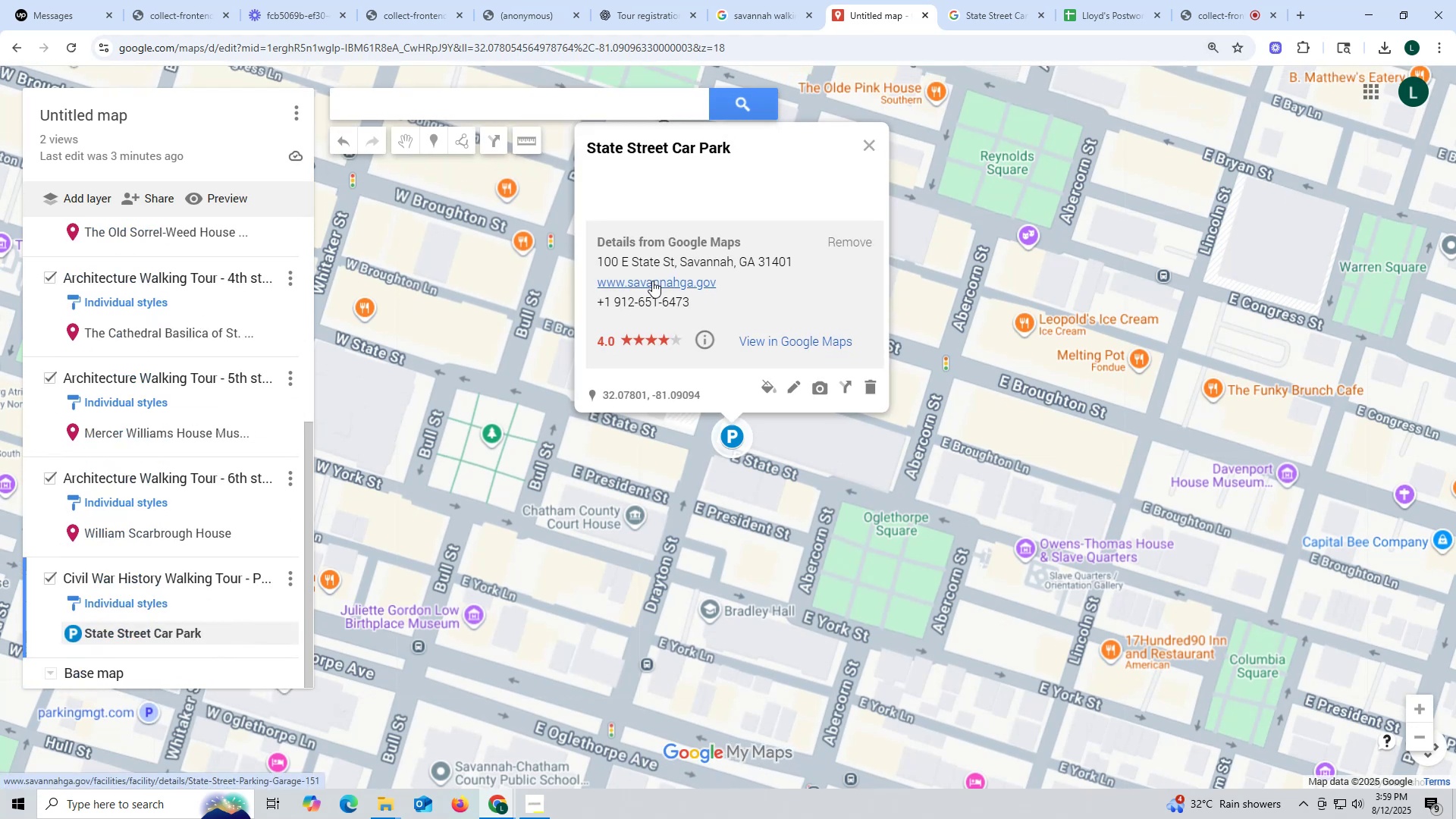 
left_click([652, 281])
 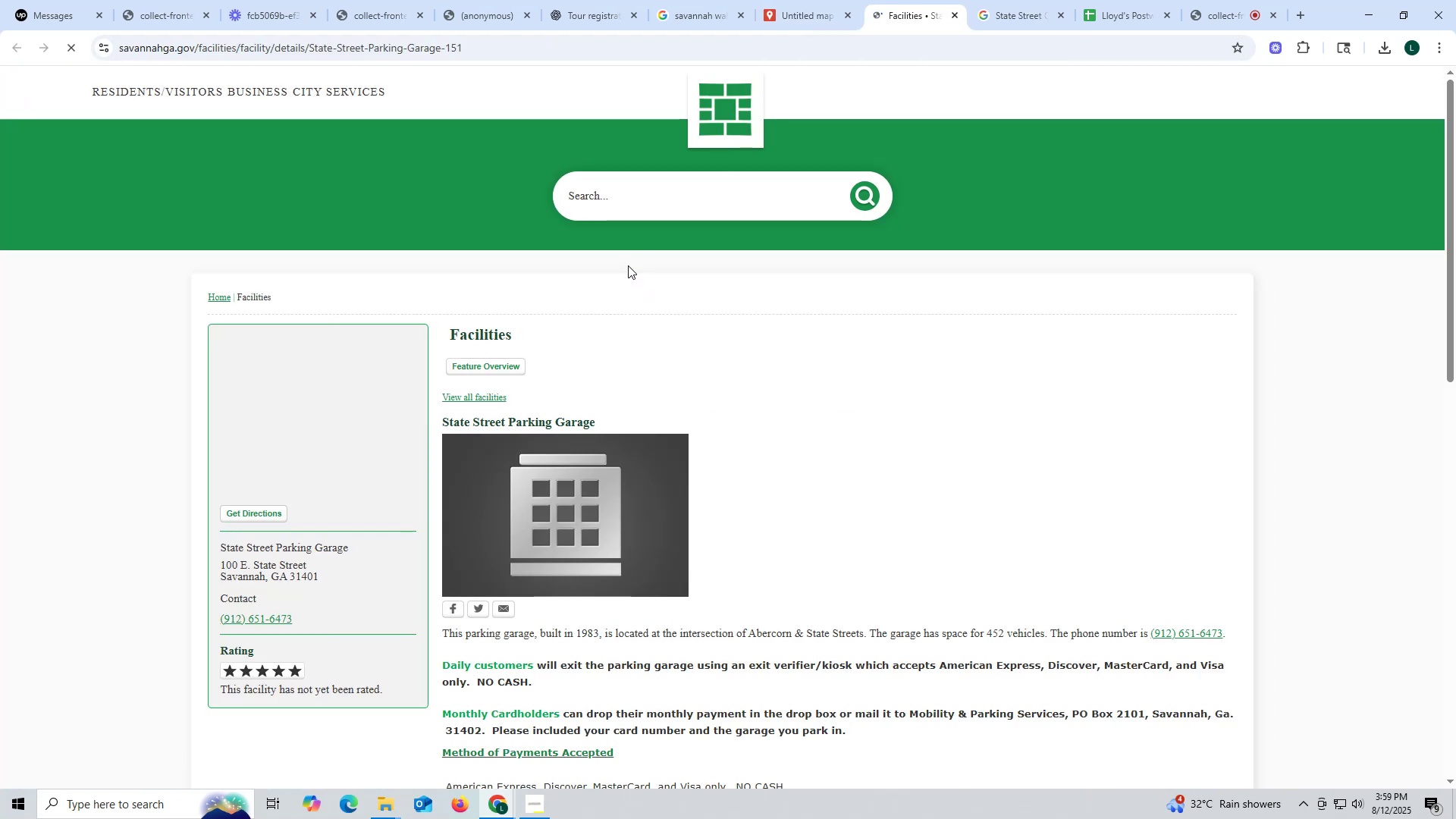 
scroll: coordinate [551, 401], scroll_direction: down, amount: 13.0
 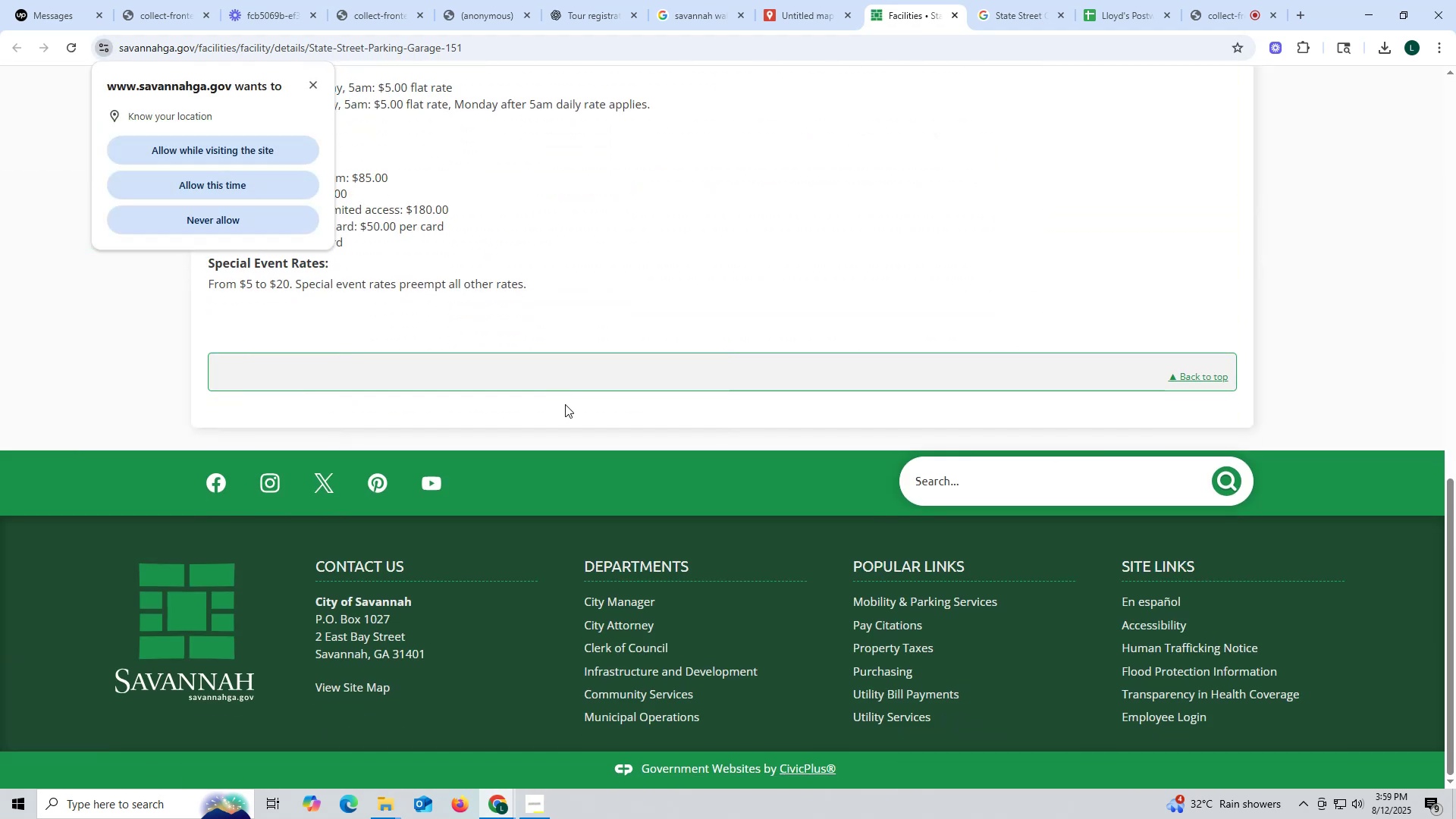 
scroll: coordinate [554, 376], scroll_direction: up, amount: 13.0
 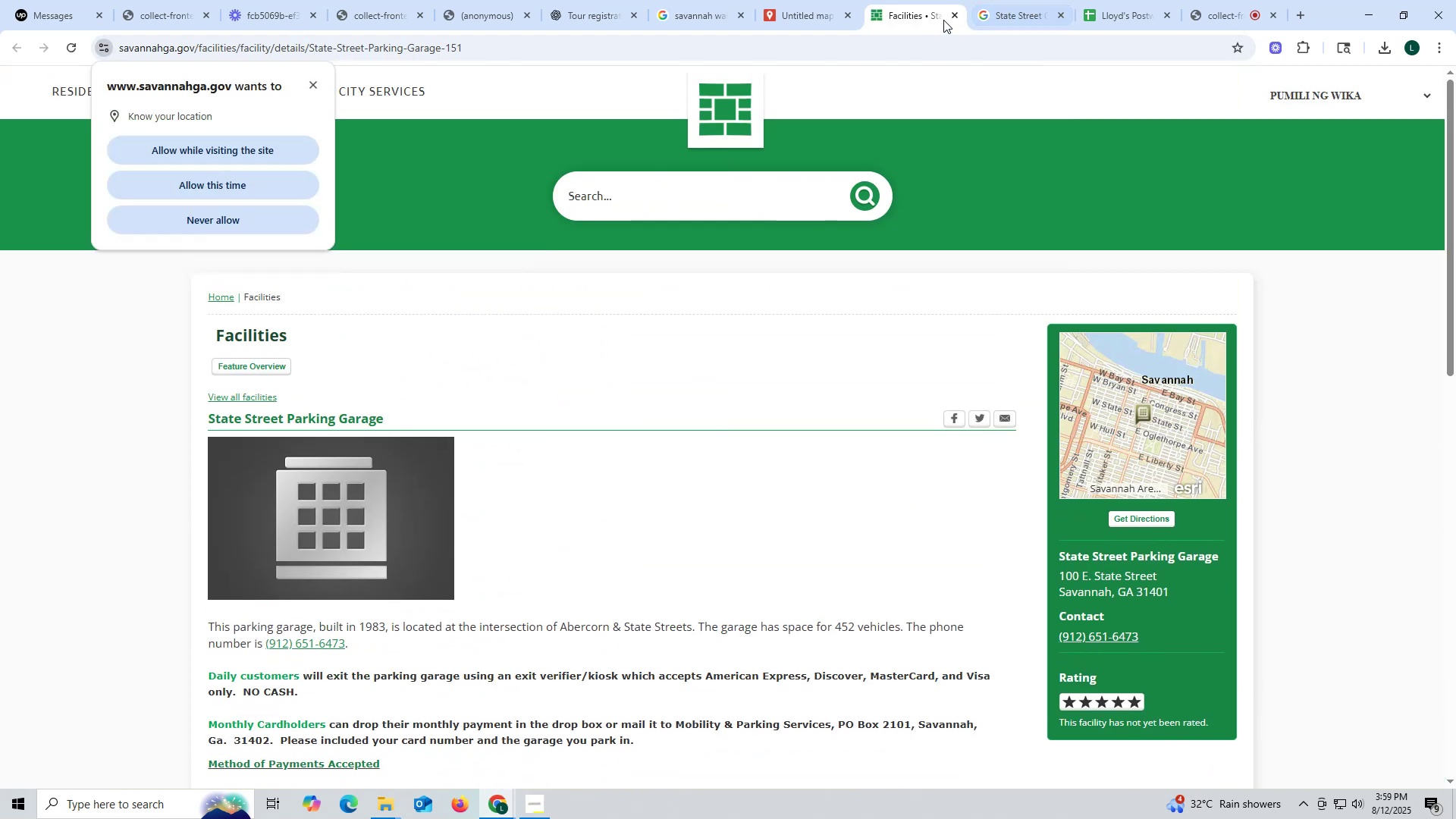 
left_click([955, 14])
 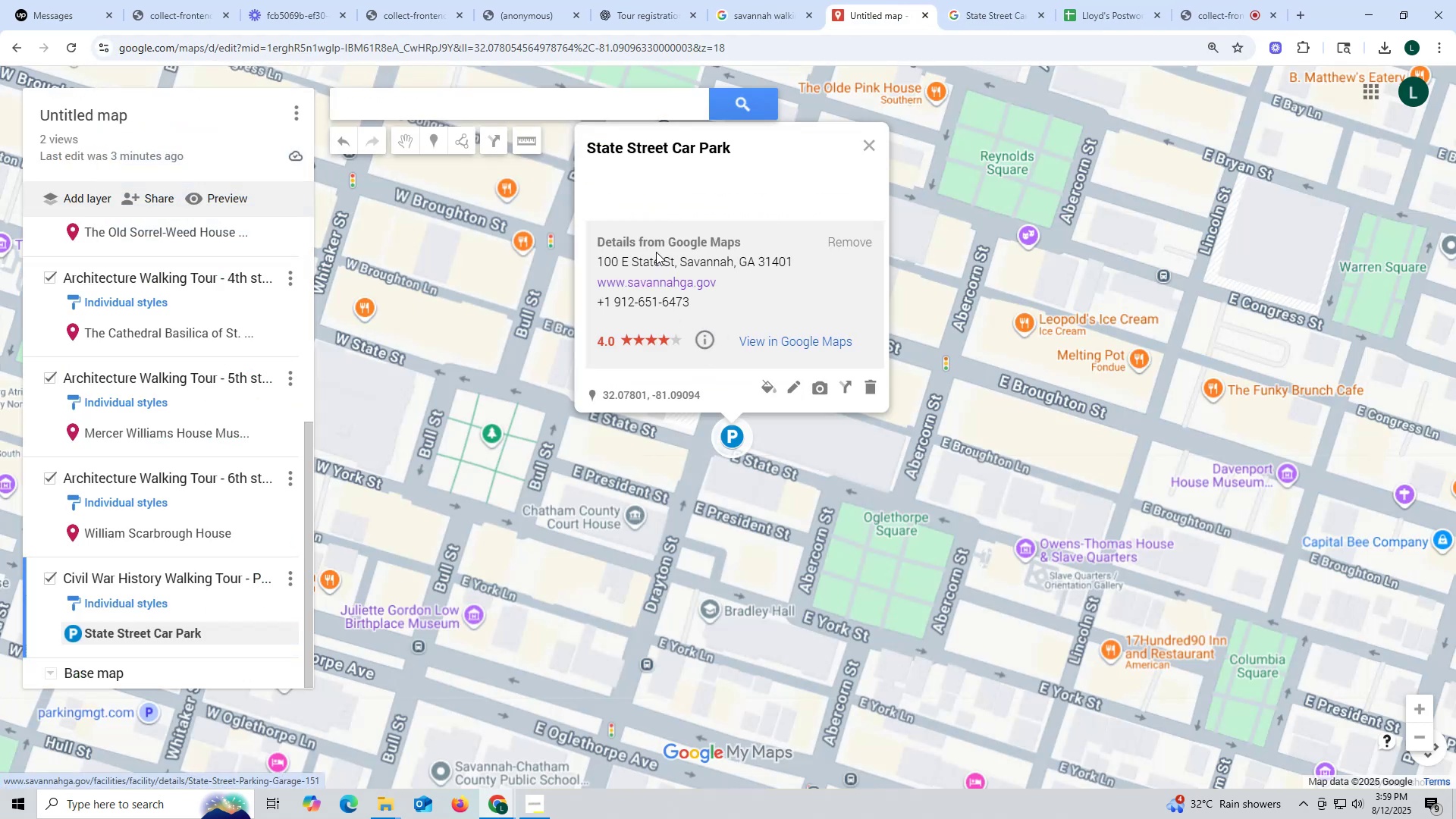 
left_click_drag(start_coordinate=[759, 143], to_coordinate=[587, 143])
 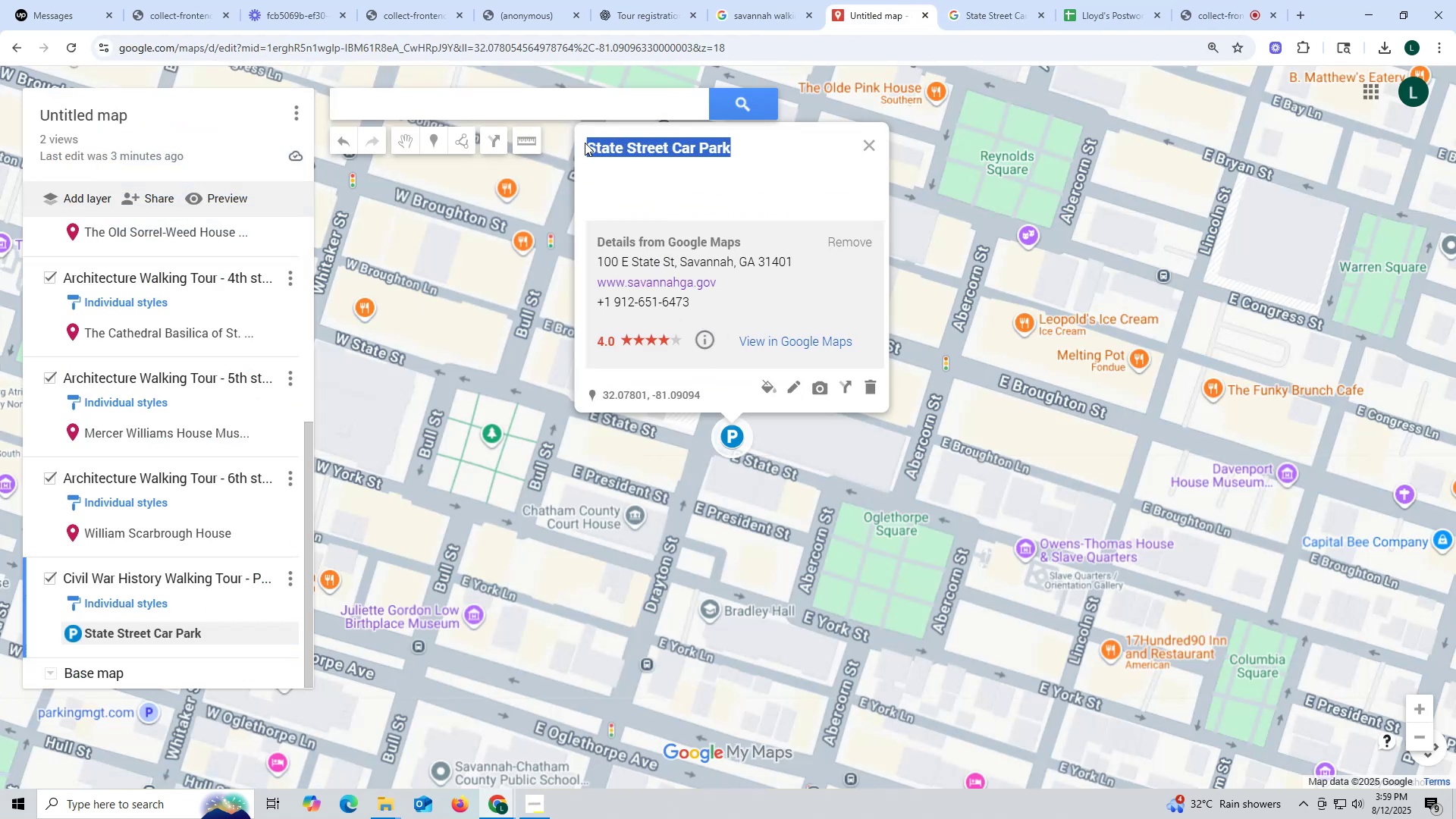 
key(Control+ControlLeft)
 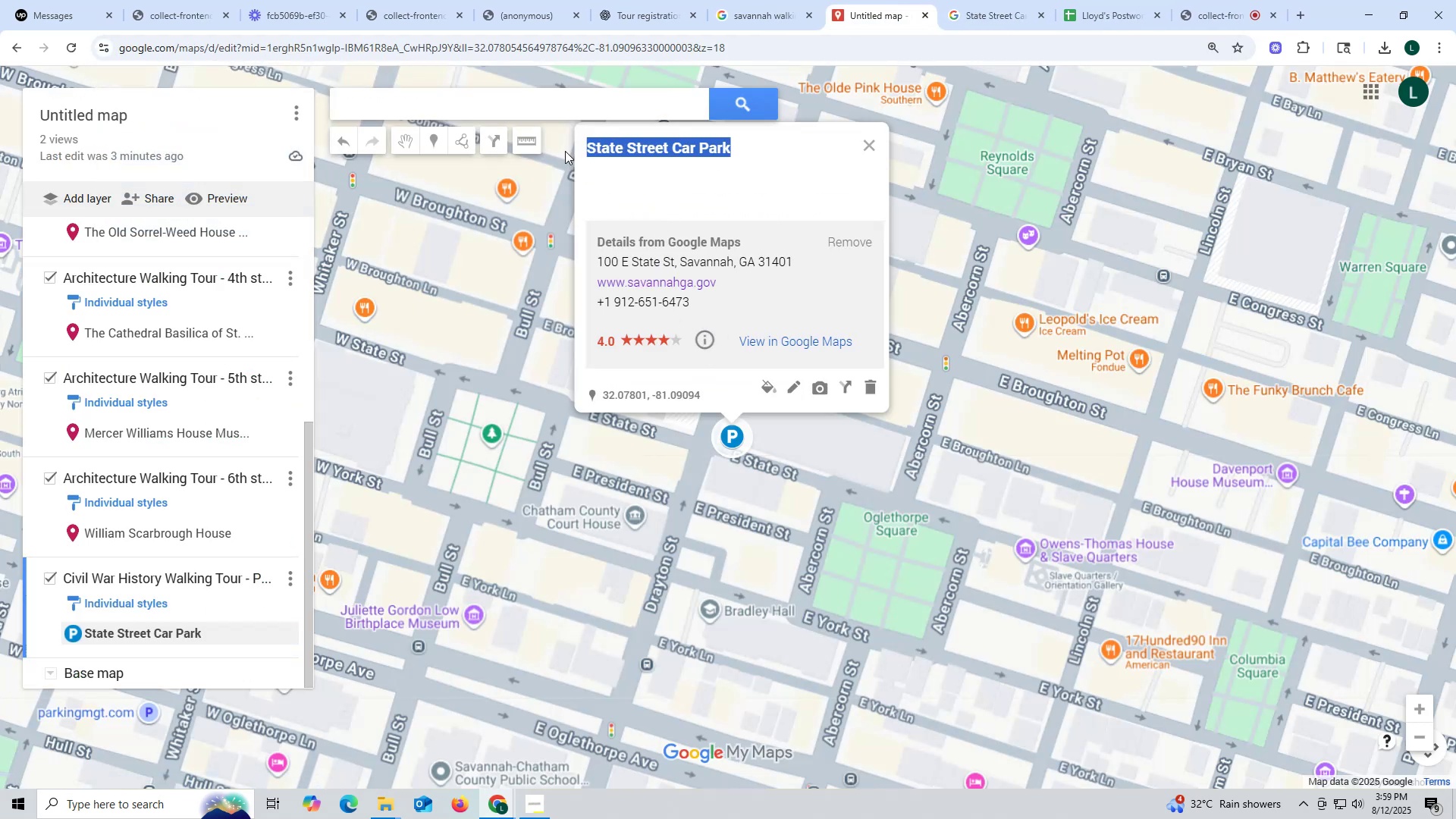 
key(Control+C)
 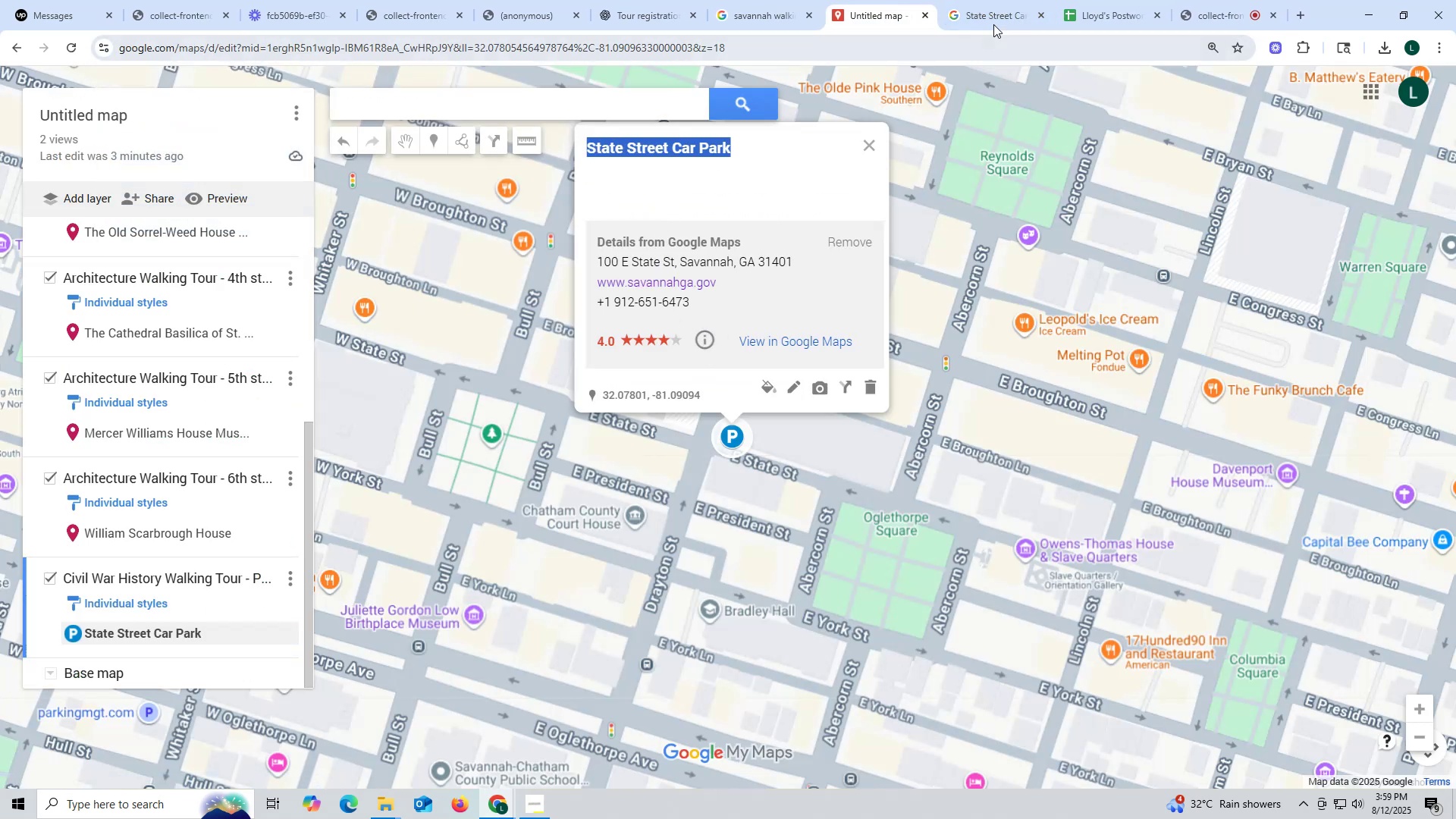 
left_click([977, 14])
 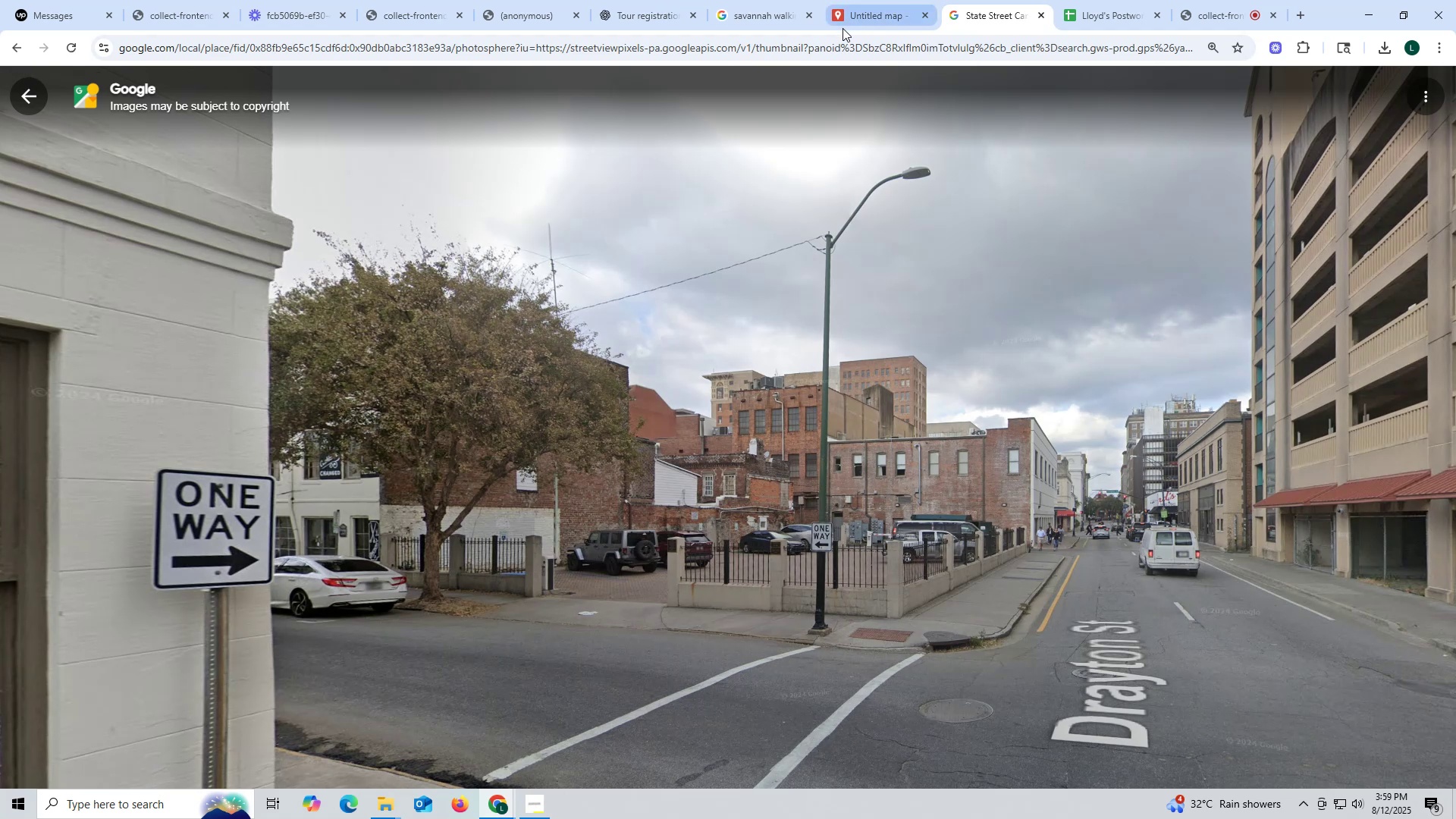 
left_click([14, 47])
 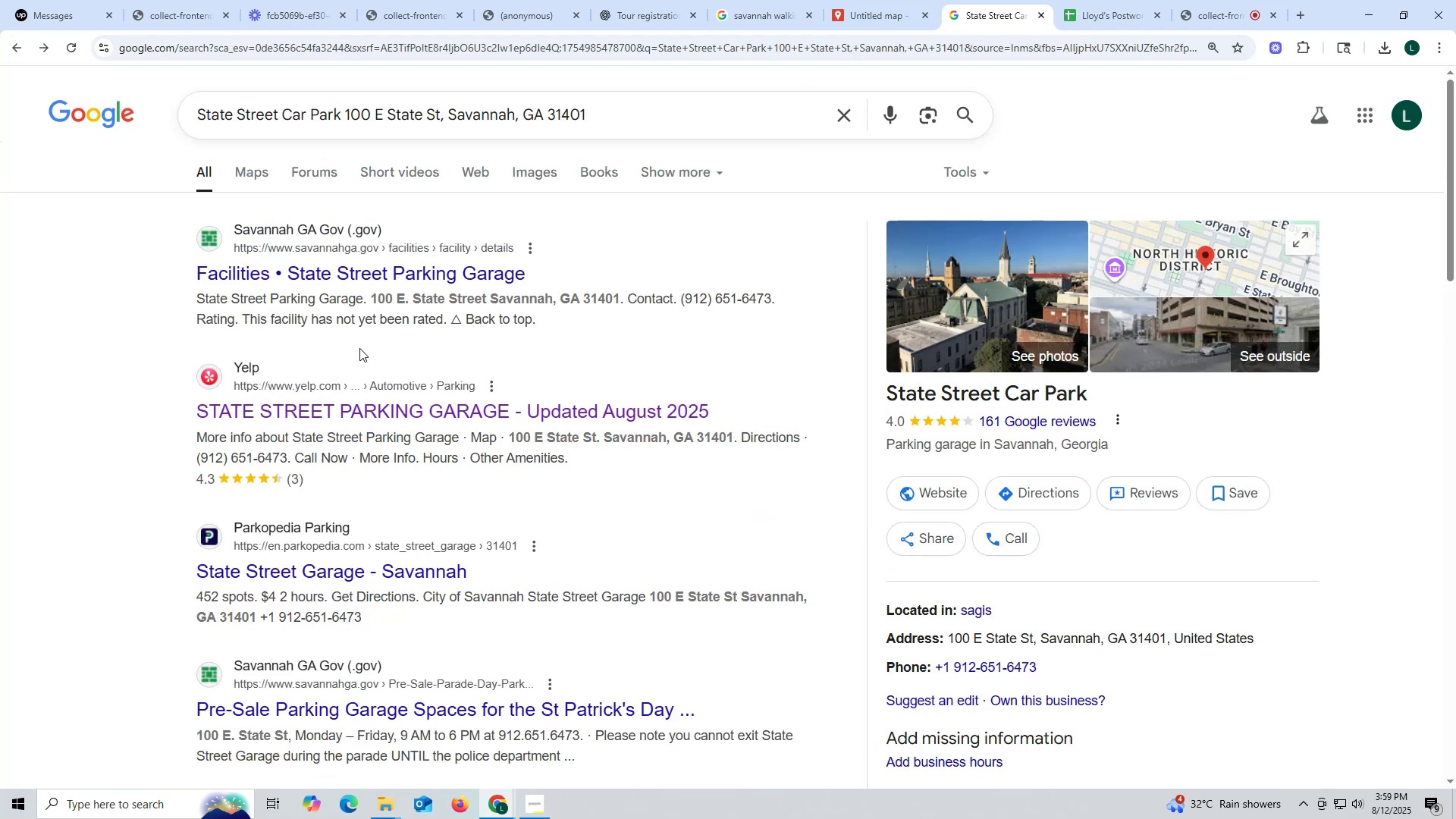 
hold_key(key=ControlLeft, duration=0.32)
scroll: coordinate [359, 348], scroll_direction: down, amount: 1.0
 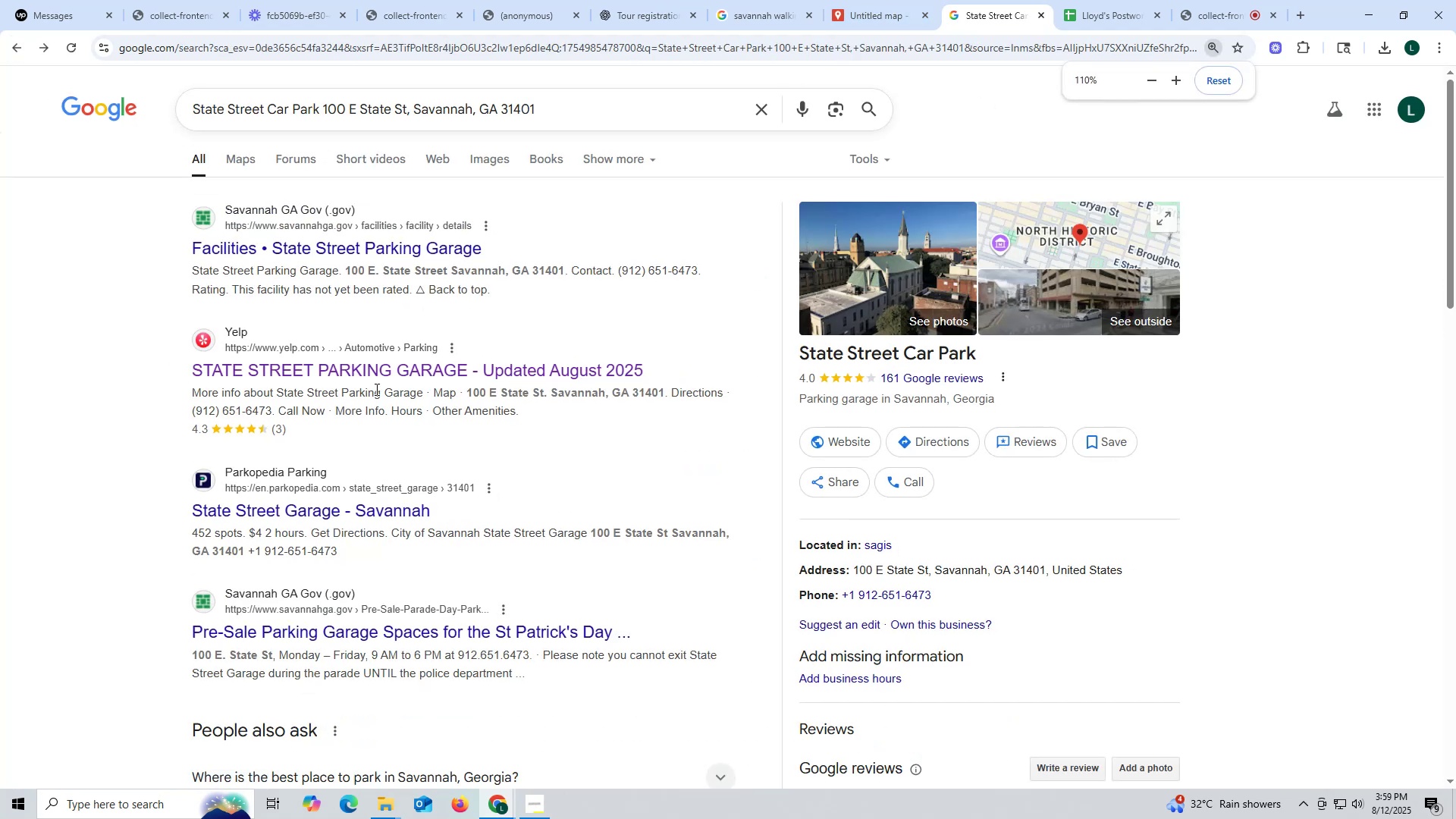 
hold_key(key=ControlLeft, duration=0.64)
 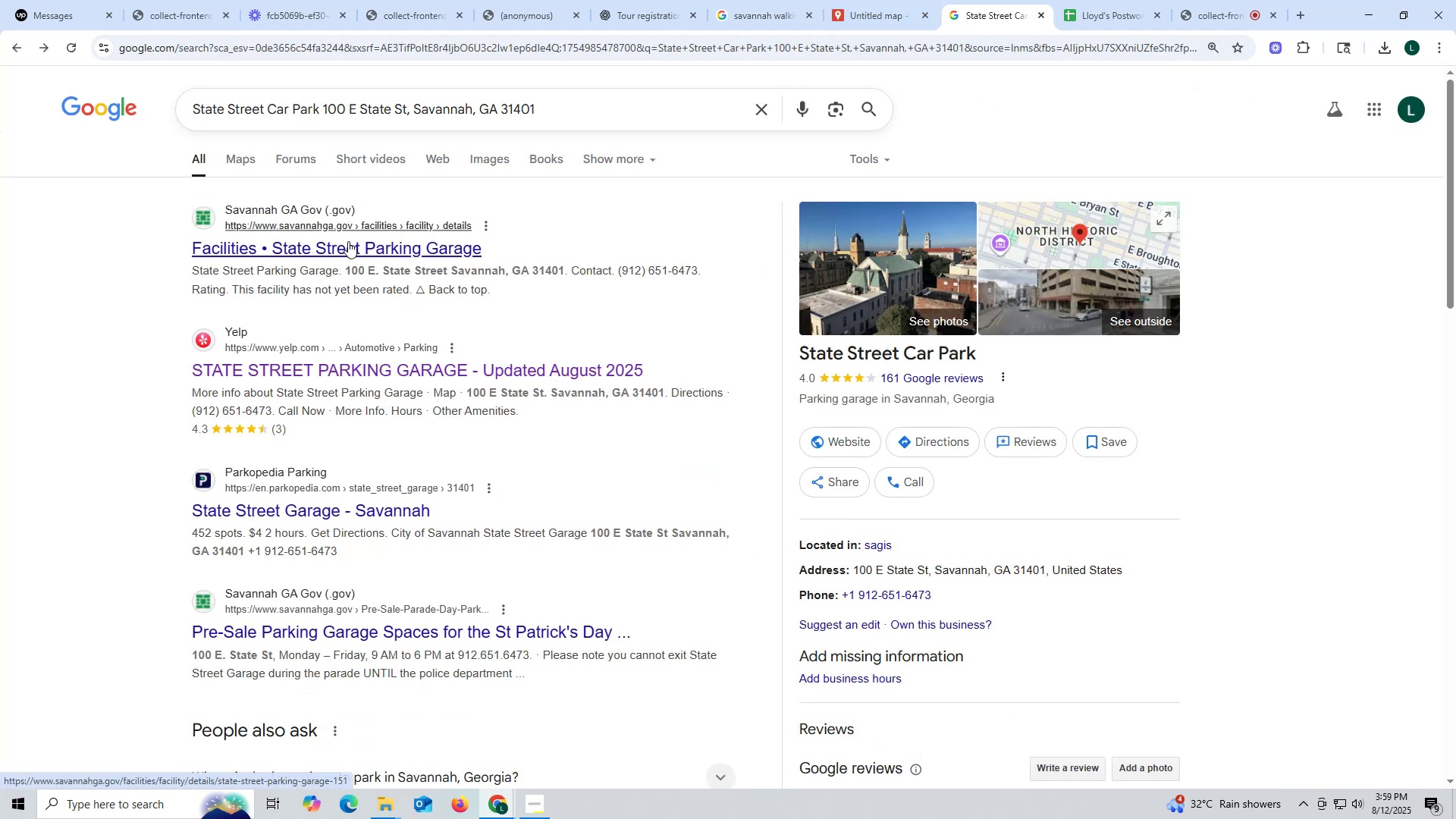 
left_click([348, 241])
 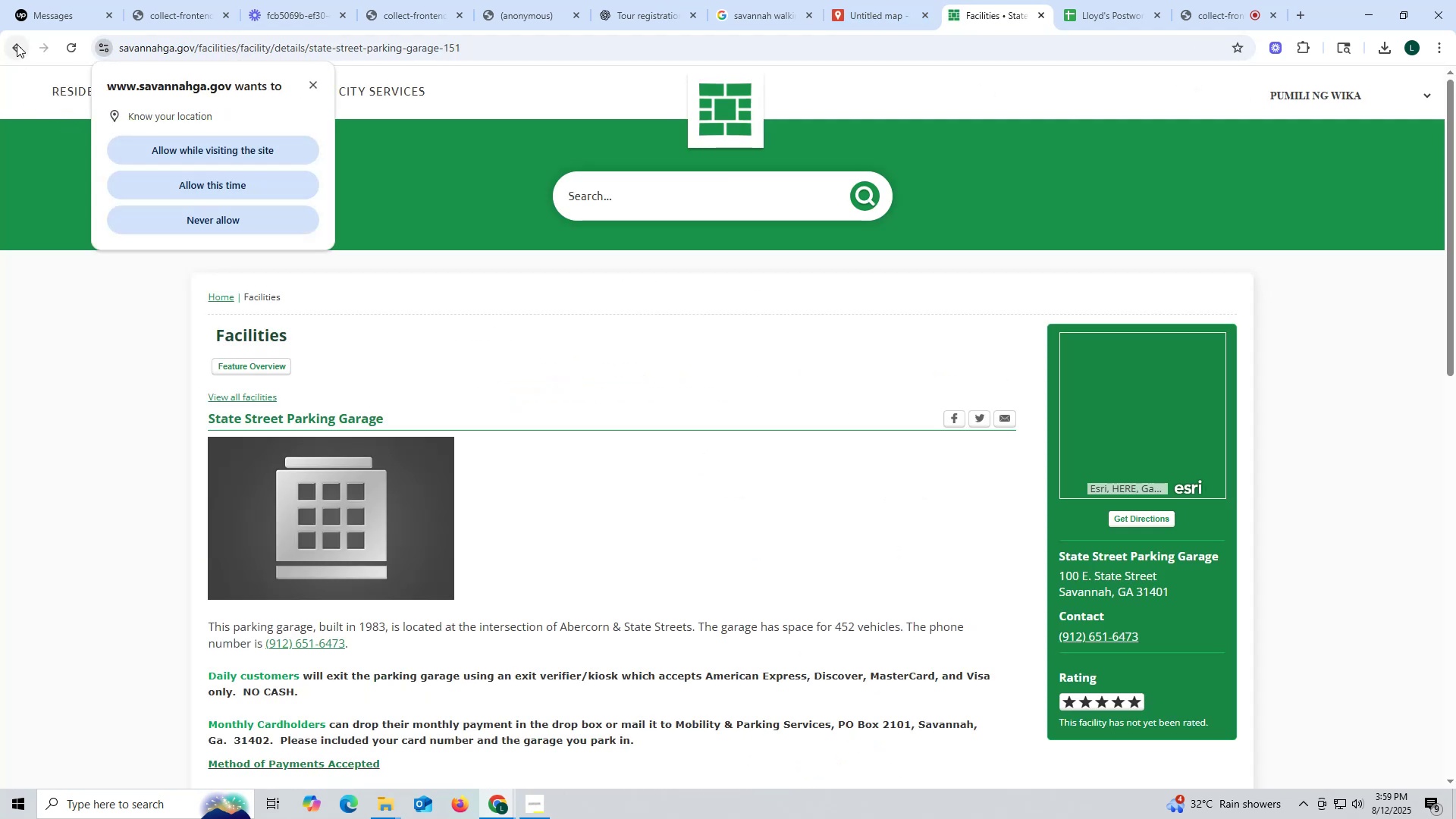 
left_click([5, 39])
 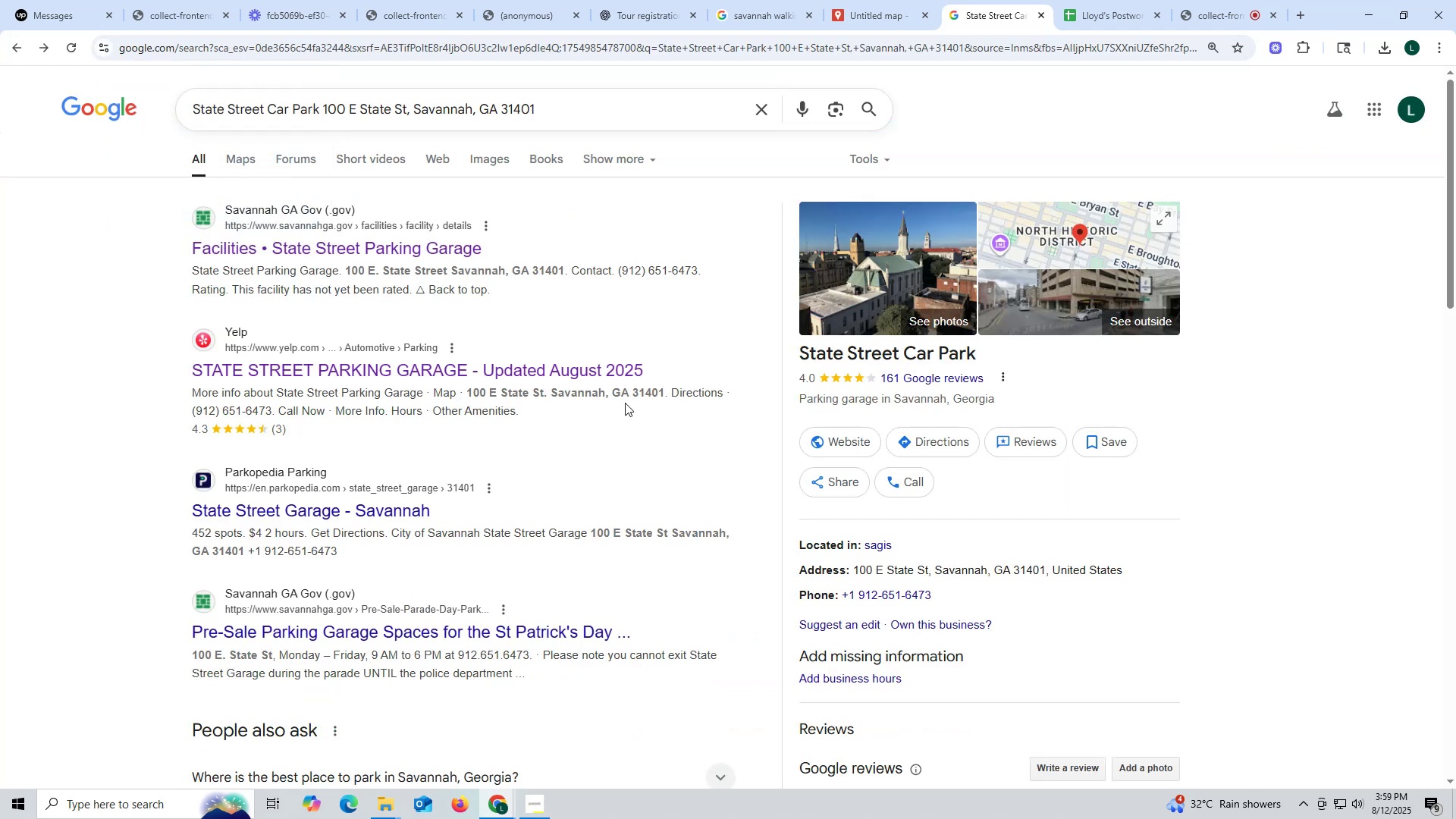 
scroll: coordinate [548, 419], scroll_direction: down, amount: 9.0
 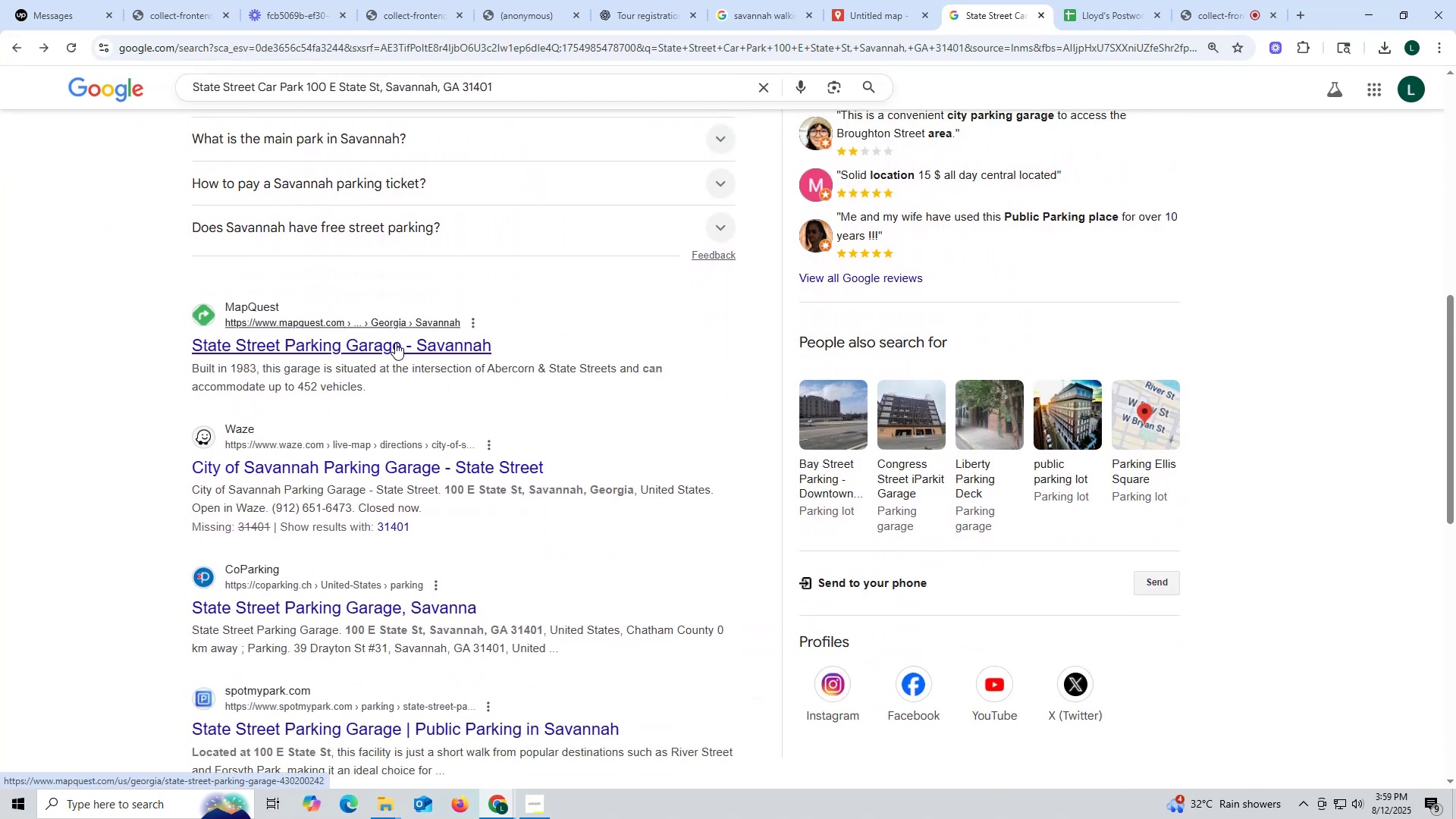 
left_click([395, 343])
 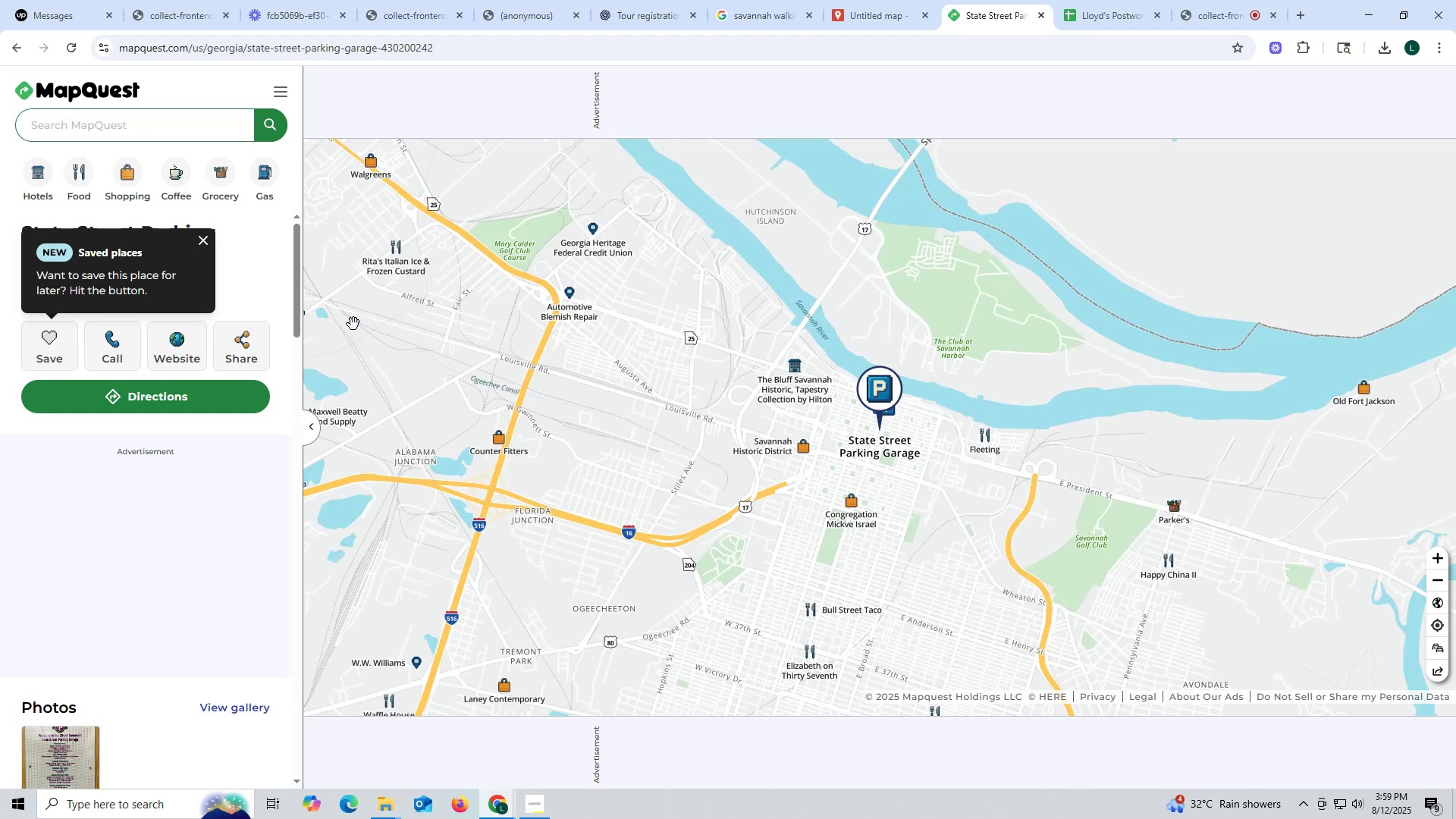 
hold_key(key=ControlLeft, duration=1.55)
scroll: coordinate [936, 435], scroll_direction: up, amount: 21.0
 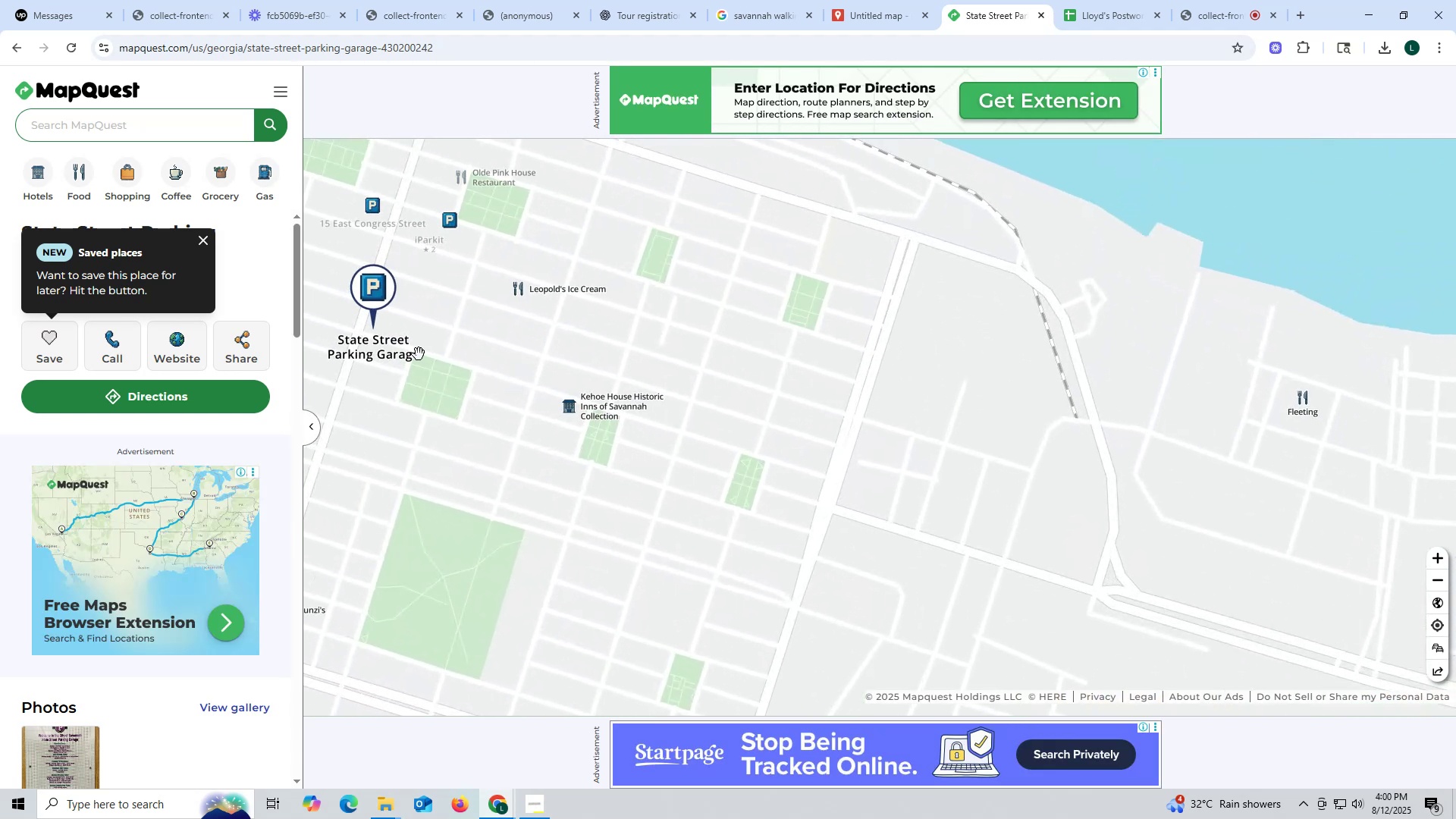 
hold_key(key=ControlLeft, duration=0.42)
 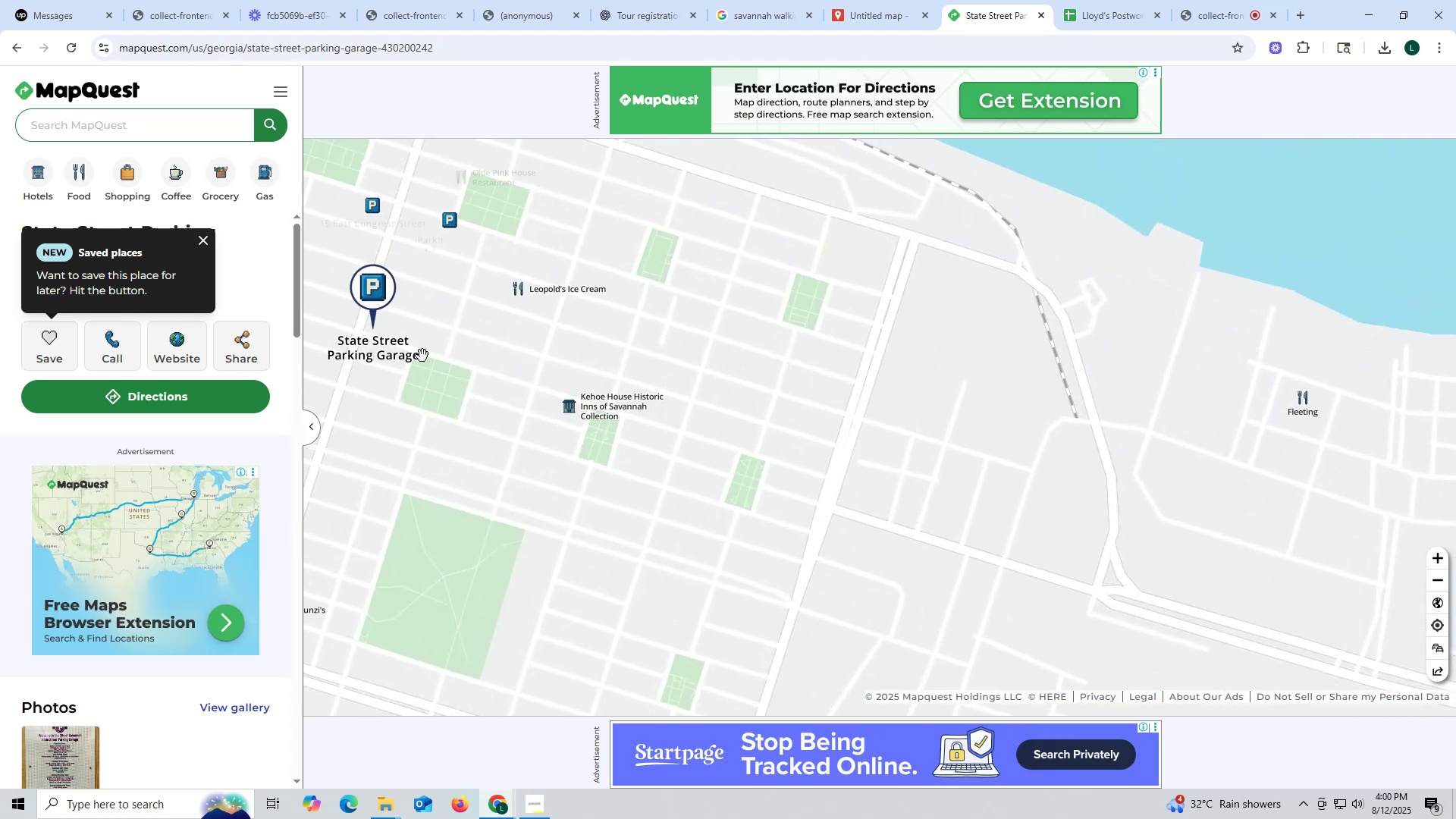 
left_click_drag(start_coordinate=[419, 354], to_coordinate=[664, 389])
 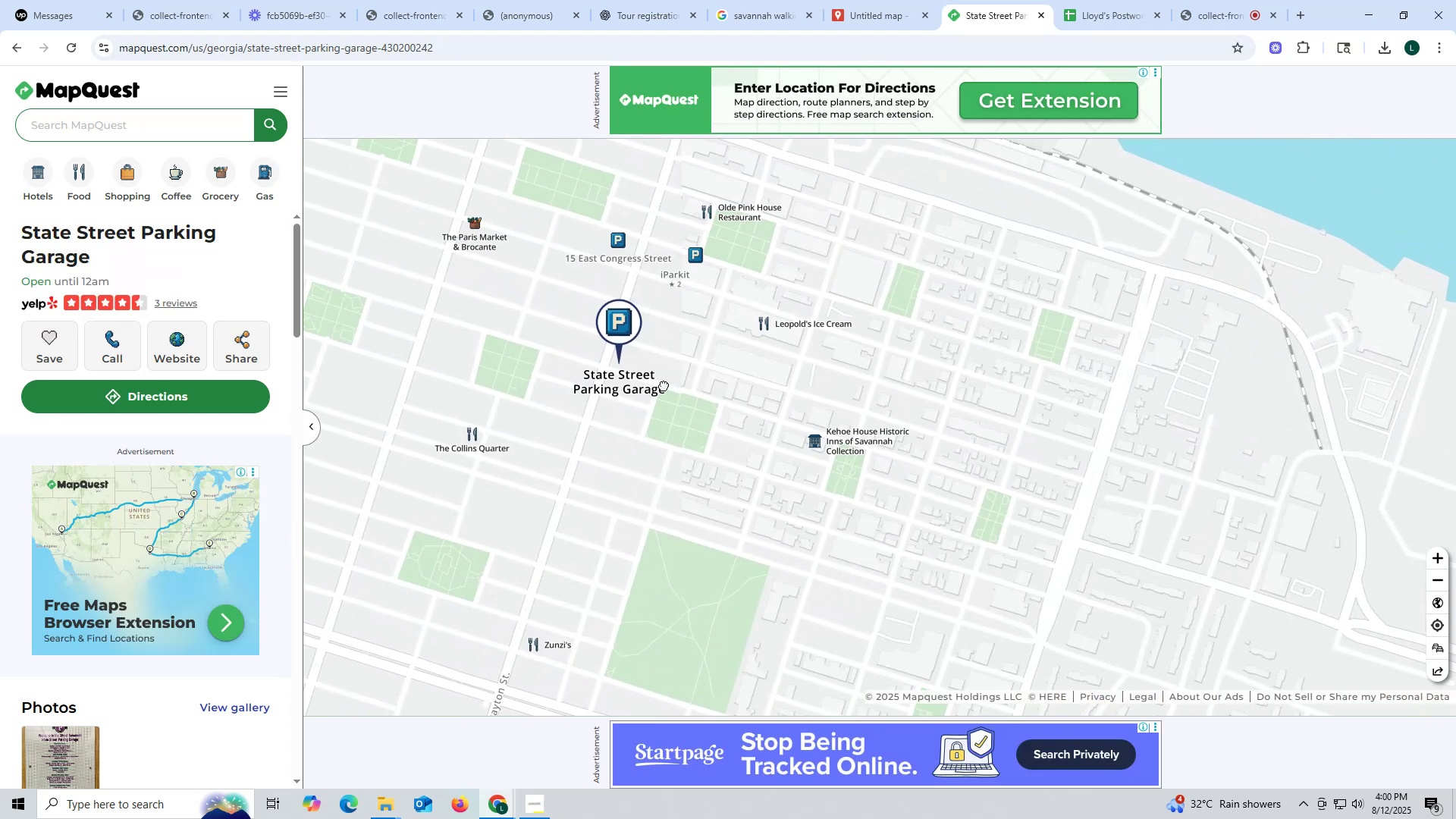 
hold_key(key=ControlLeft, duration=1.39)
scroll: coordinate [802, 380], scroll_direction: up, amount: 15.0
 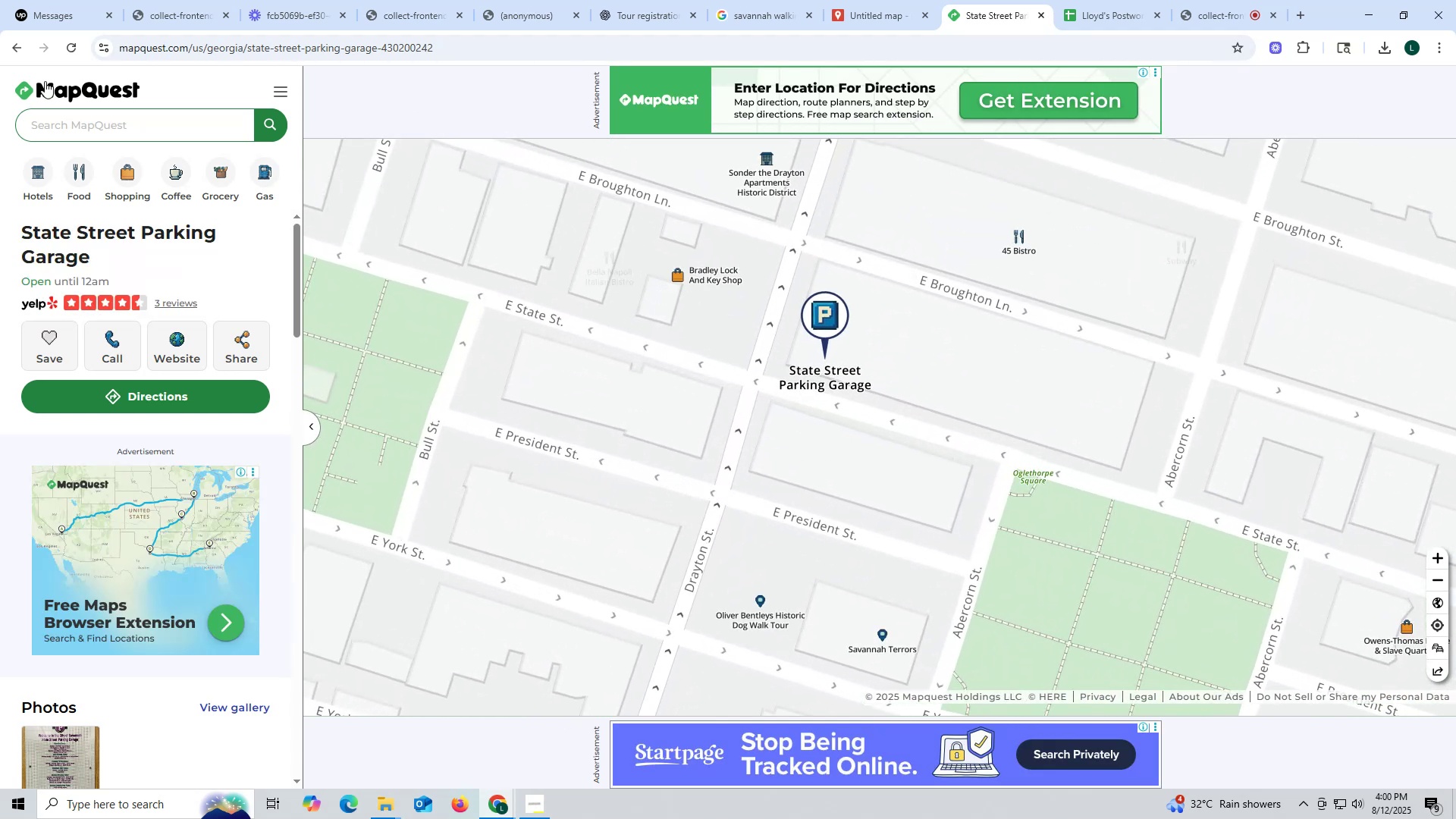 
left_click([22, 40])
 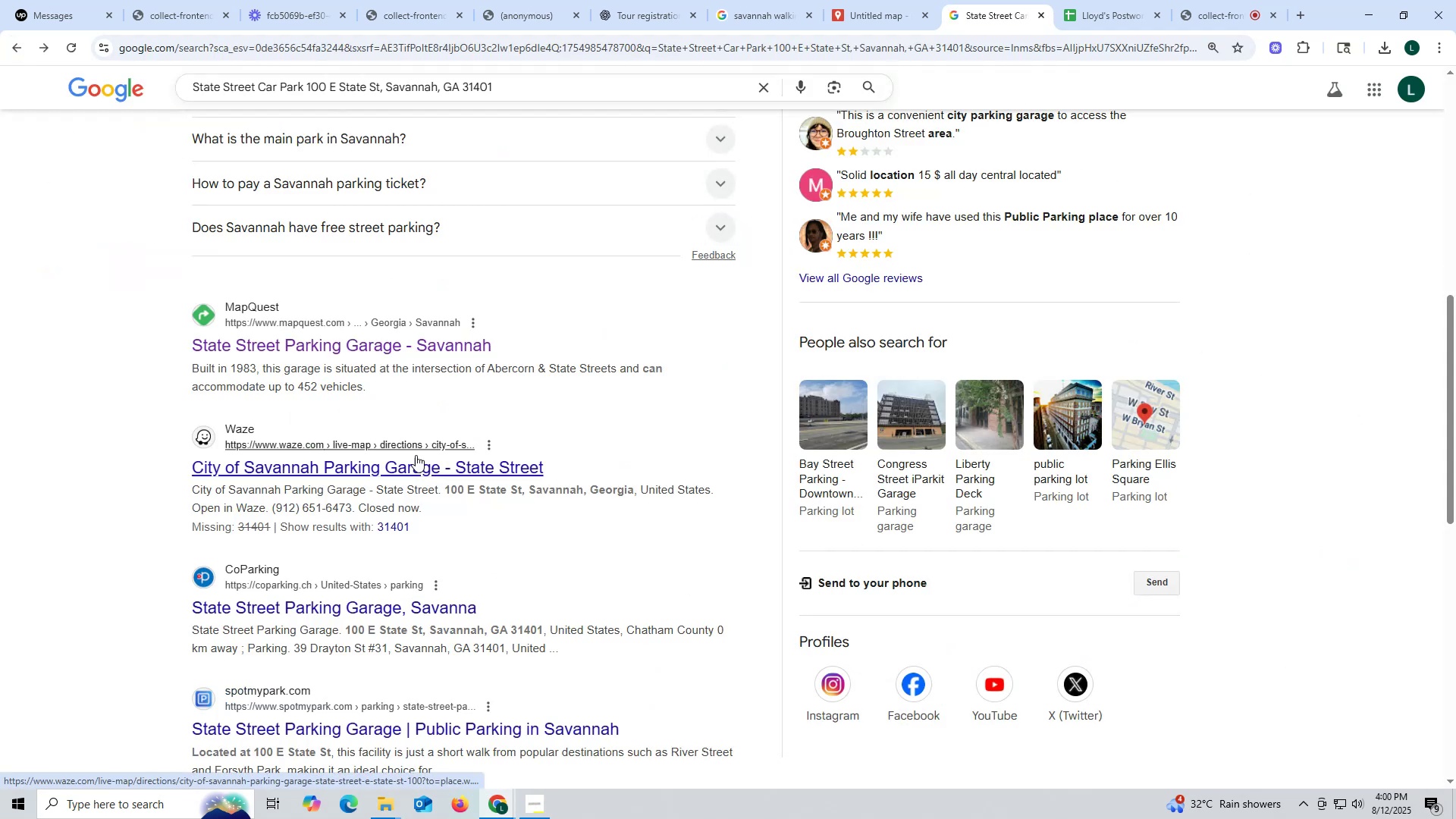 
scroll: coordinate [419, 435], scroll_direction: down, amount: 2.0
 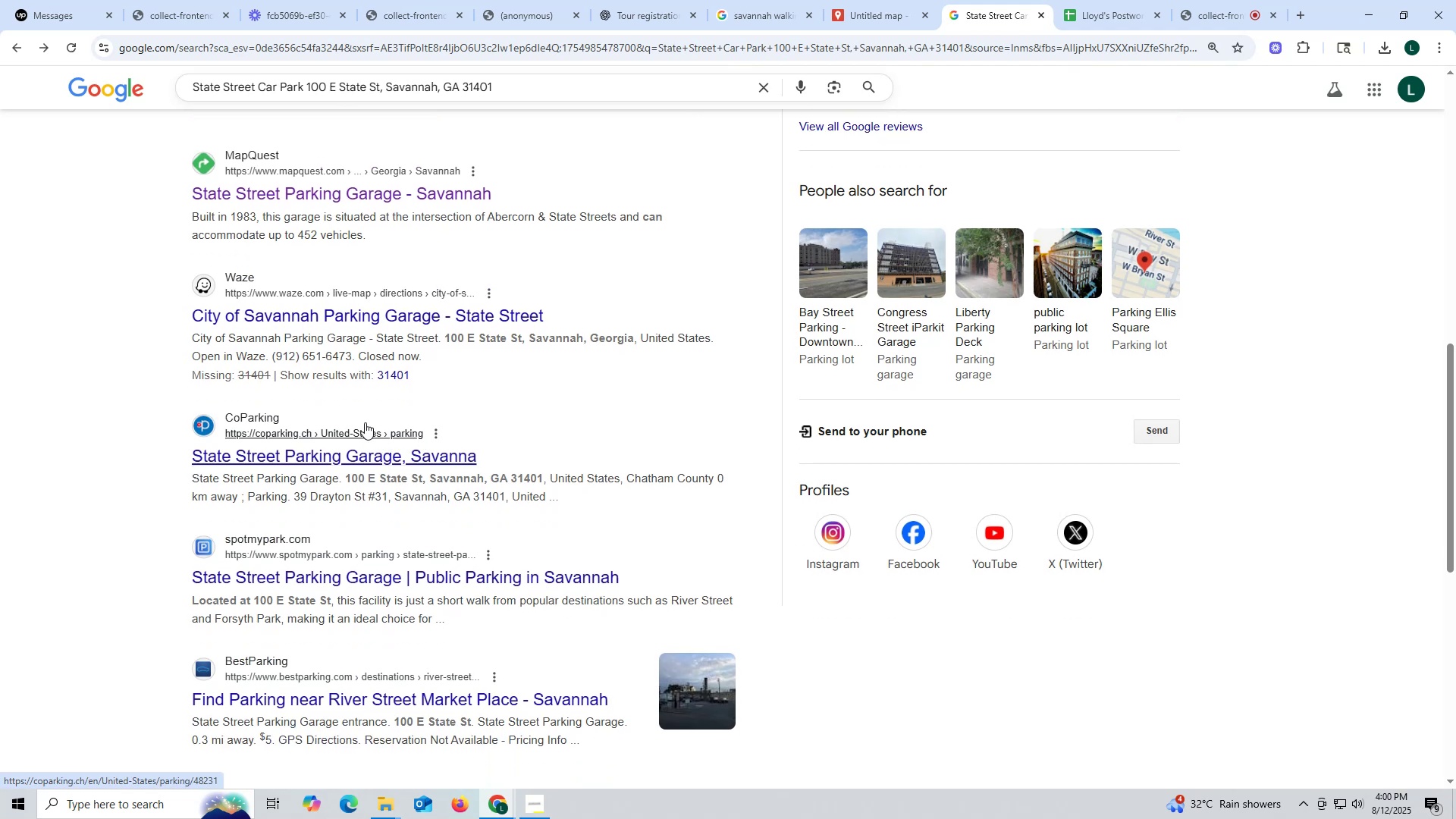 
scroll: coordinate [305, 172], scroll_direction: up, amount: 3.0
 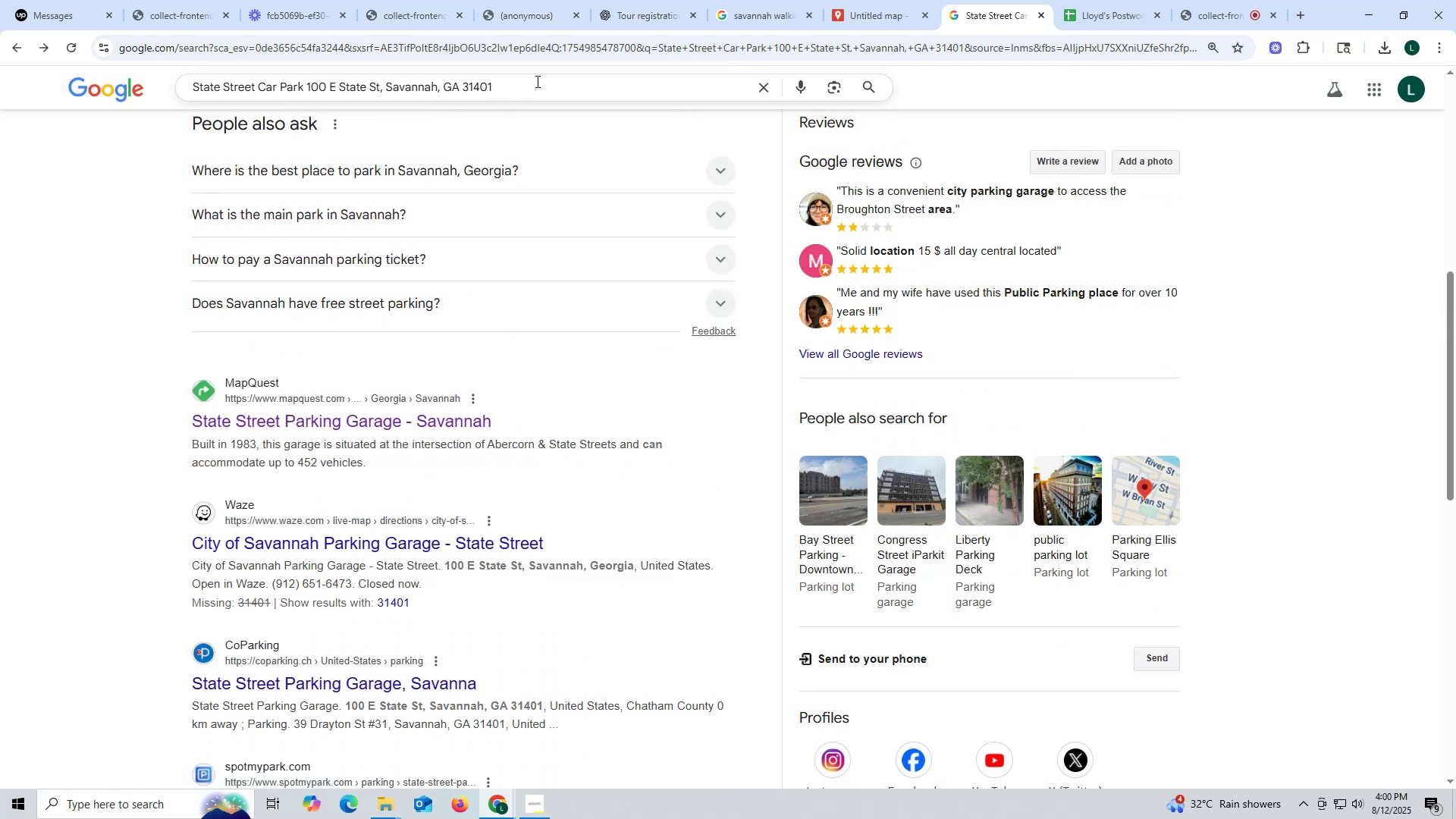 
left_click([536, 80])
 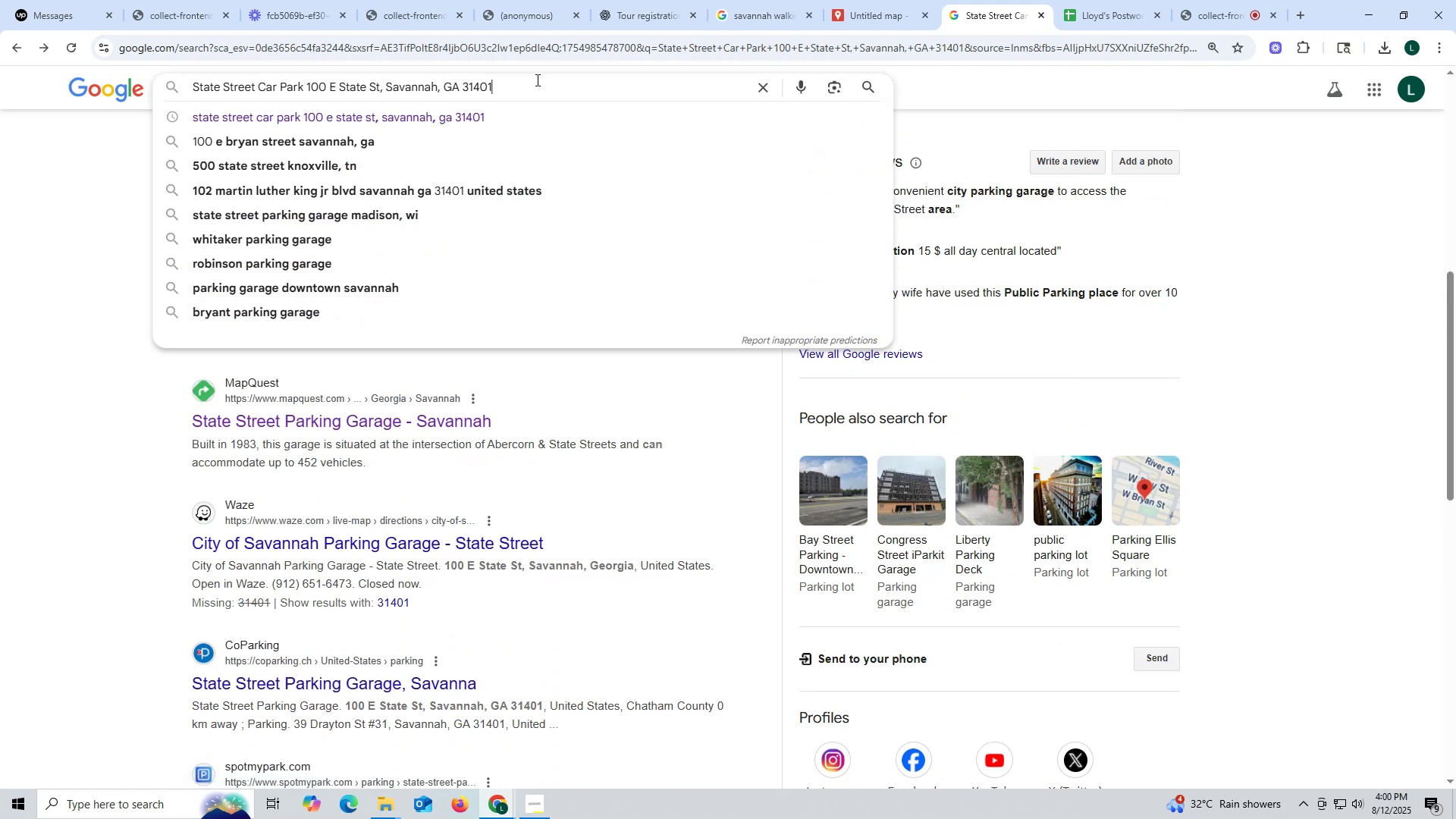 
type( images)
 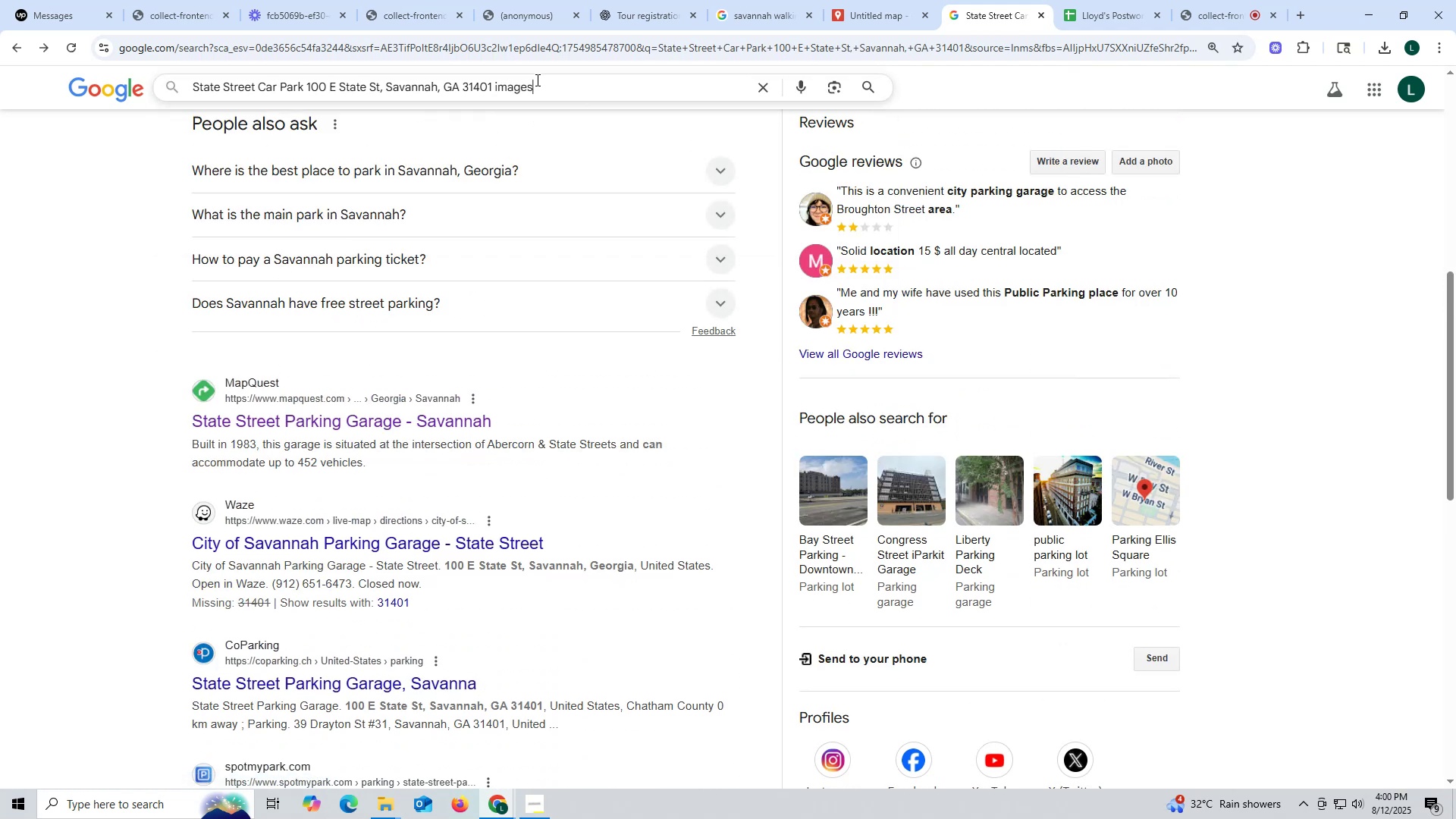 
key(Enter)
 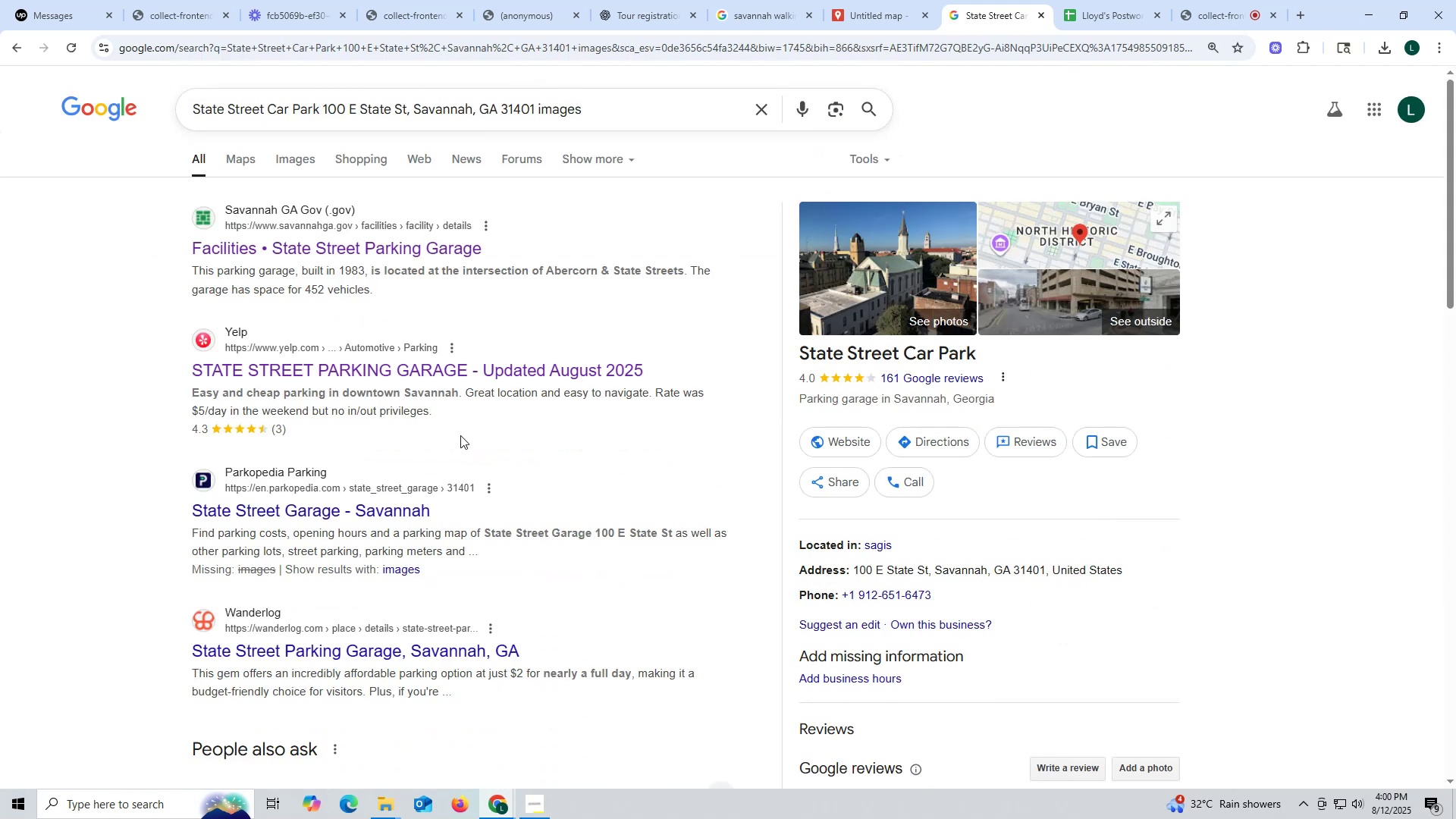 
left_click([391, 509])
 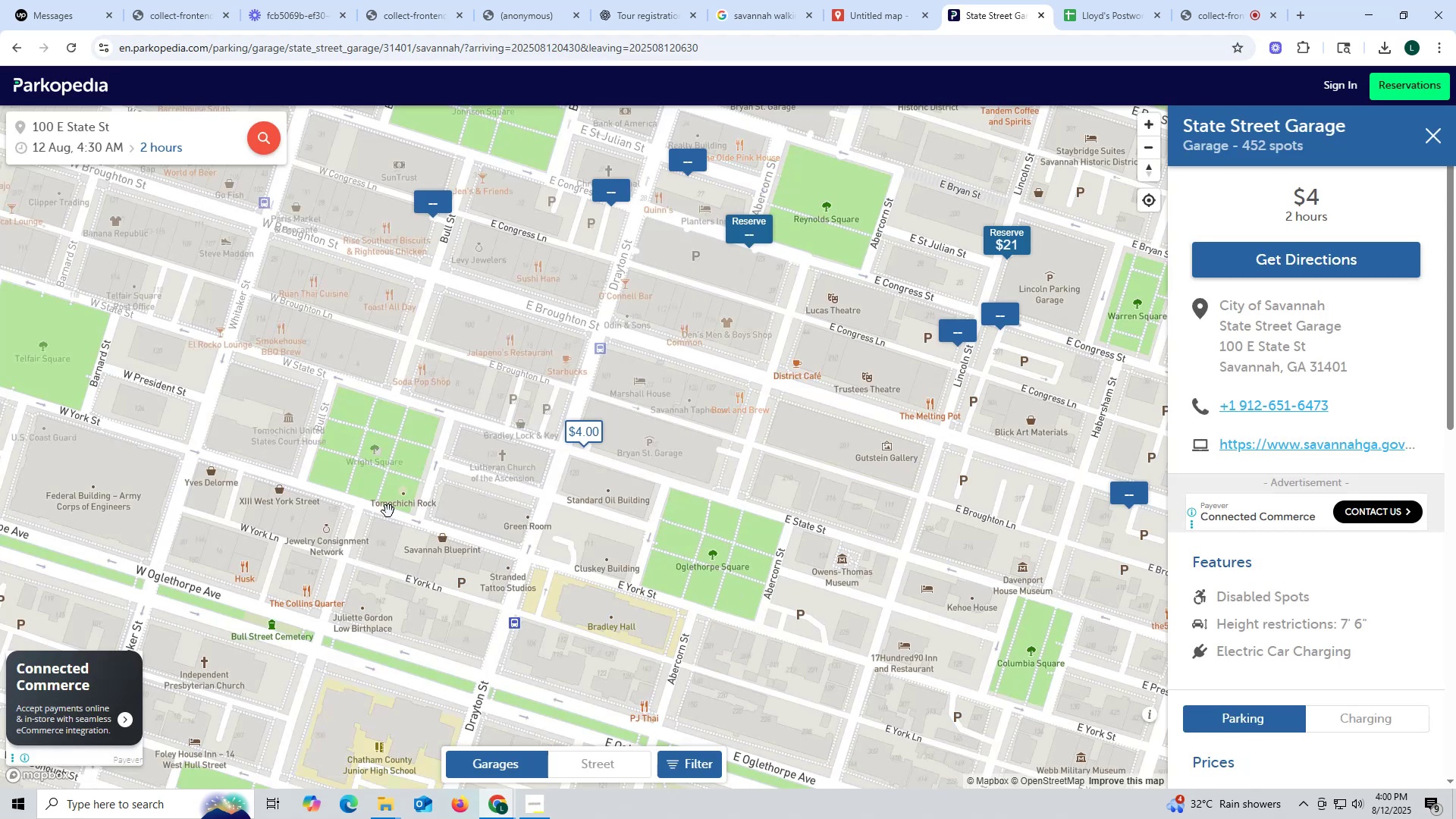 
wait(5.13)
 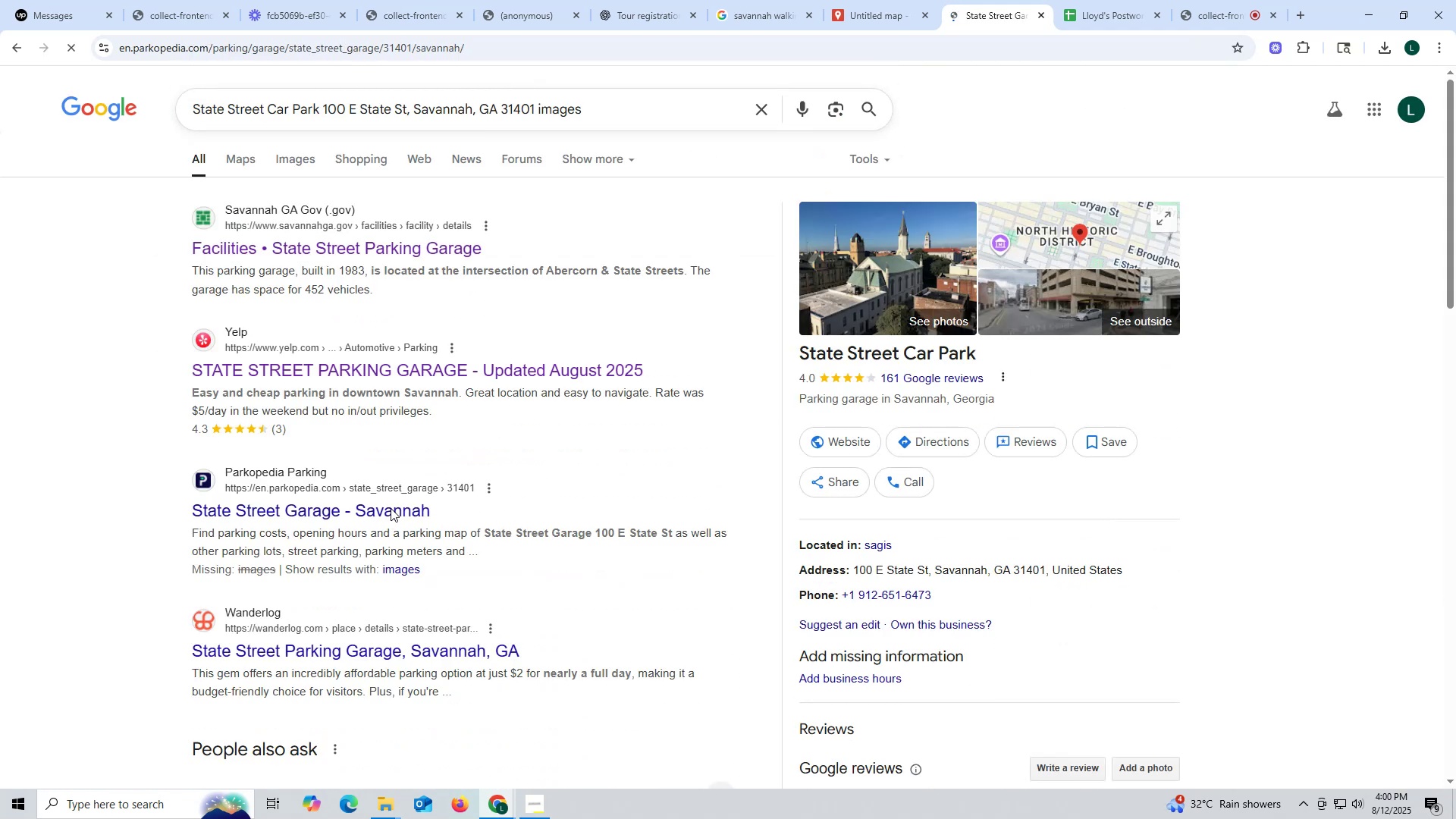 
scroll: coordinate [309, 343], scroll_direction: down, amount: 13.0
 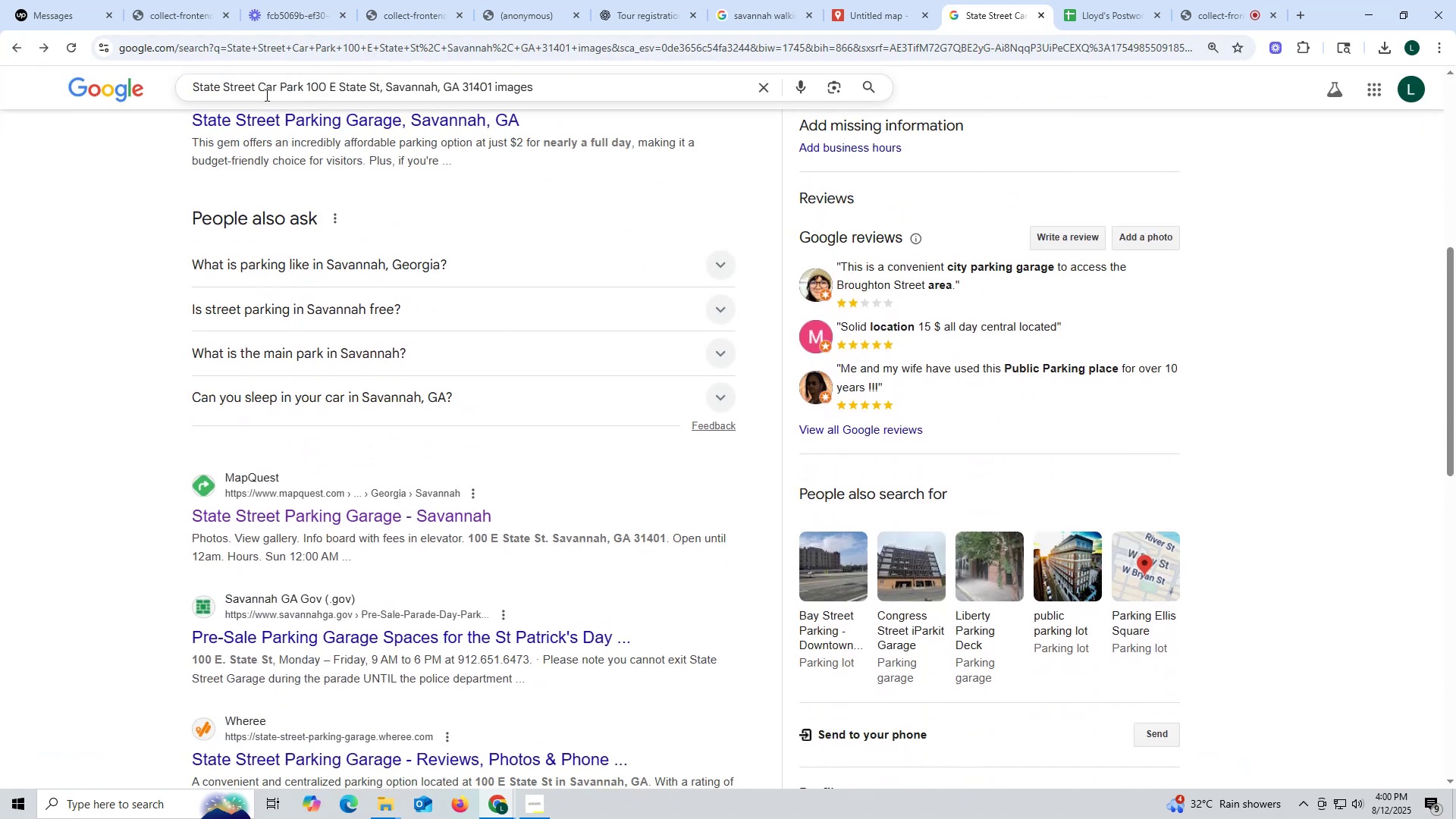 
scroll: coordinate [295, 161], scroll_direction: up, amount: 18.0
 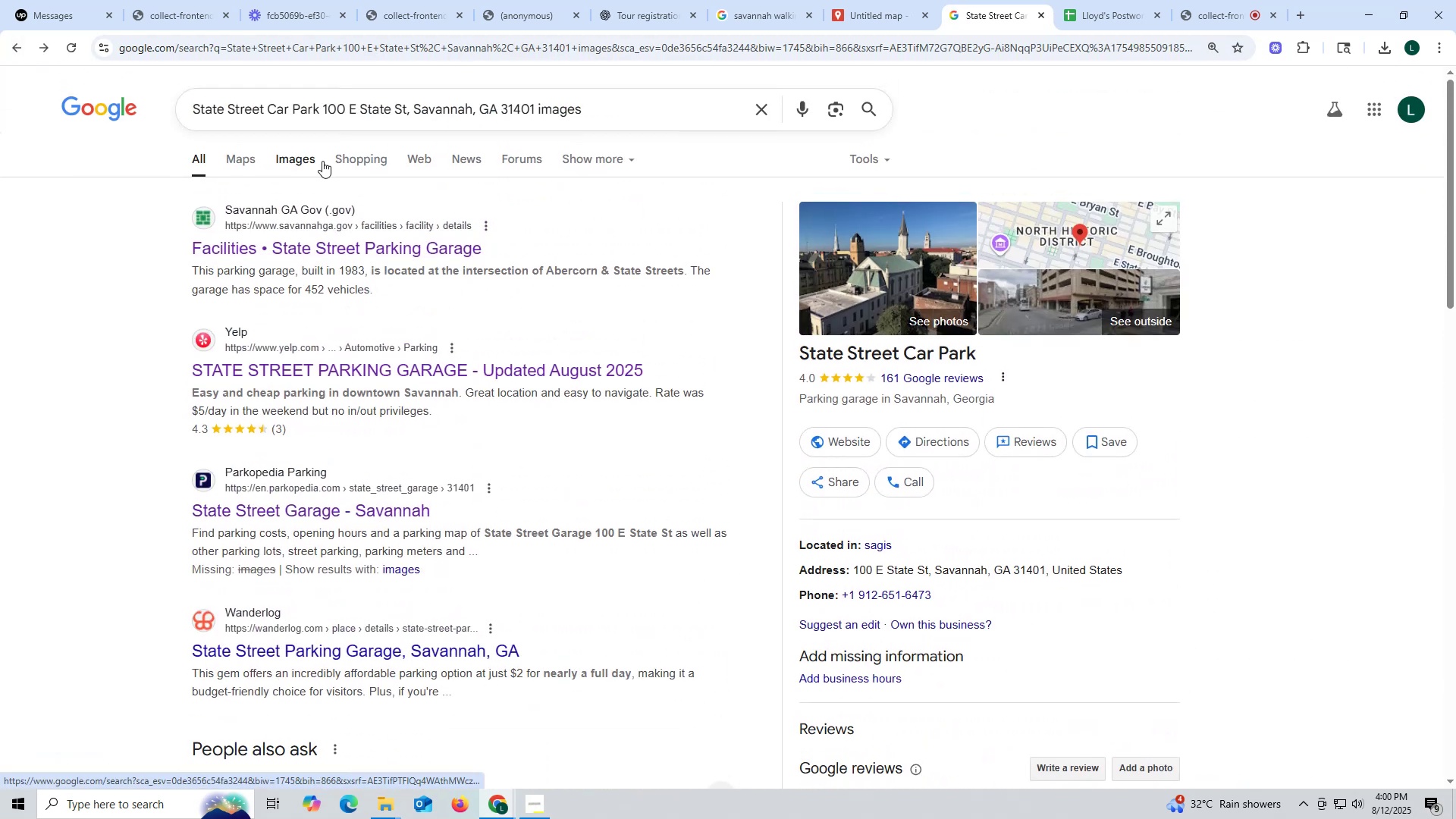 
left_click([322, 161])
 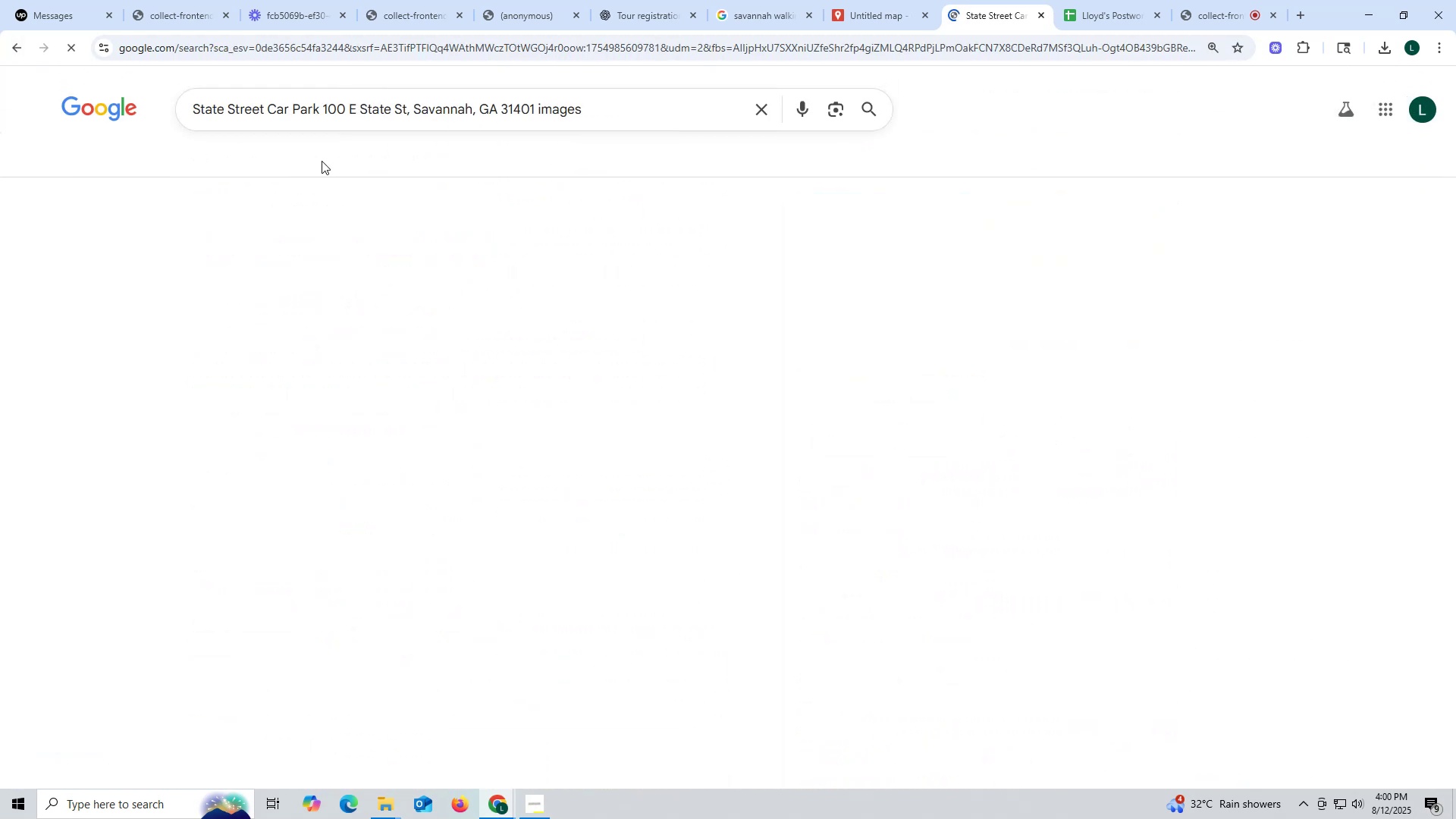 
mouse_move([290, 182])
 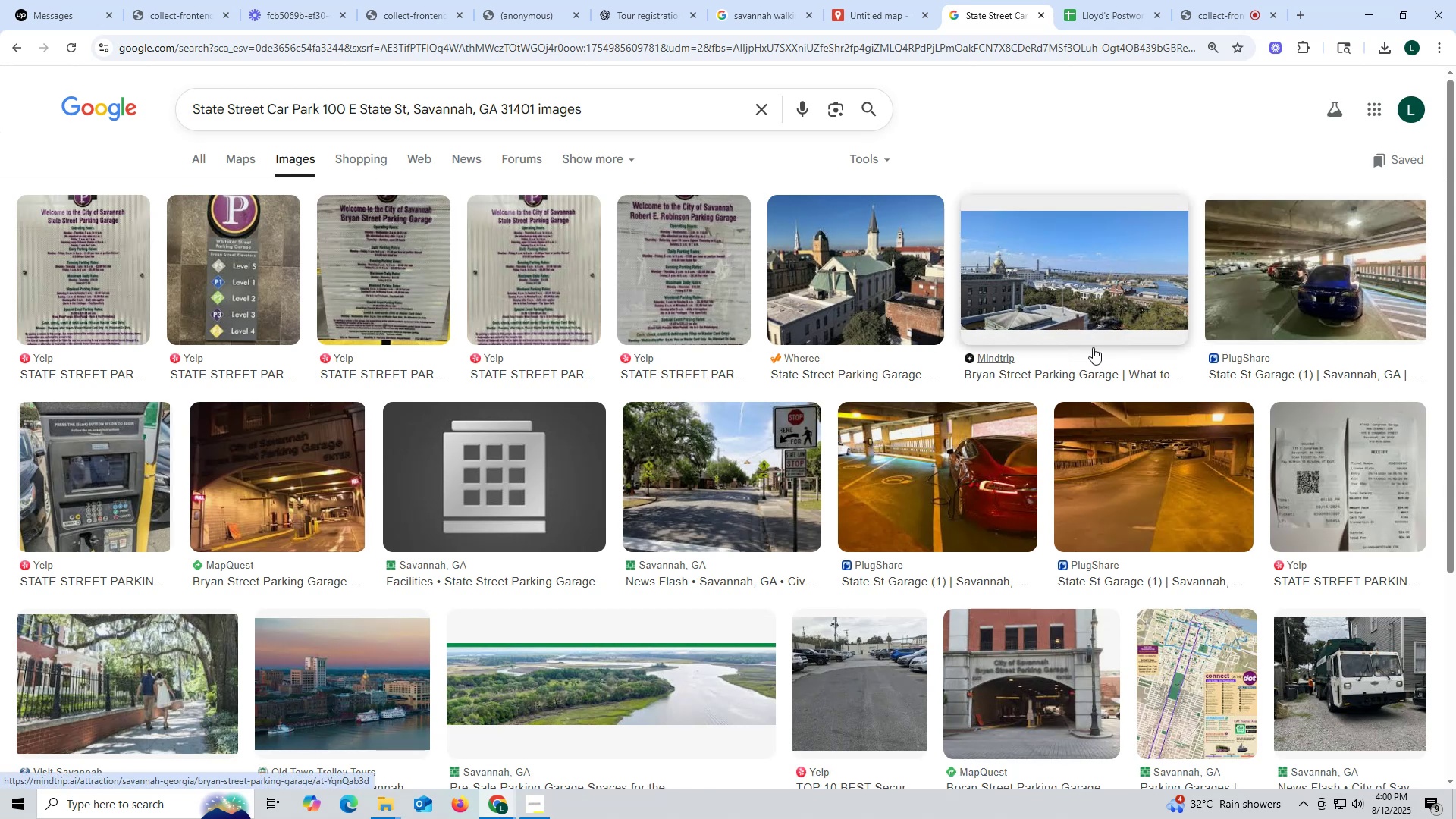 
wait(8.9)
 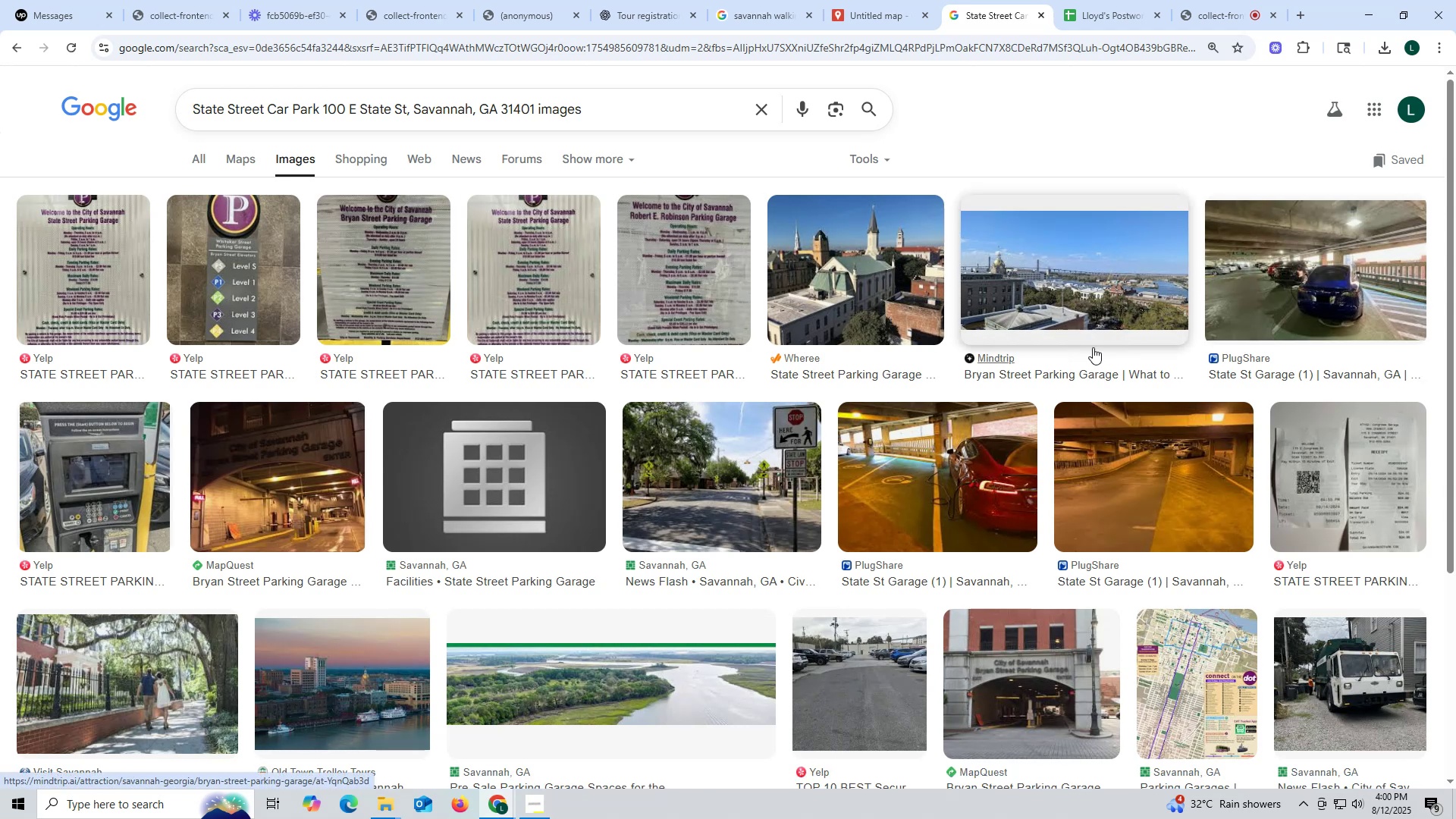 
left_click([997, 677])
 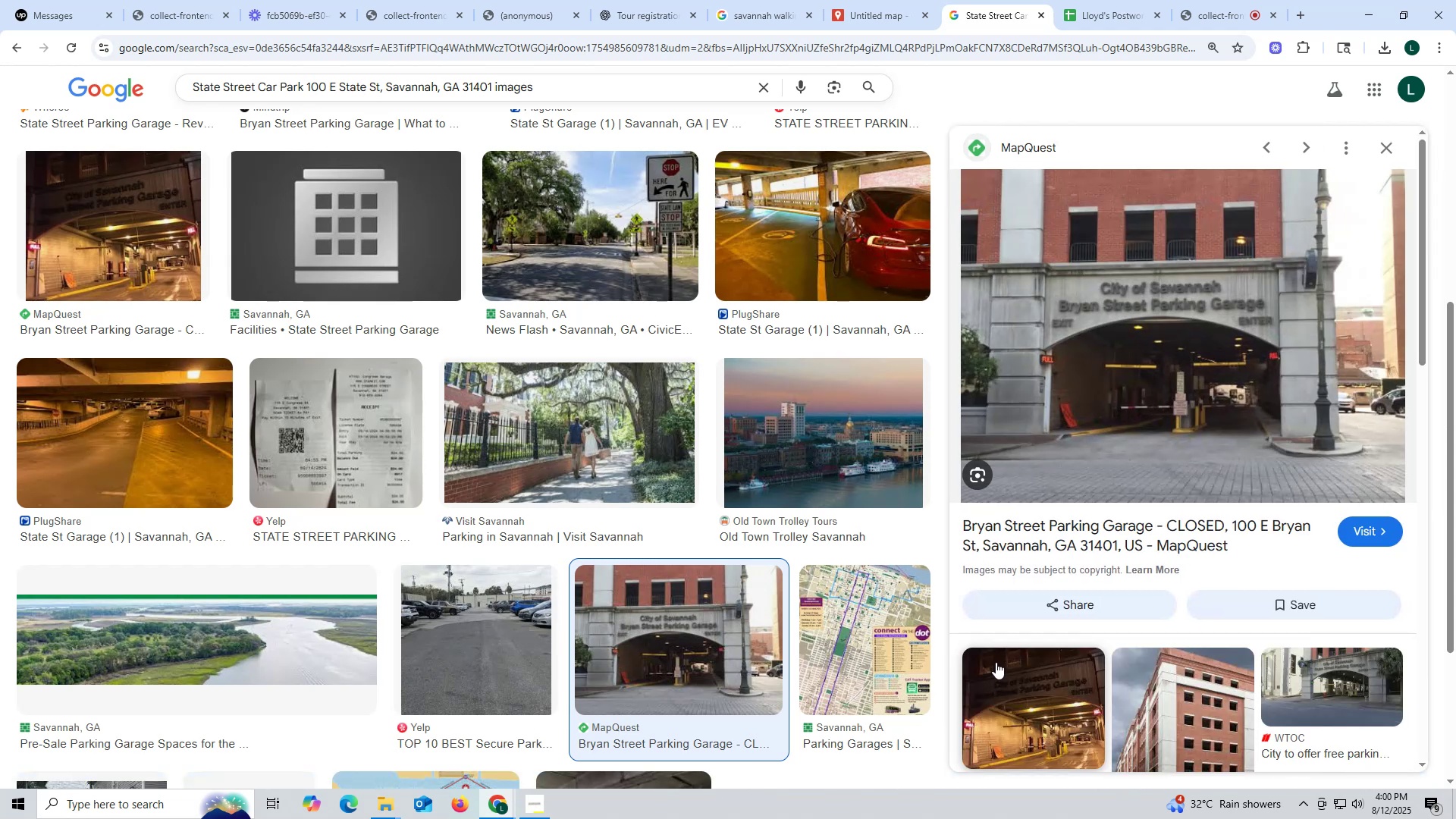 
key(Escape)
 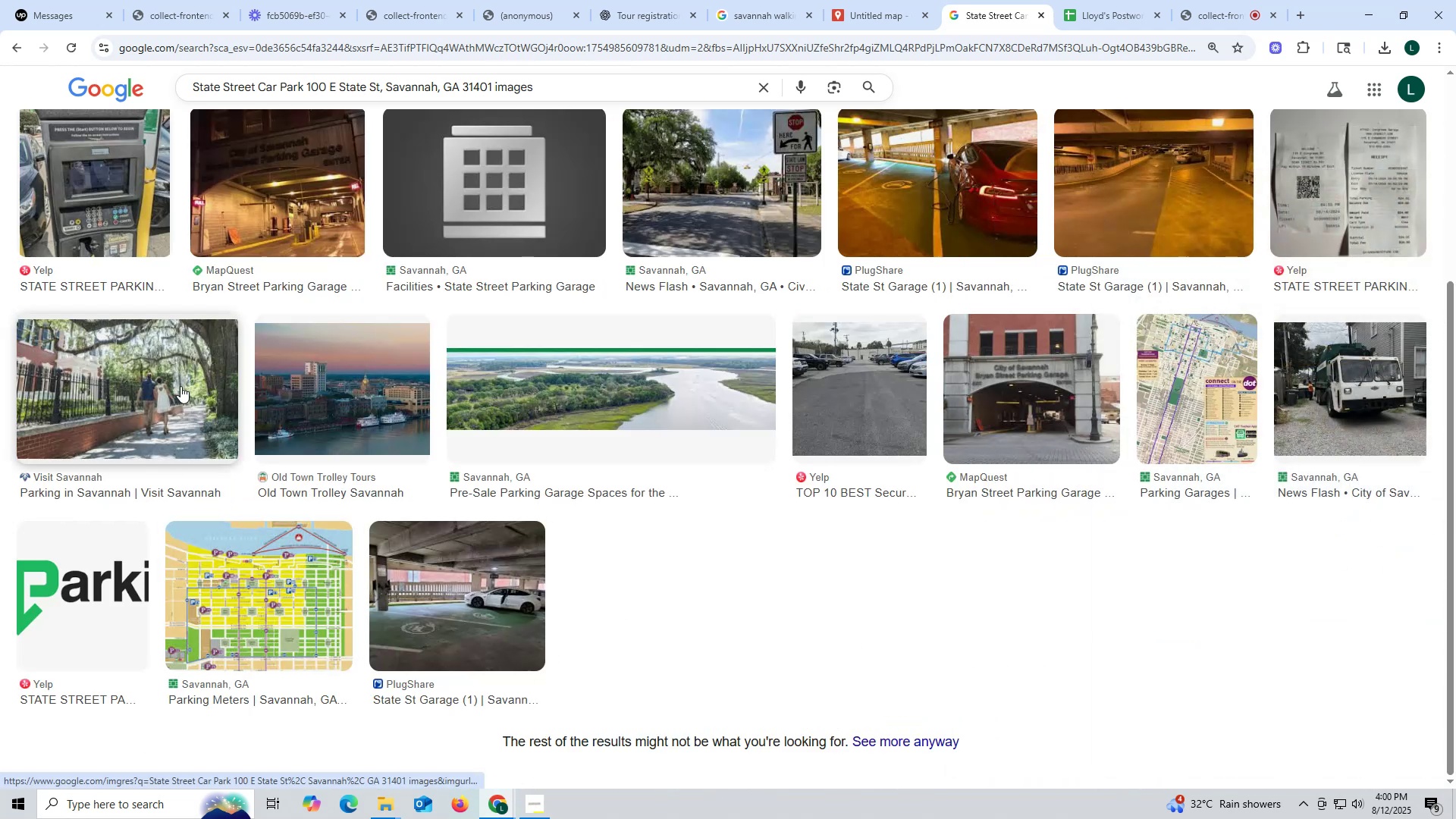 
scroll: coordinate [309, 392], scroll_direction: up, amount: 4.0
 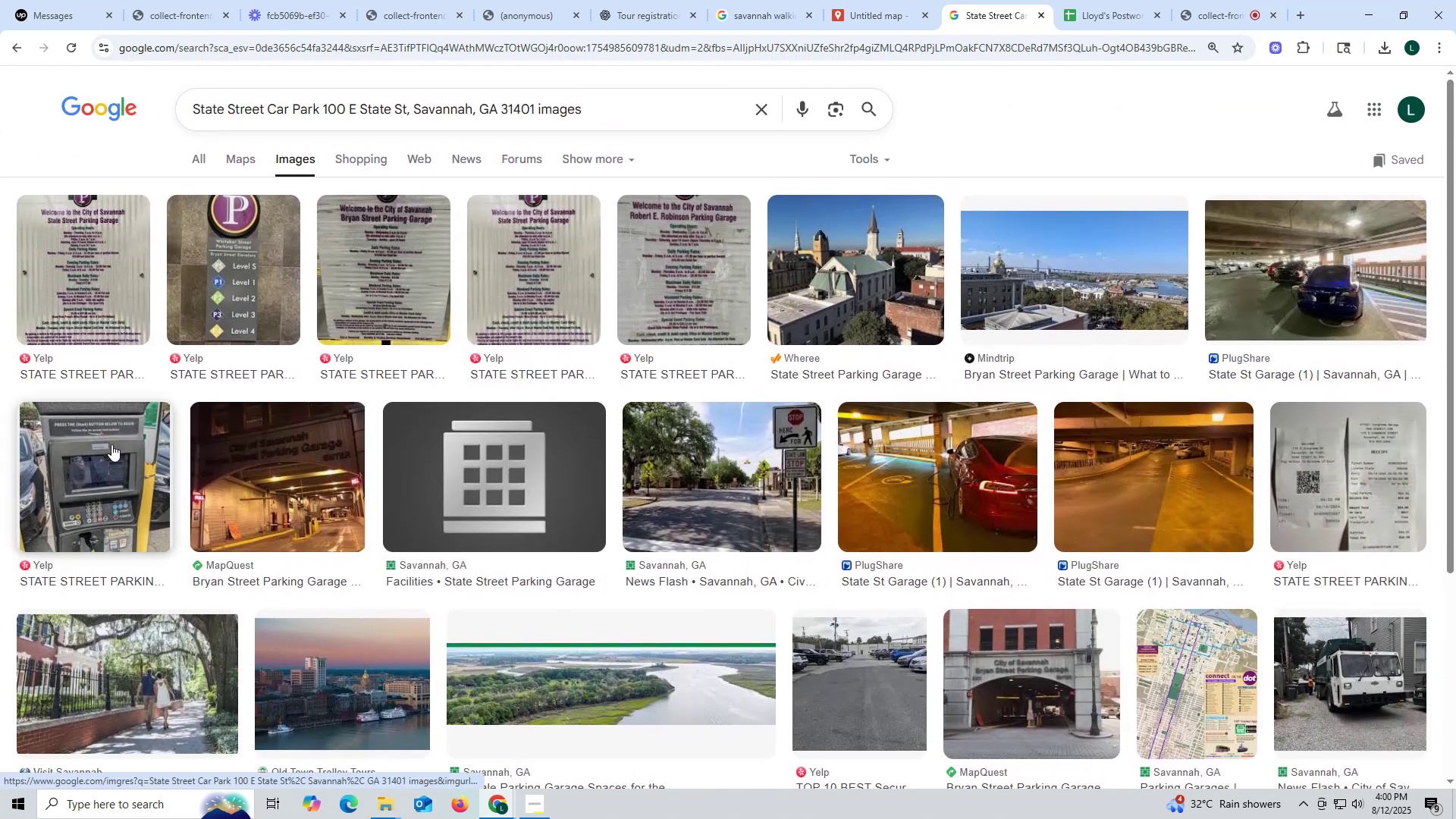 
left_click([110, 444])
 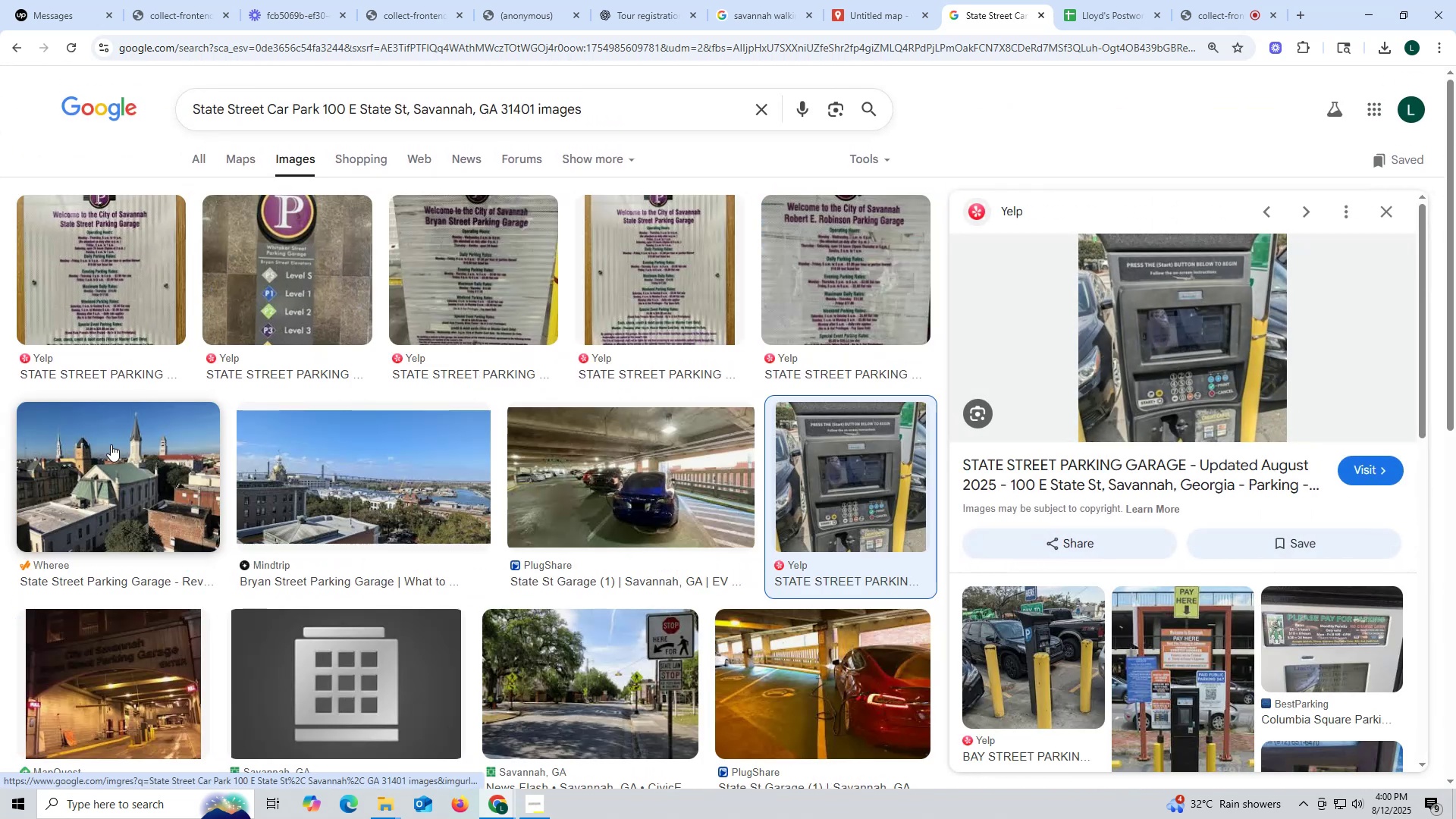 
key(Escape)
 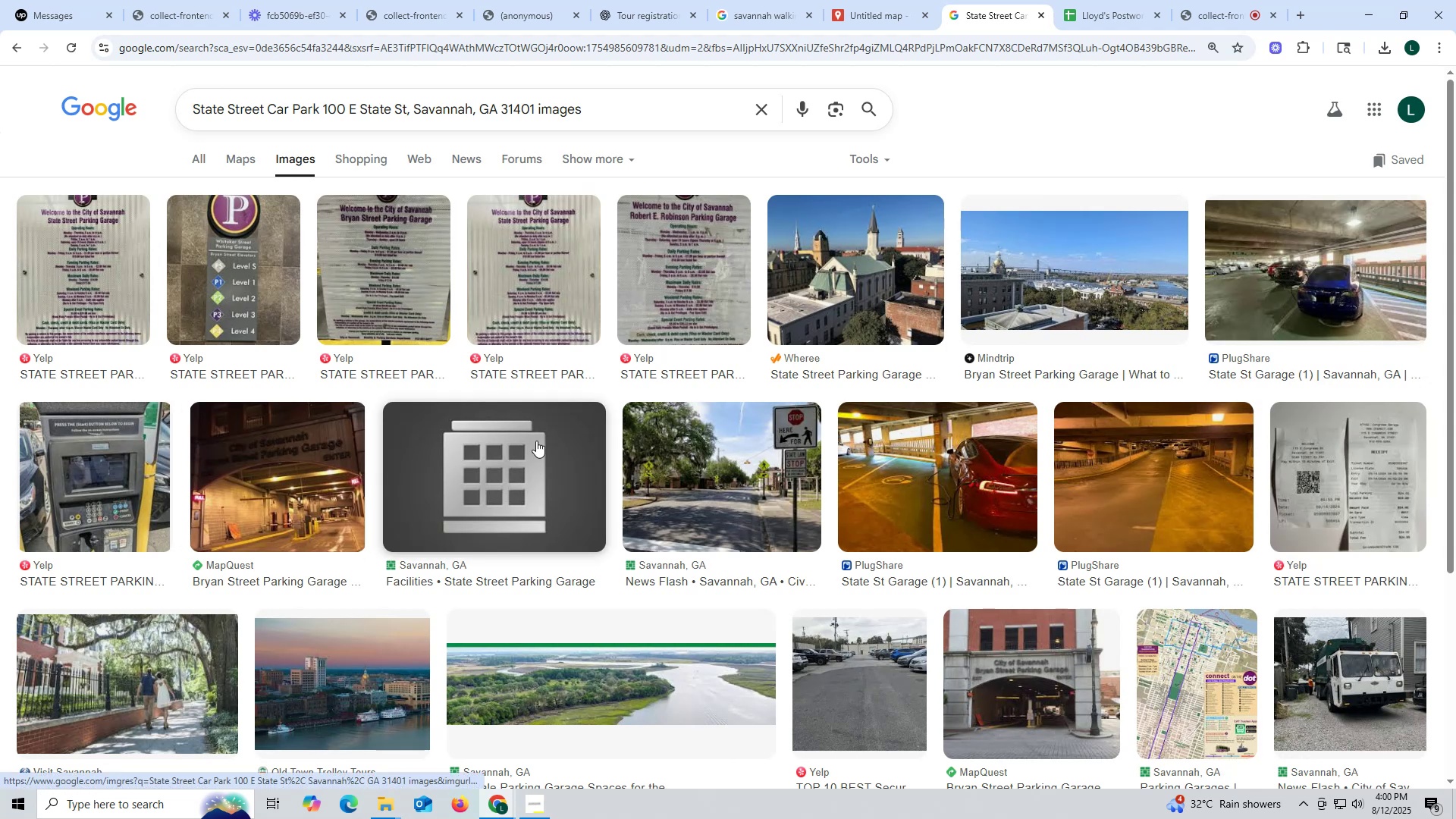 
left_click([681, 469])
 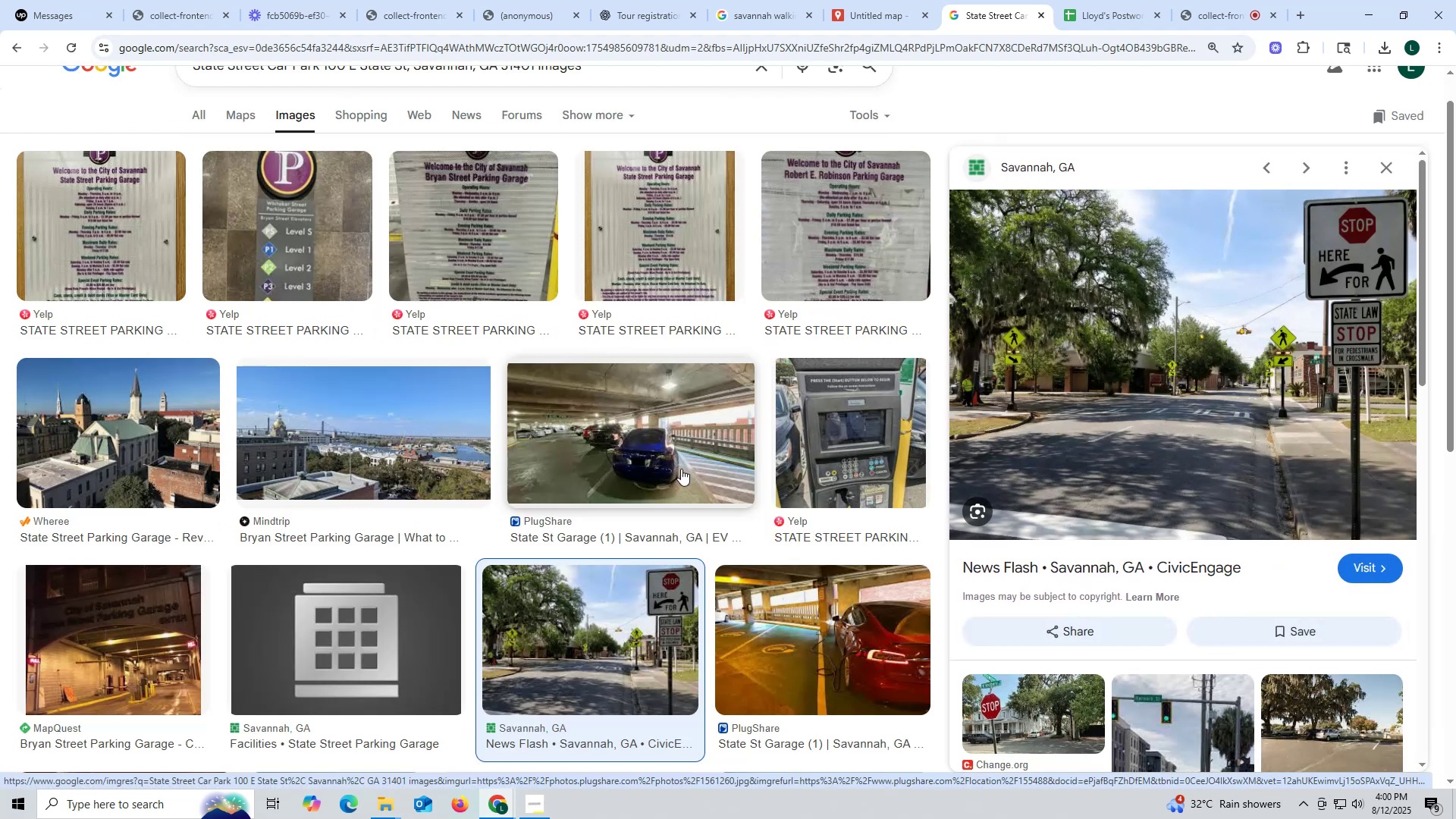 
key(Escape)
 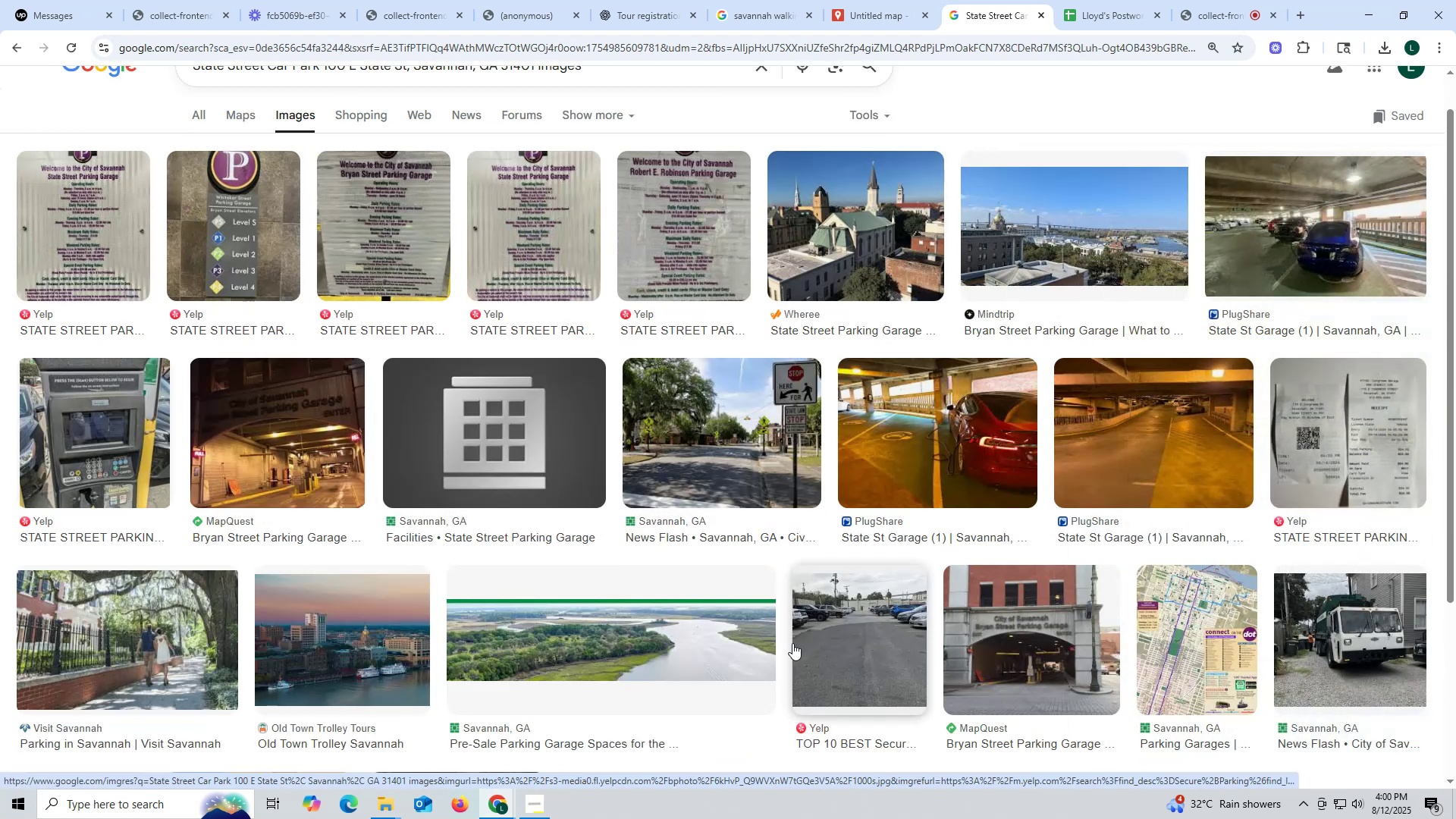 
left_click([856, 645])
 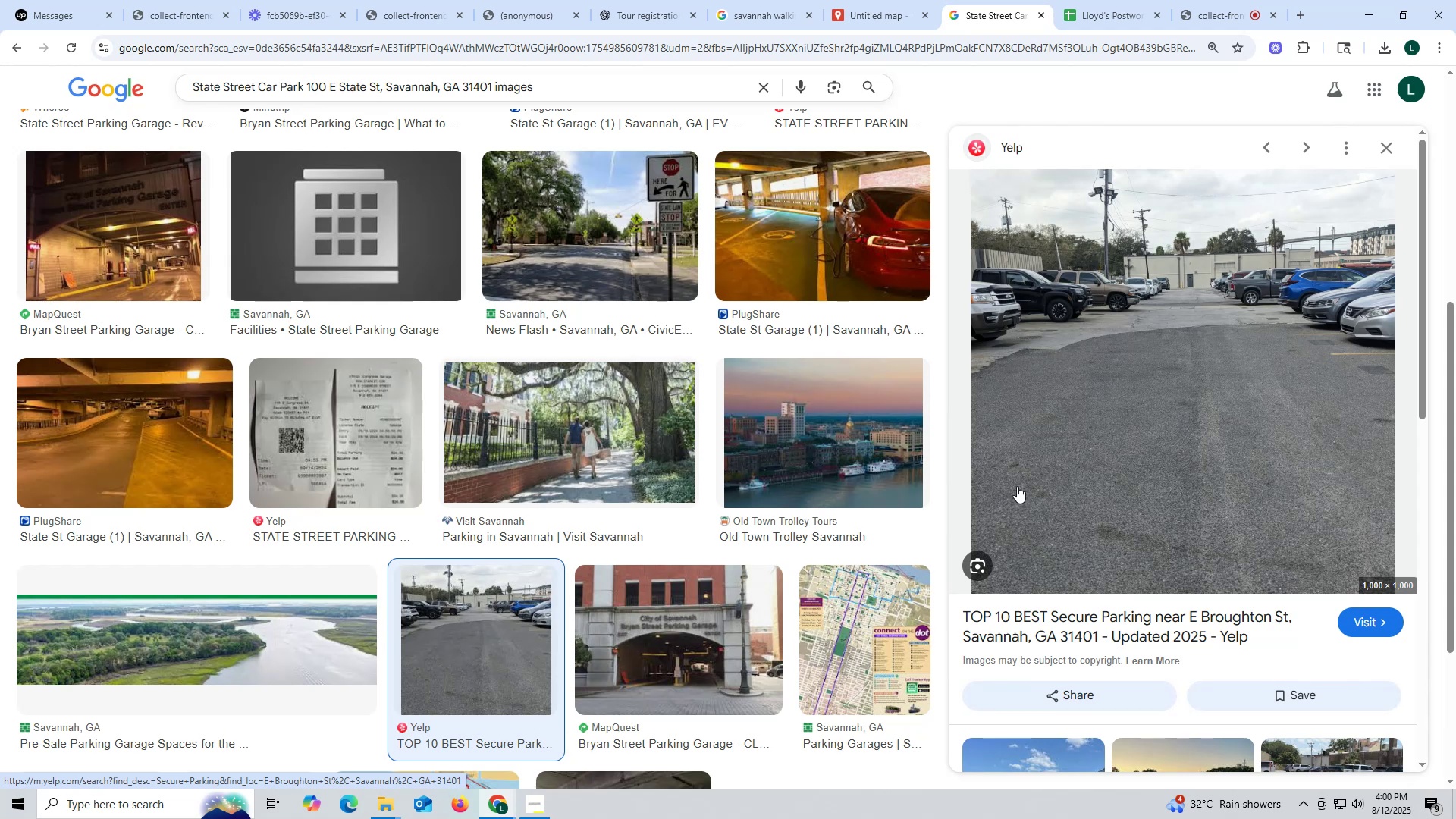 
key(Escape)
 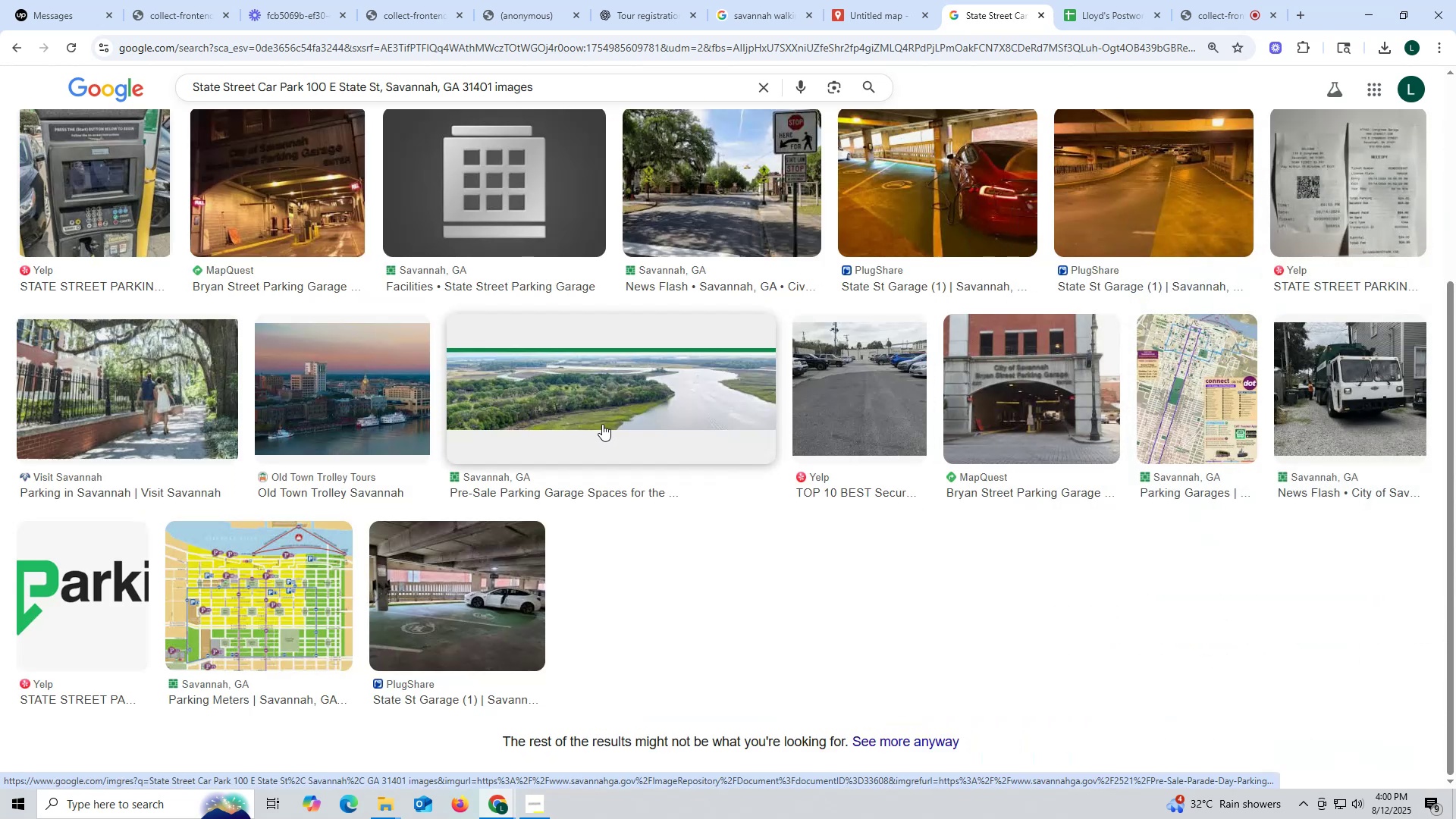 
scroll: coordinate [498, 430], scroll_direction: down, amount: 6.0
 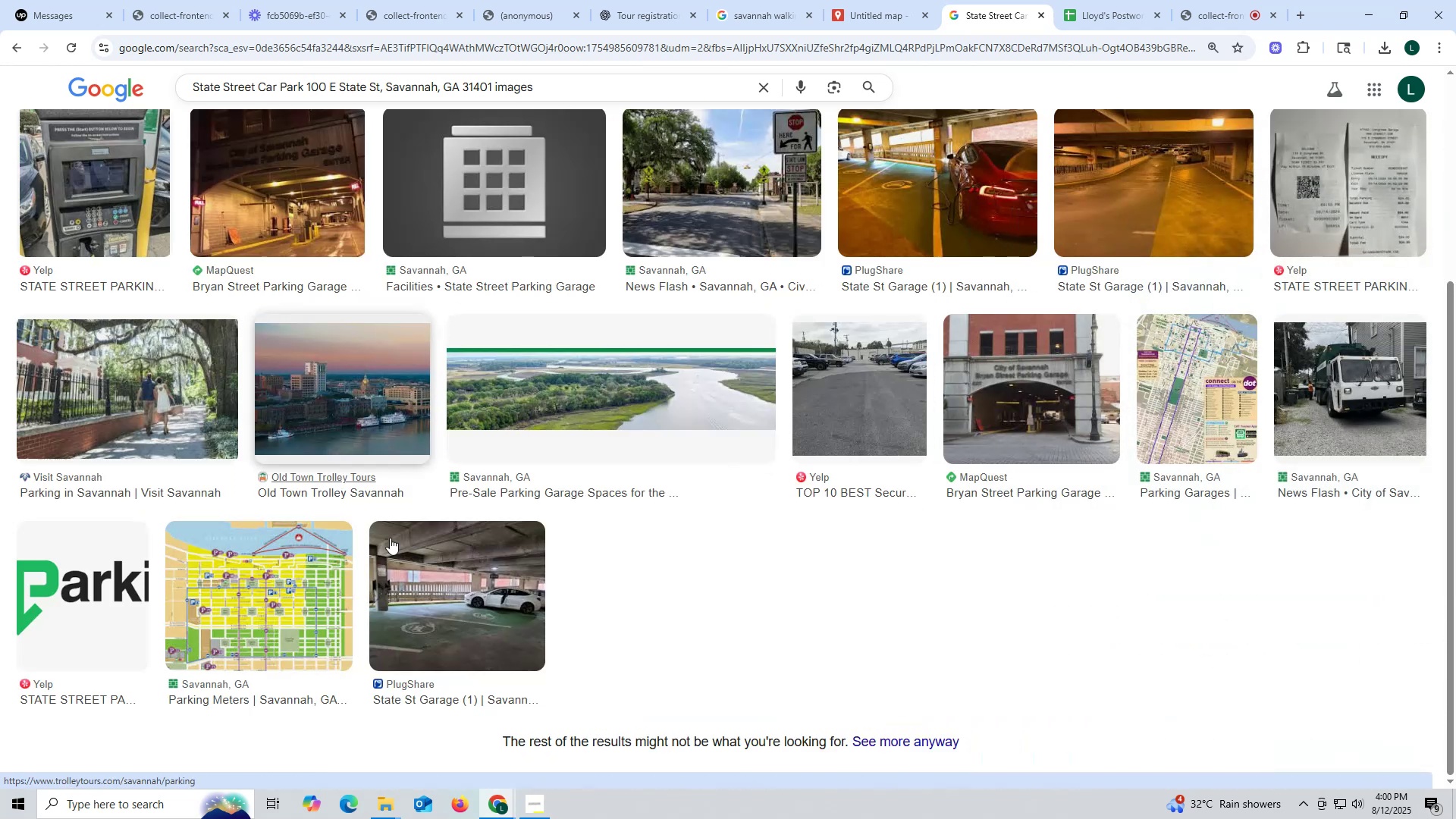 
left_click([481, 597])
 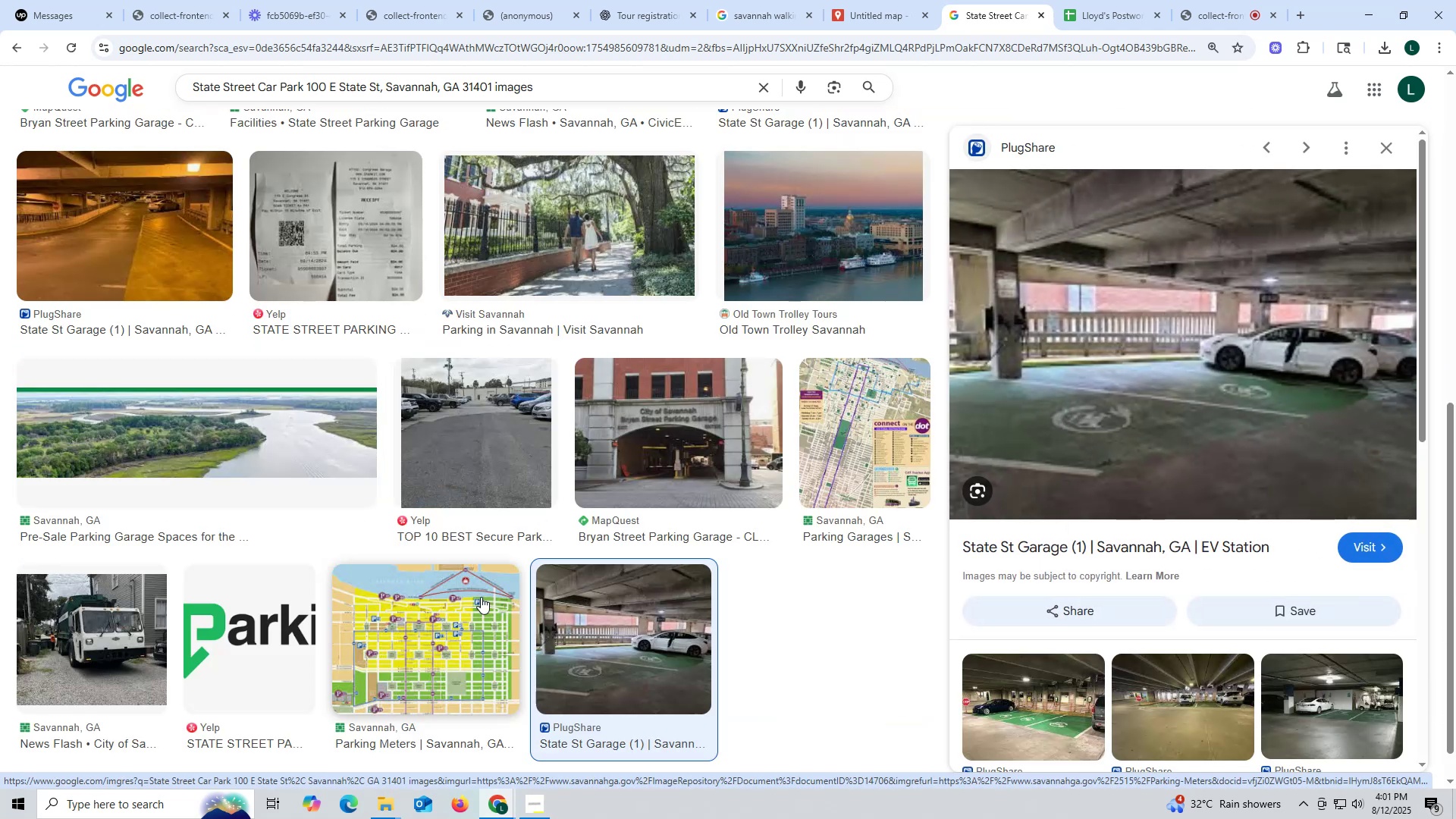 
scroll: coordinate [1237, 589], scroll_direction: down, amount: 8.0
 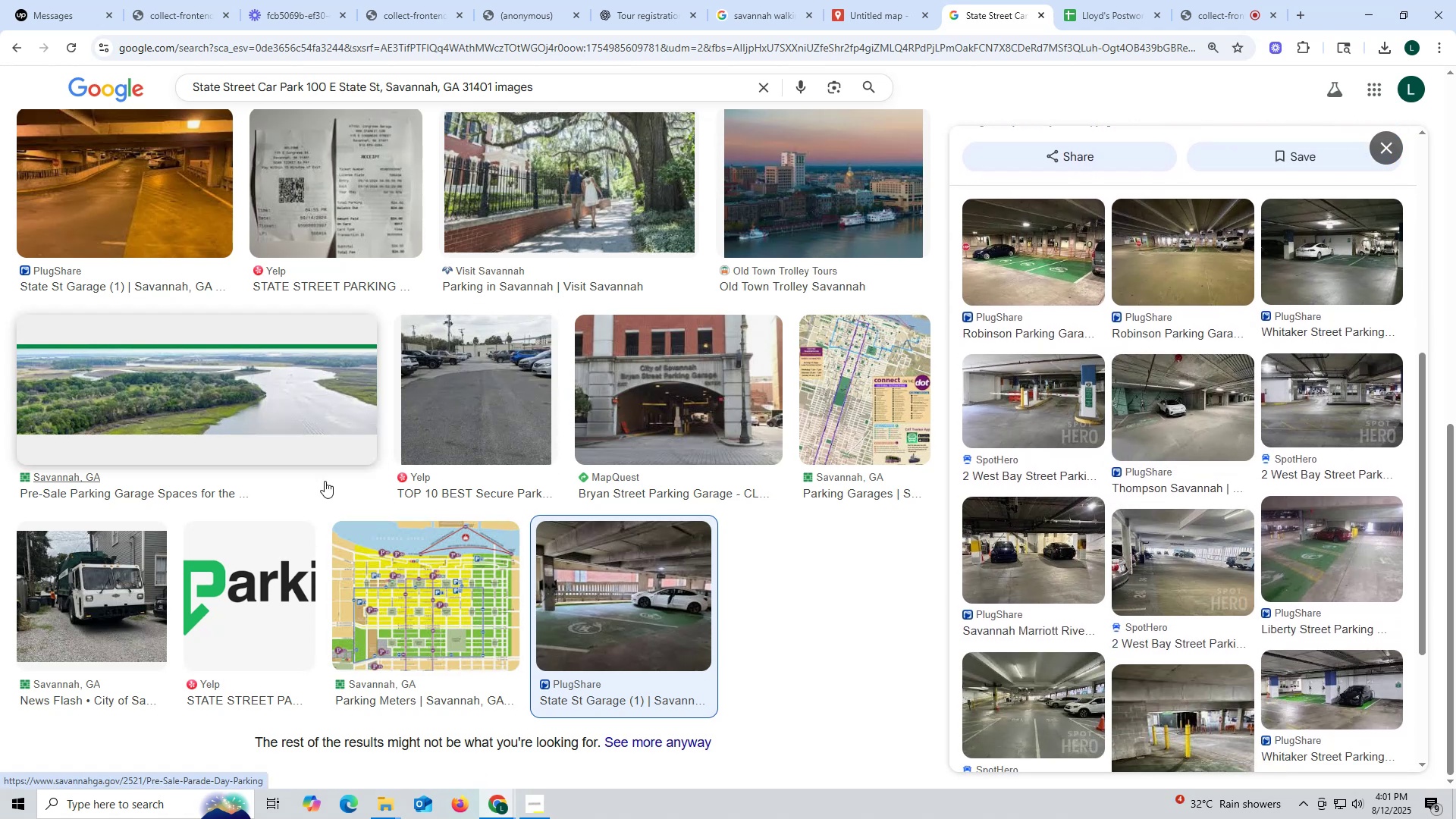 
wait(7.57)
 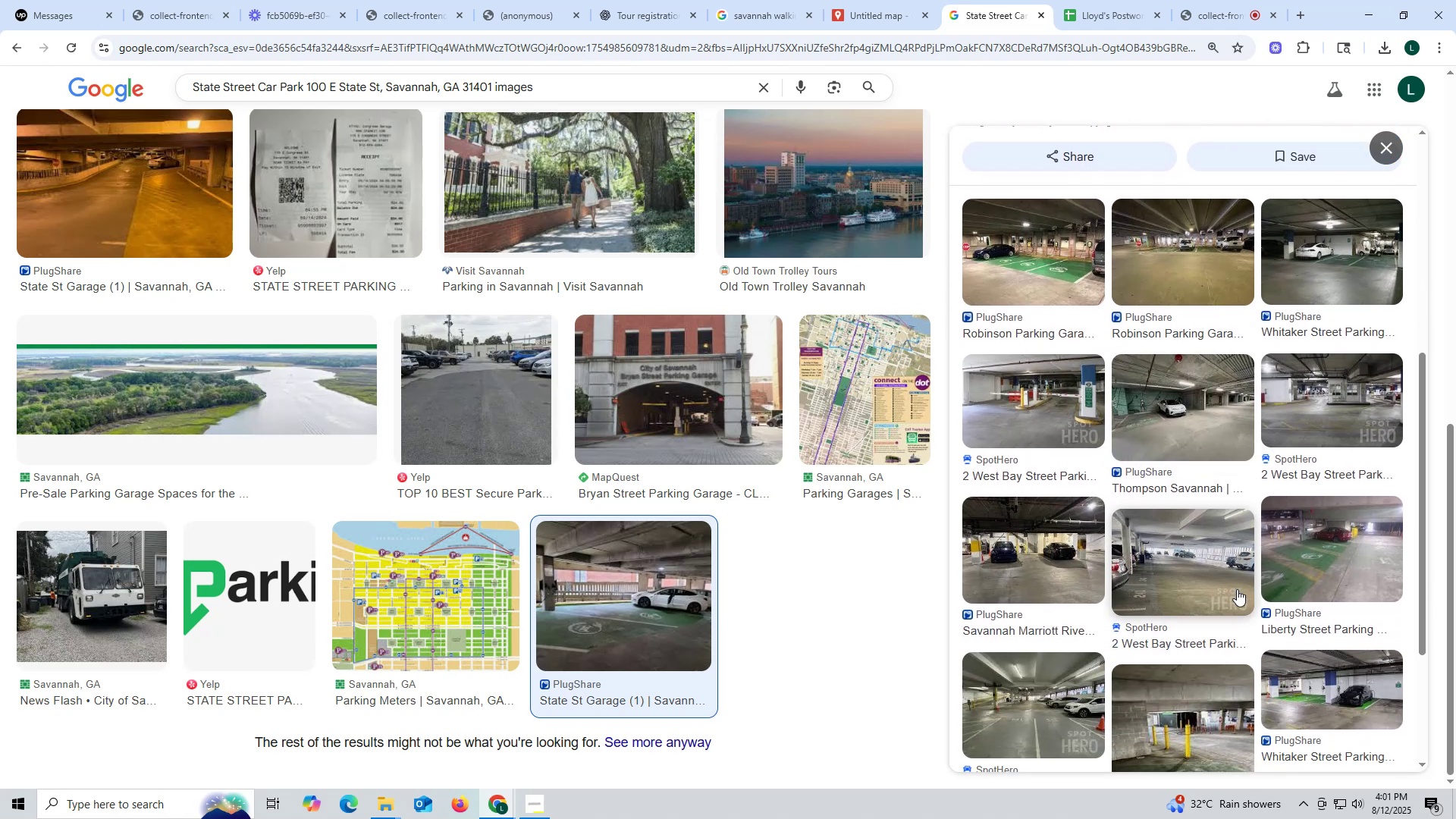 
scroll: coordinate [228, 487], scroll_direction: up, amount: 11.0
 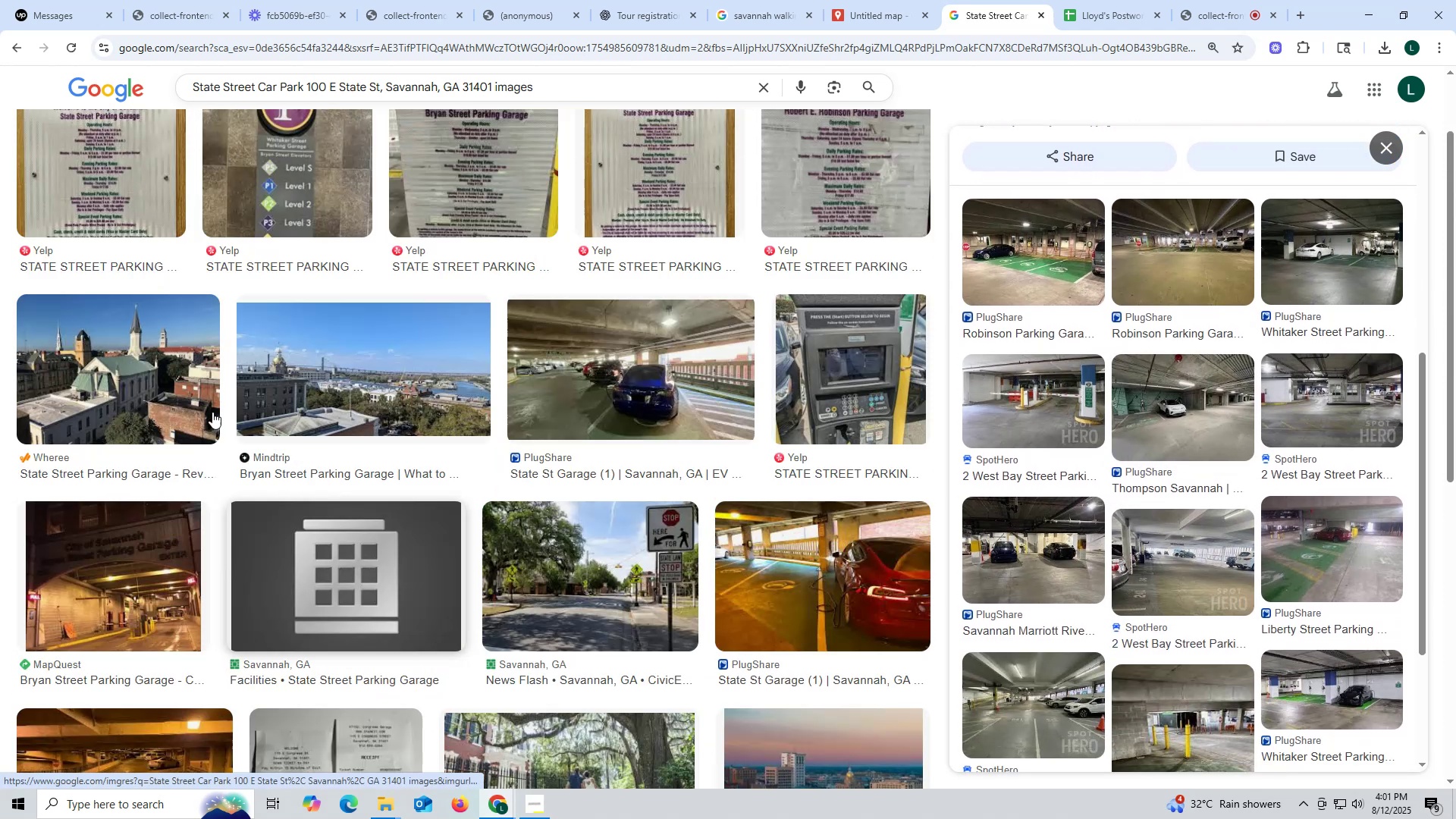 
key(Escape)
 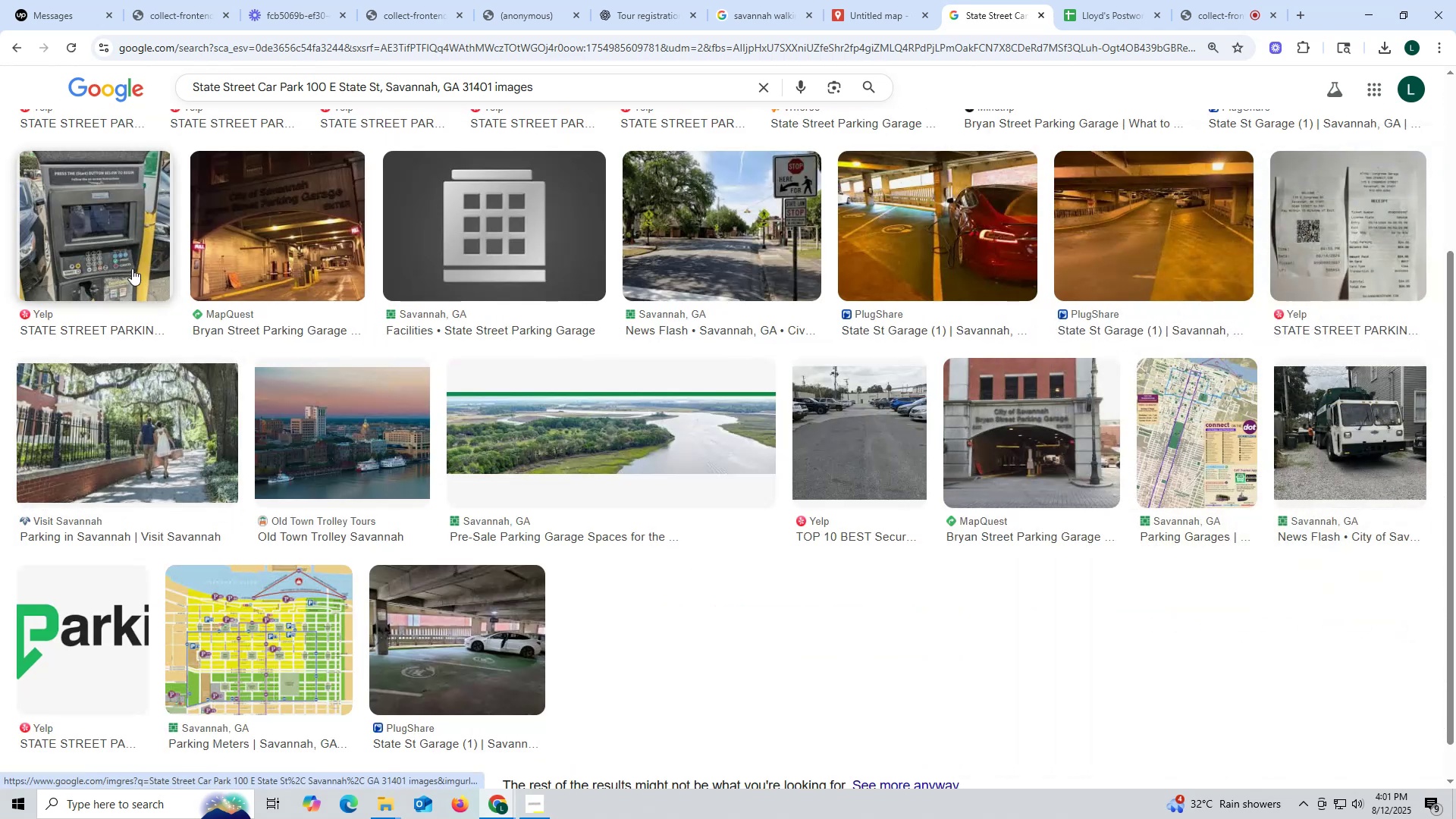 
scroll: coordinate [132, 260], scroll_direction: up, amount: 17.0
 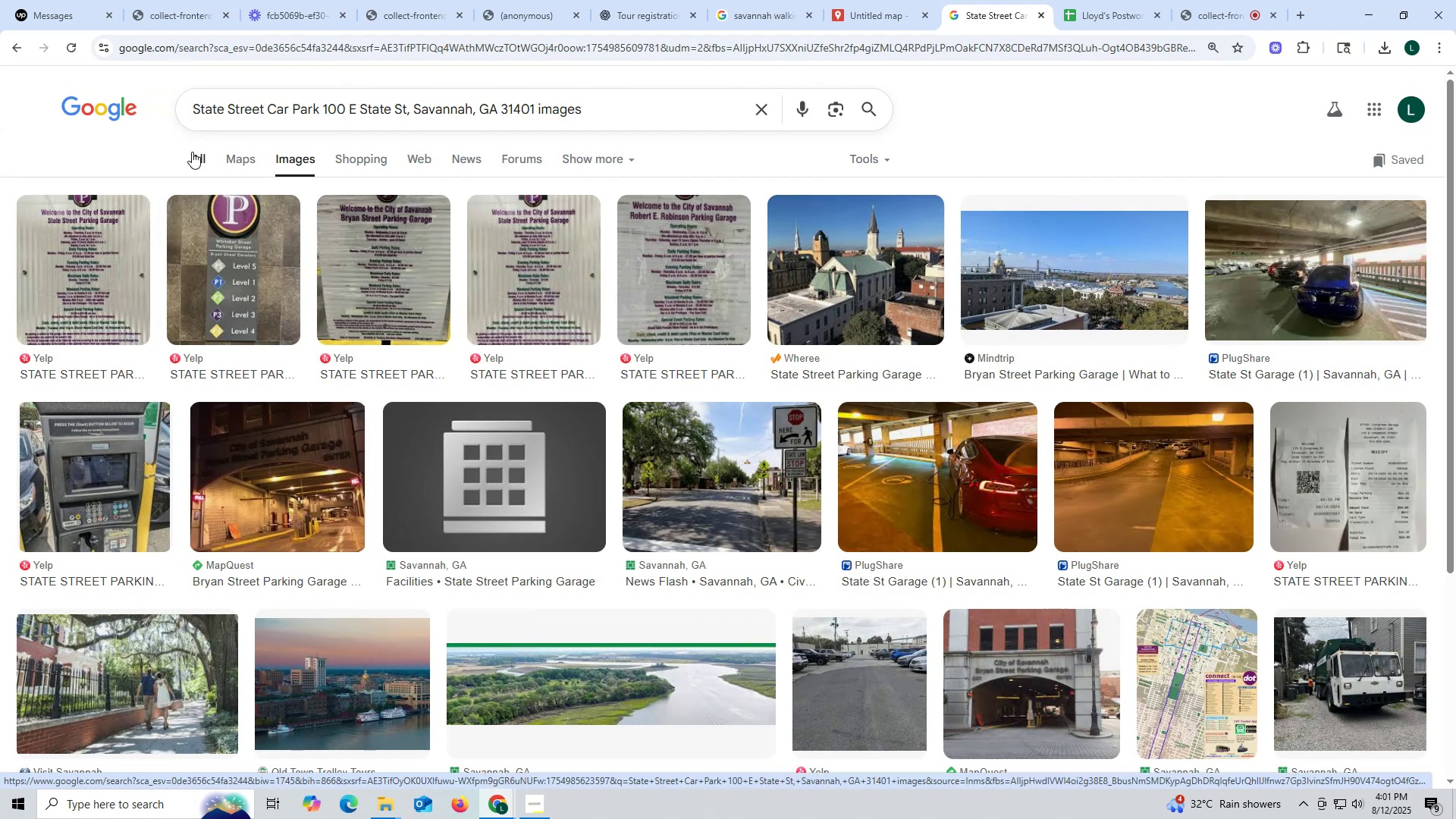 
wait(6.65)
 